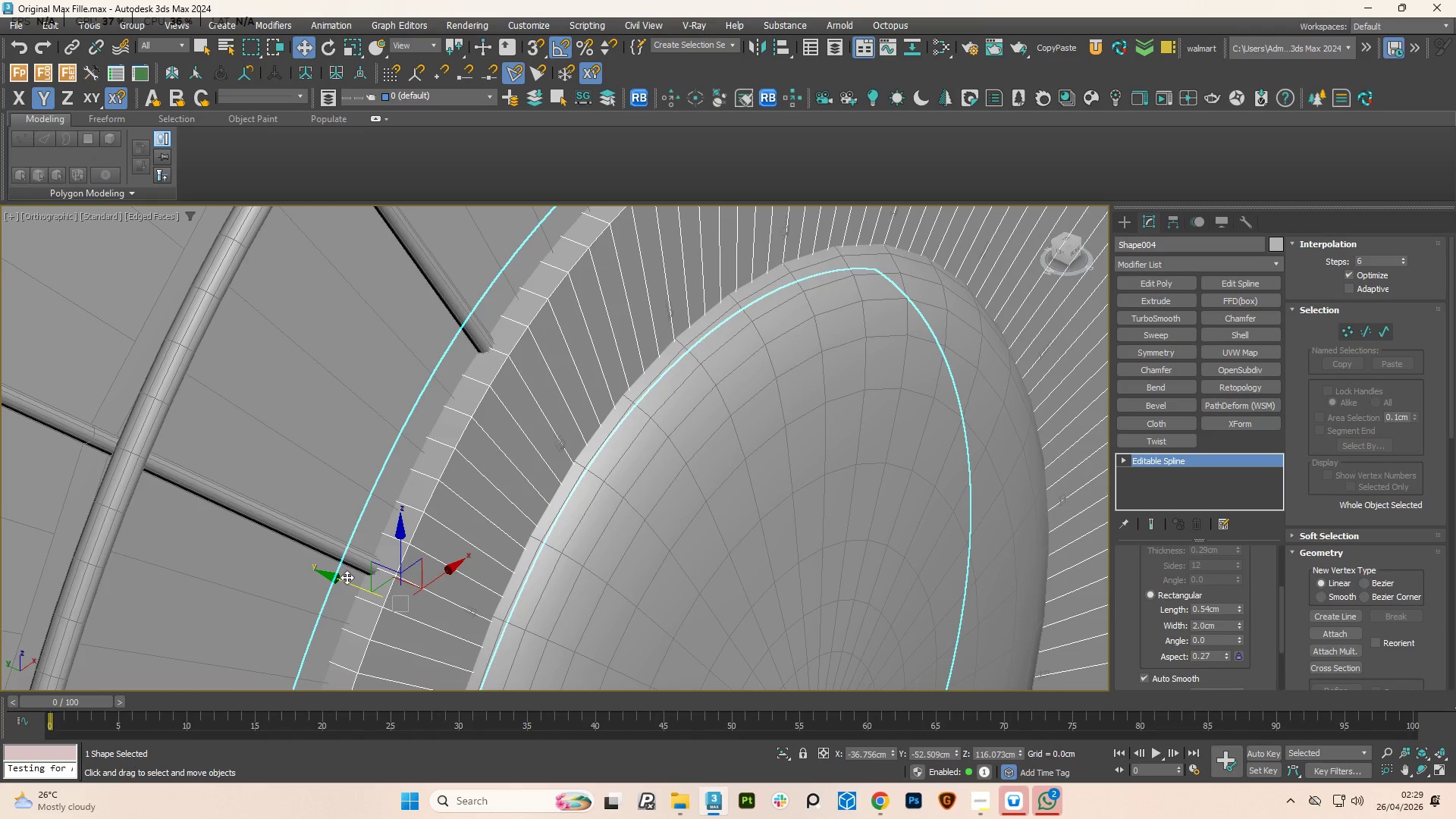 
left_click_drag(start_coordinate=[341, 577], to_coordinate=[374, 590])
 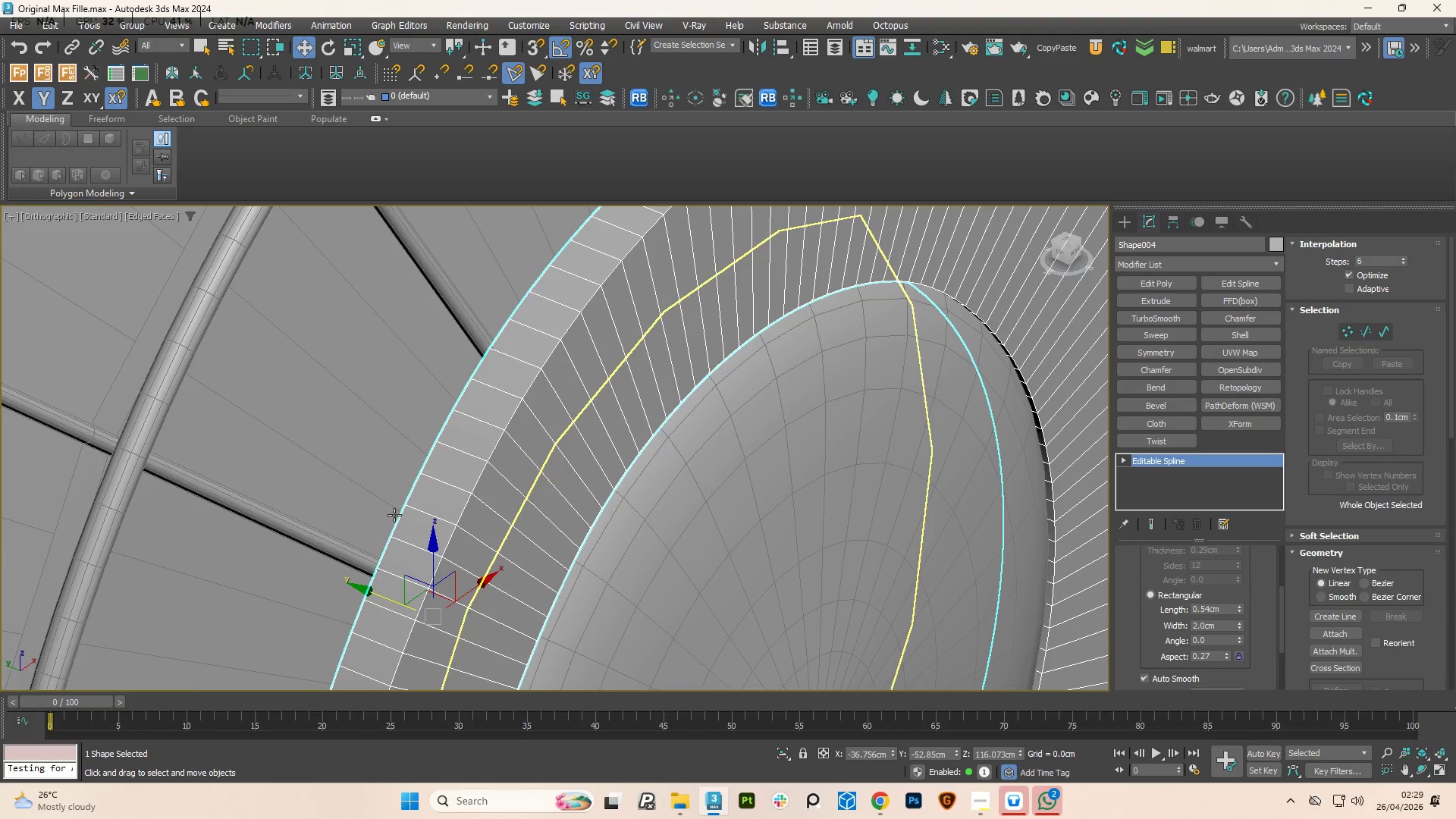 
hold_key(key=AltLeft, duration=2.31)
 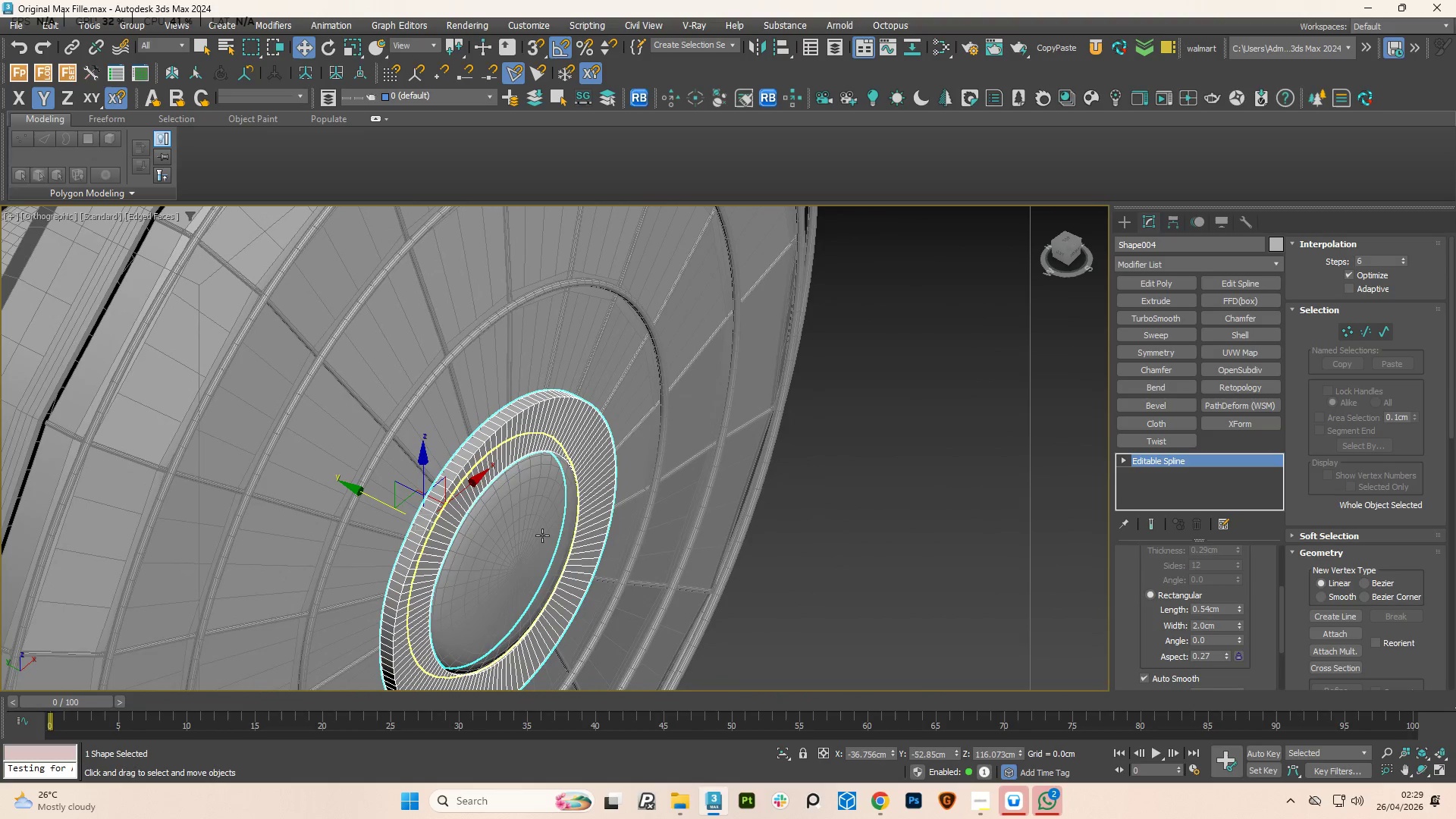 
scroll: coordinate [438, 494], scroll_direction: down, amount: 4.0
 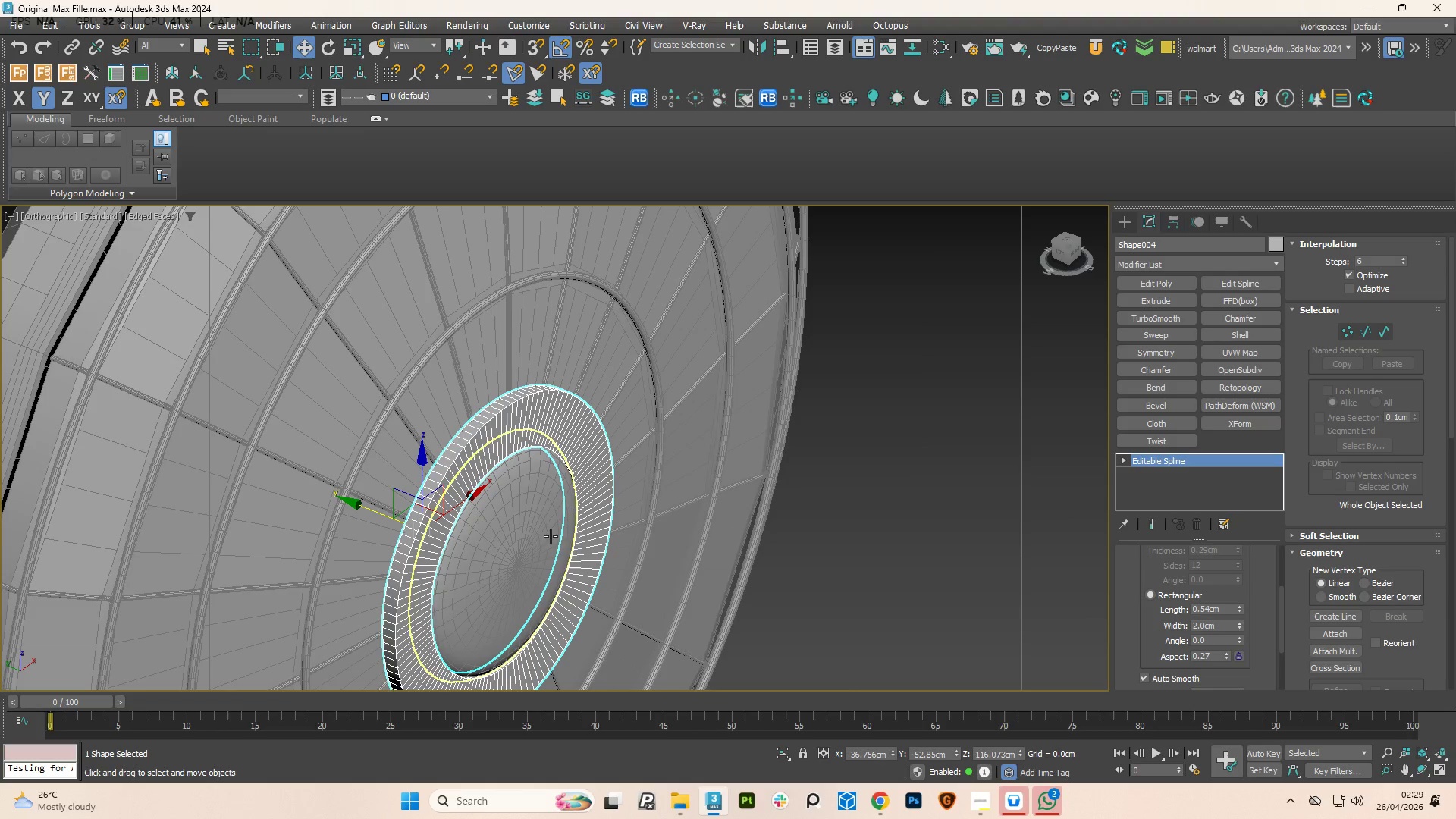 
left_click([542, 535])
 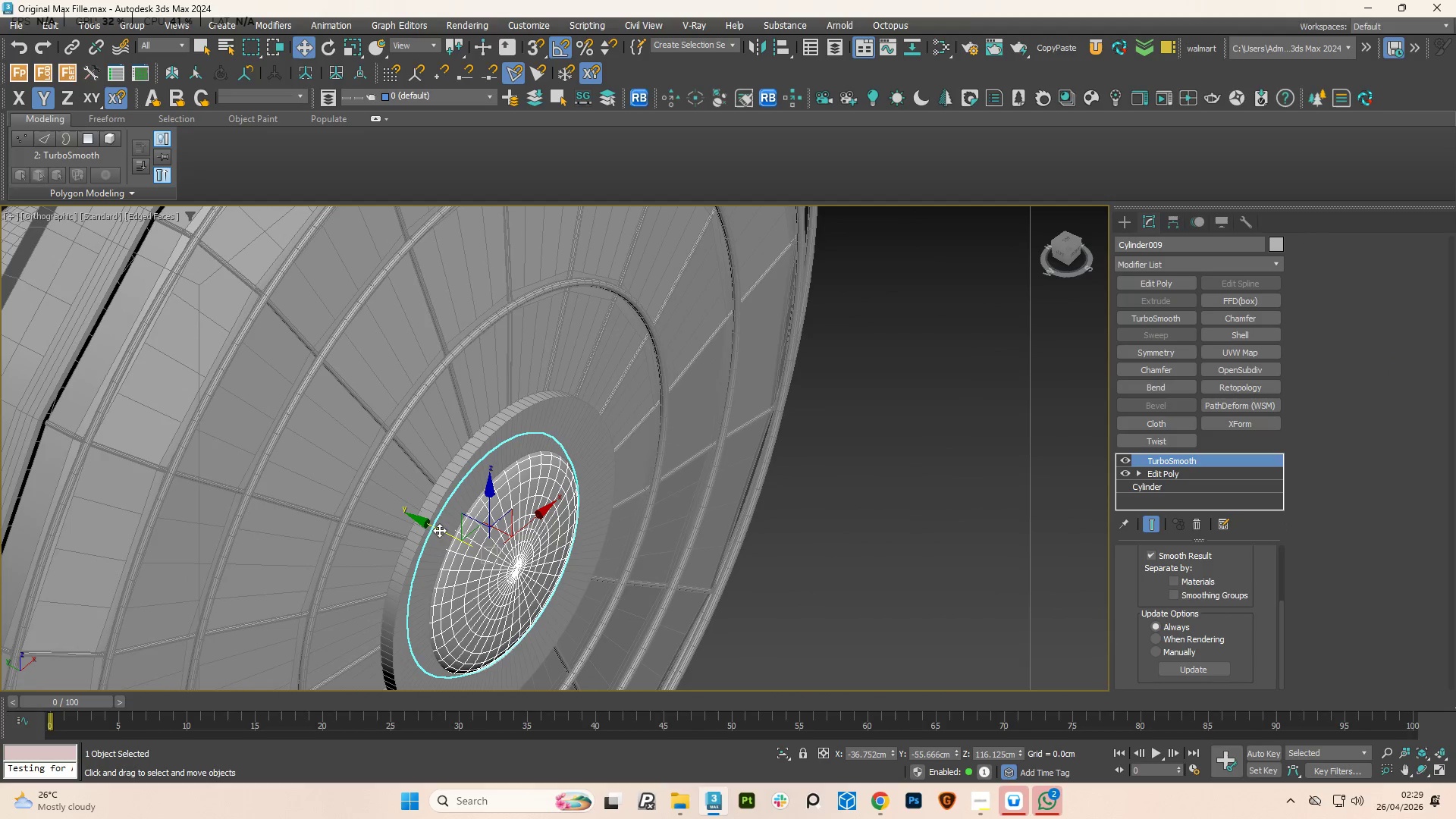 
left_click_drag(start_coordinate=[436, 529], to_coordinate=[453, 534])
 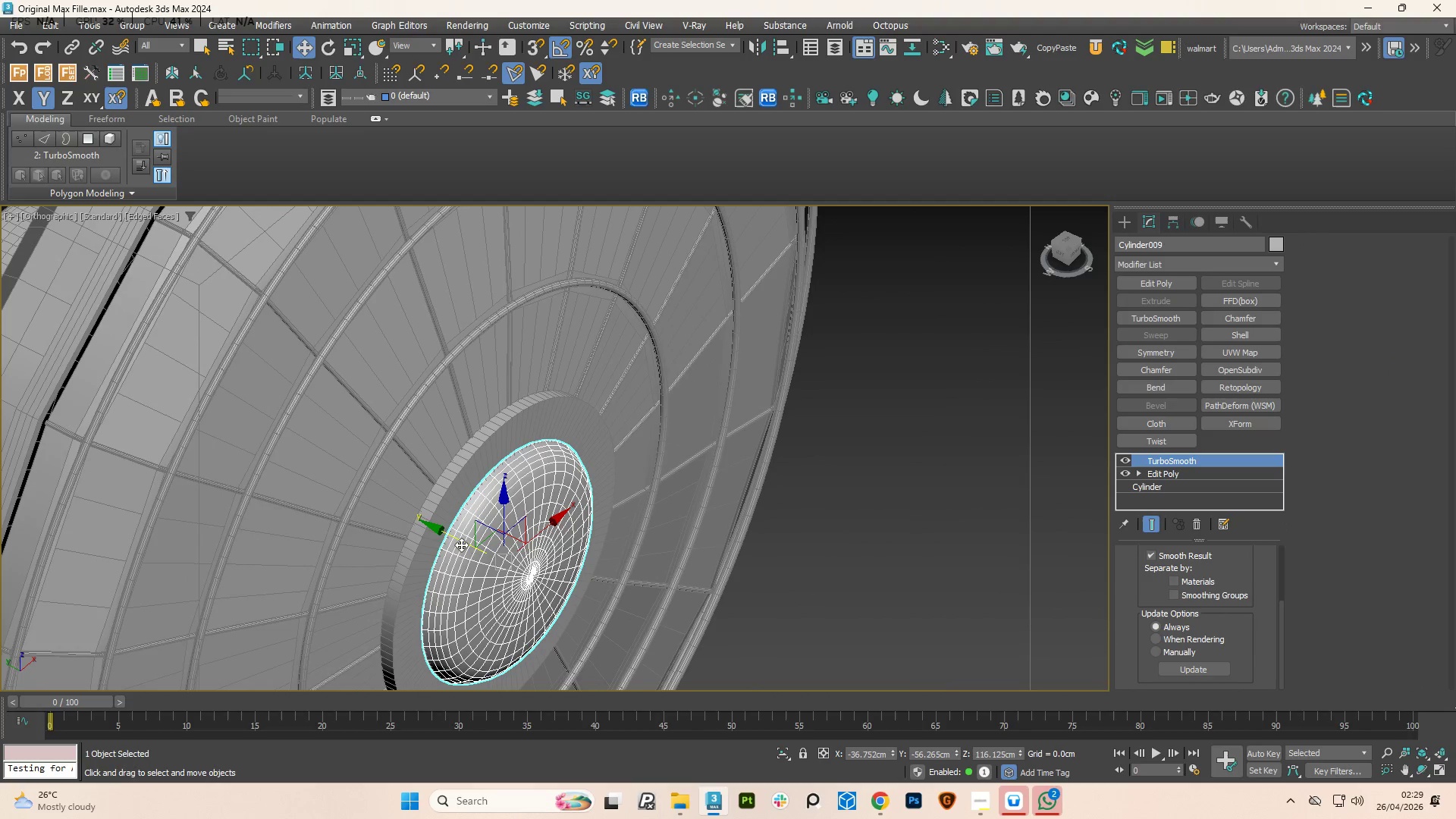 
hold_key(key=AltLeft, duration=2.17)
 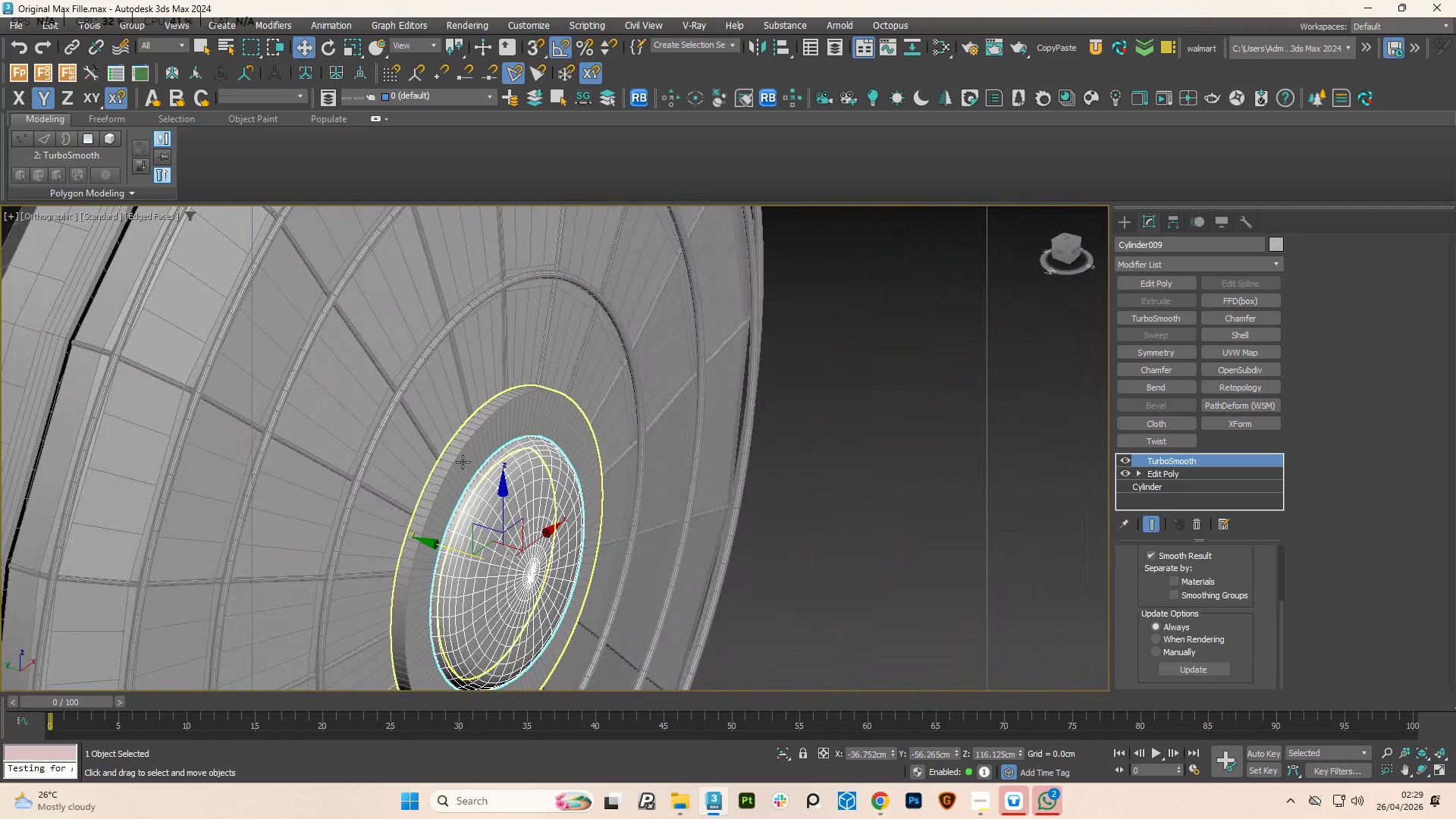 
left_click([463, 462])
 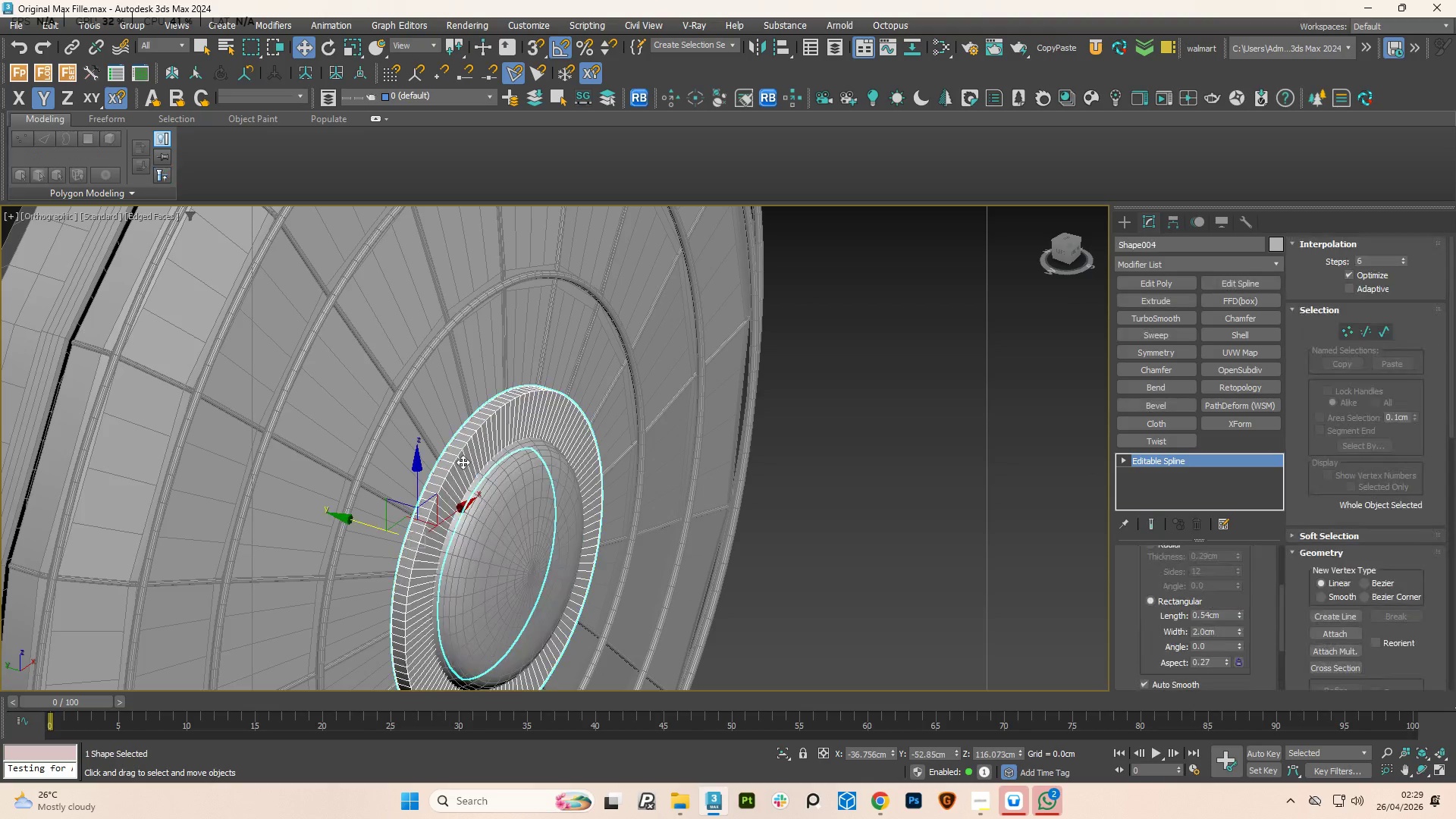 
scroll: coordinate [463, 462], scroll_direction: up, amount: 3.0
 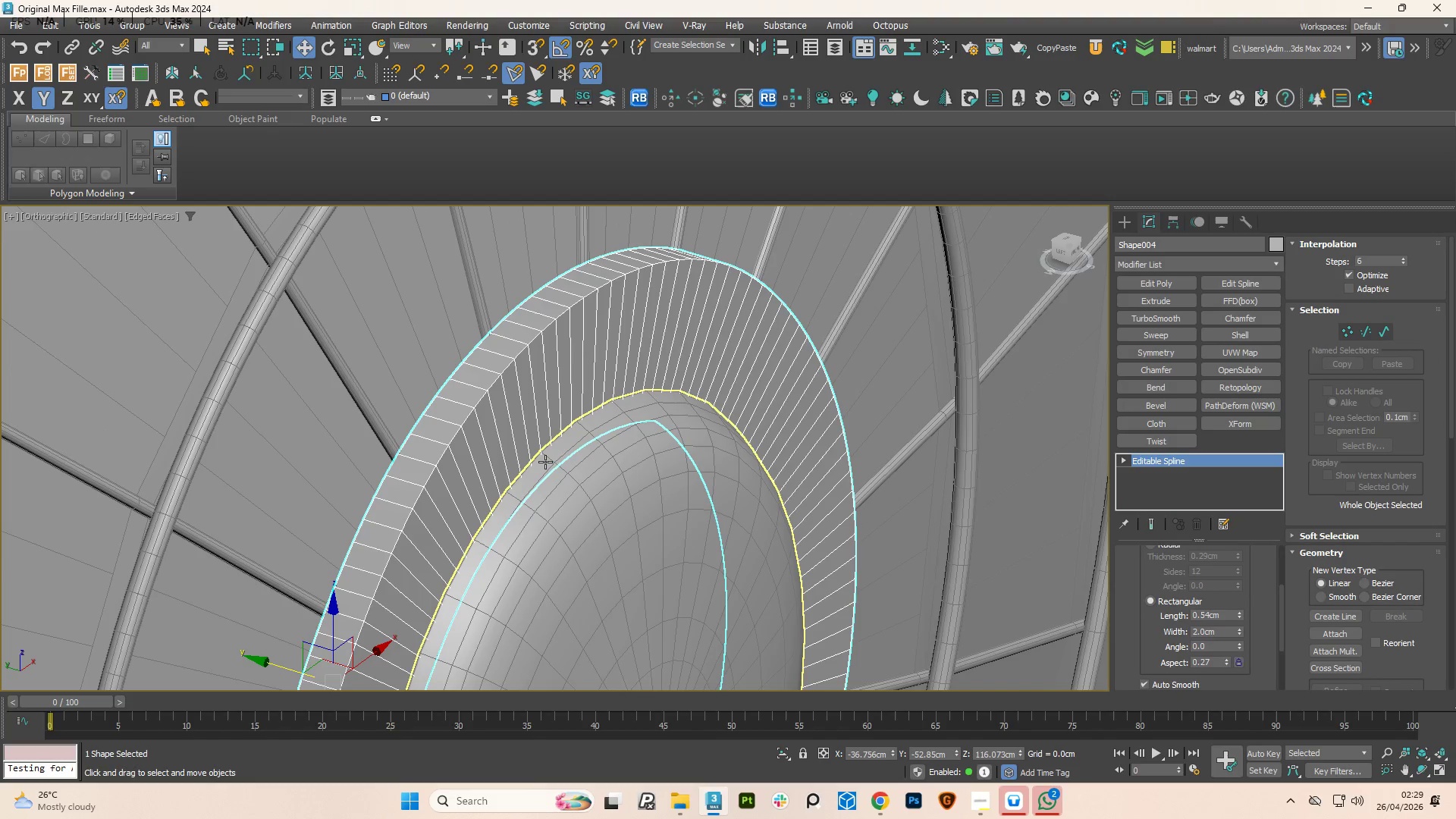 
right_click([494, 421])
 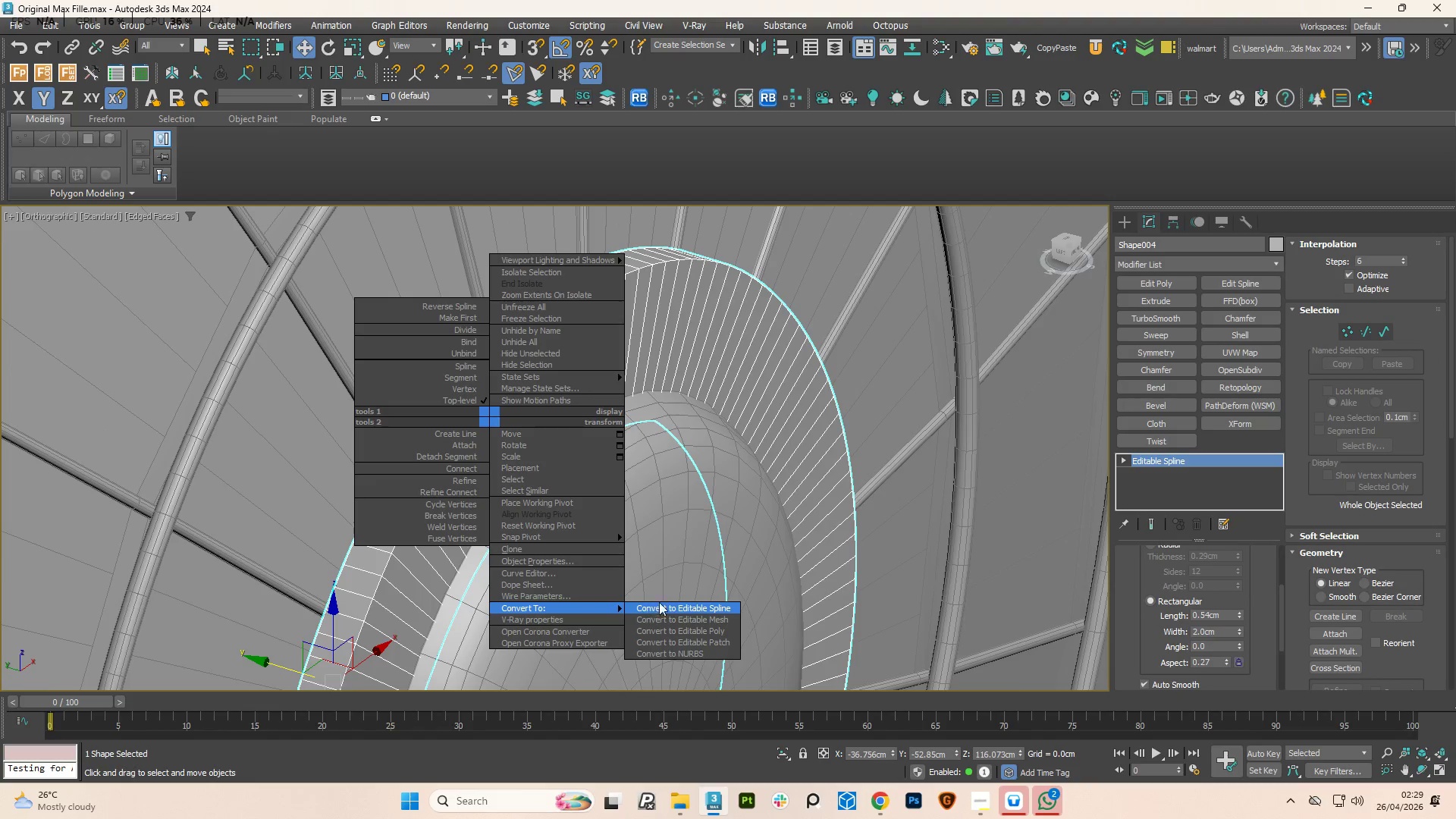 
left_click([680, 619])
 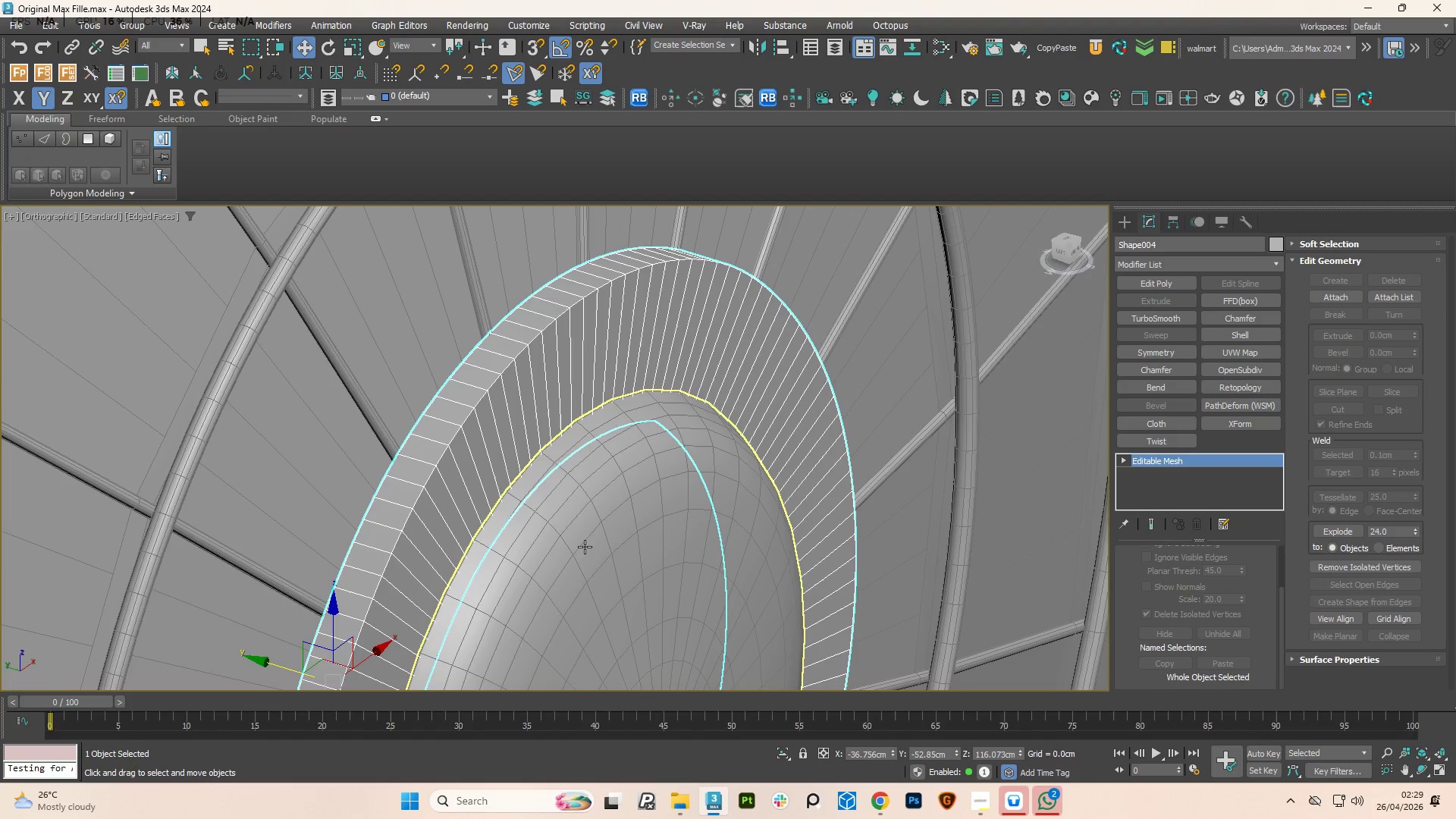 
mouse_move([564, 539])
 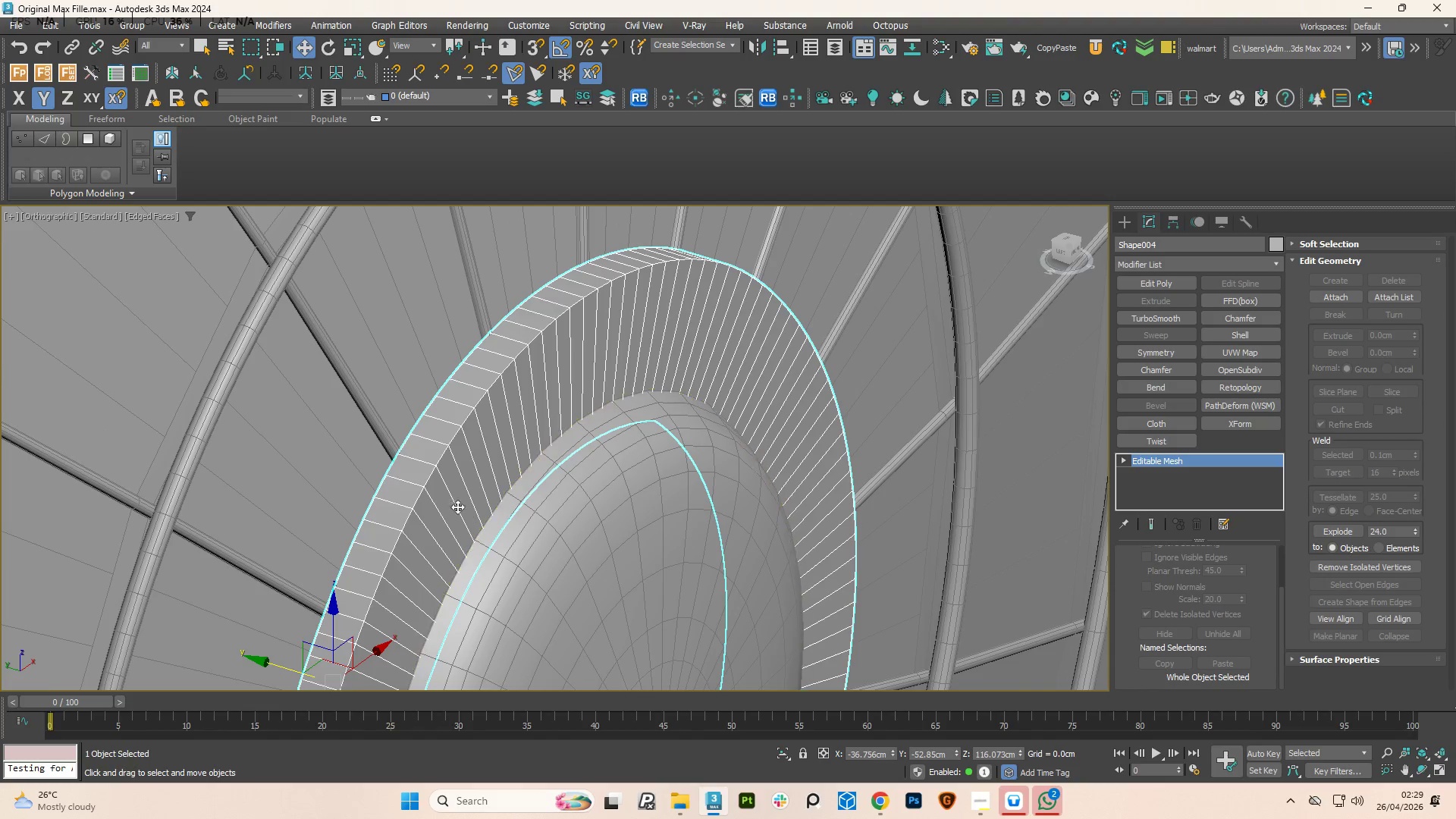 
key(Alt+1)
 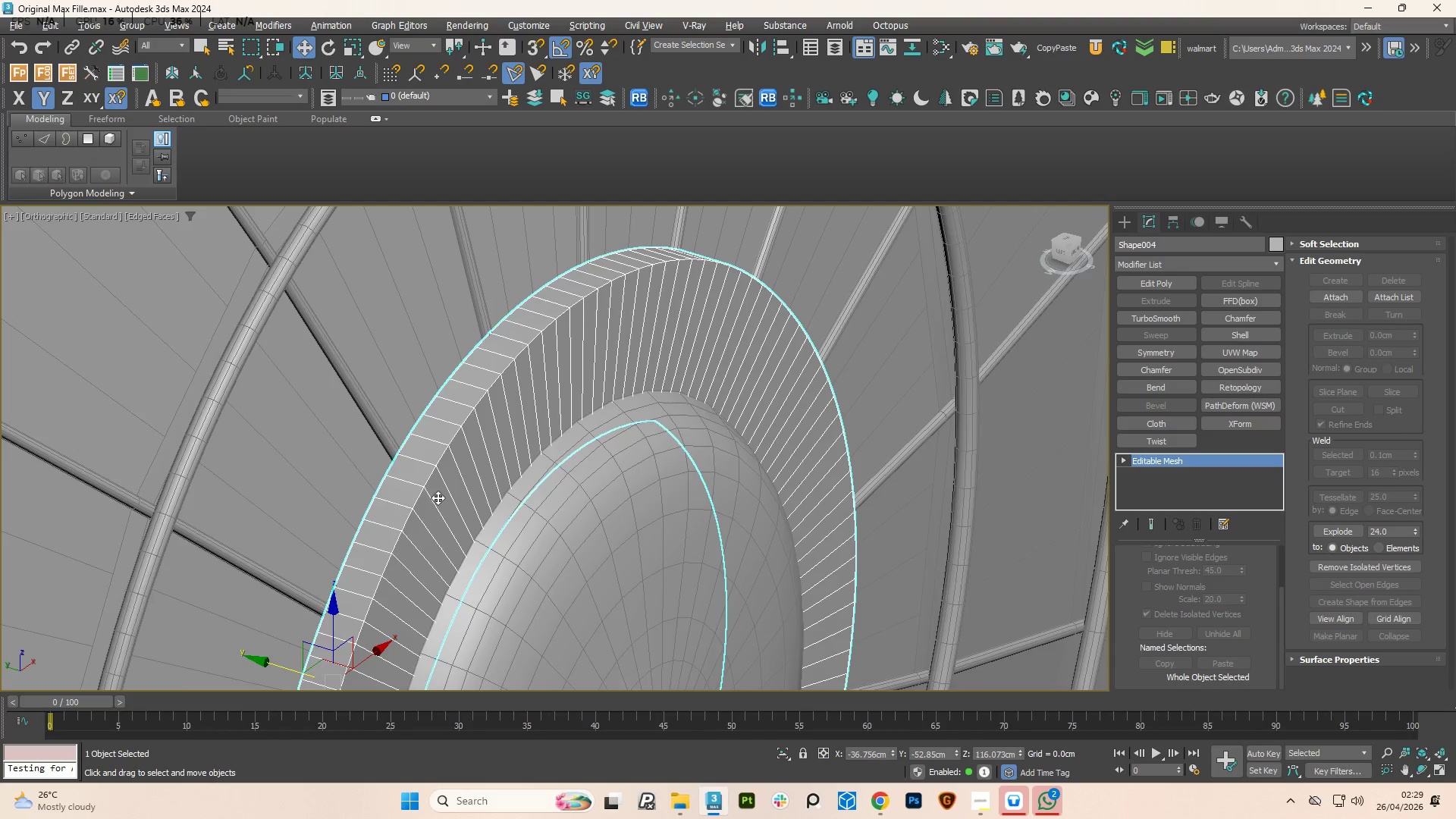 
left_click([452, 466])
 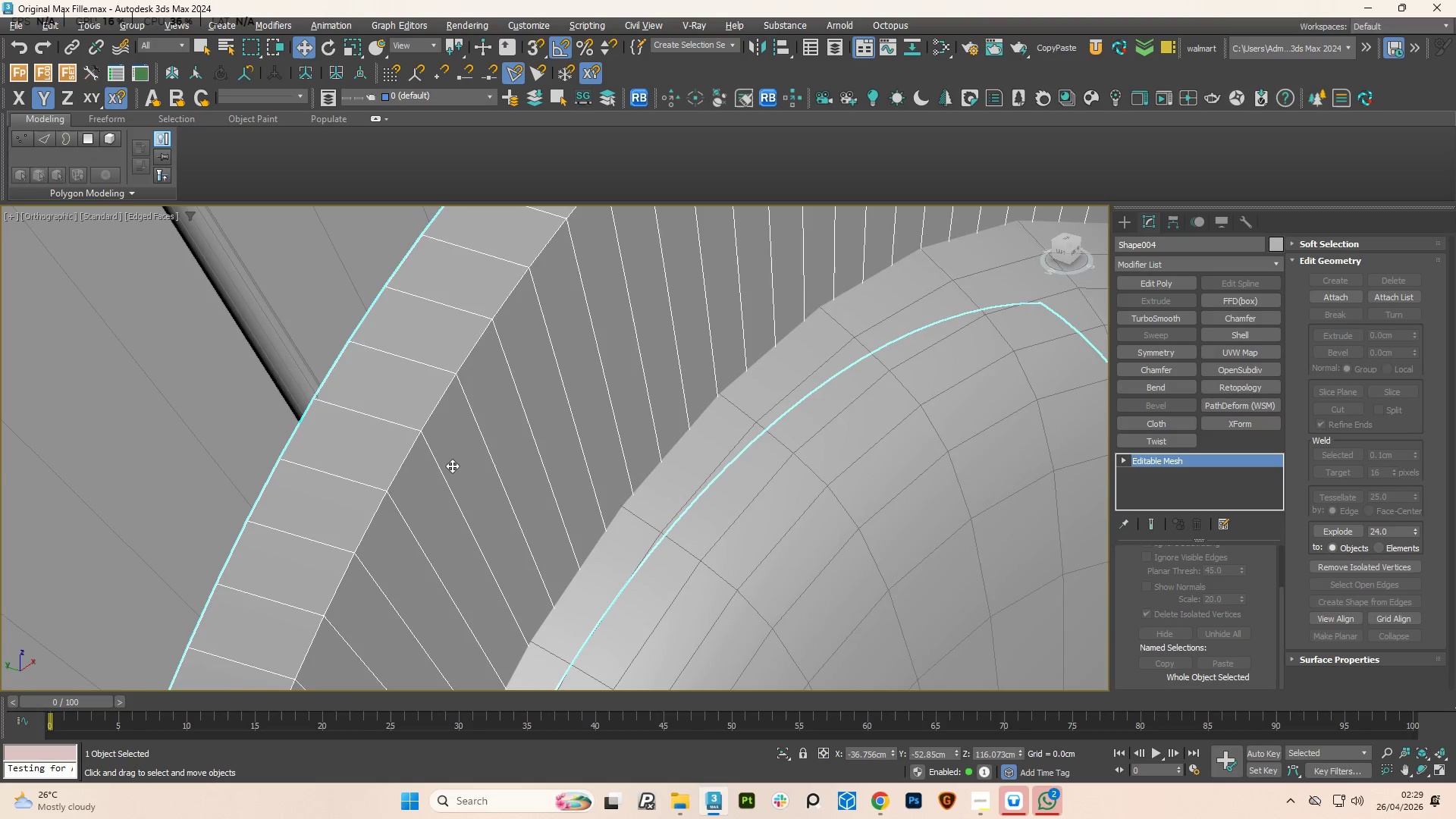 
scroll: coordinate [452, 466], scroll_direction: up, amount: 3.0
 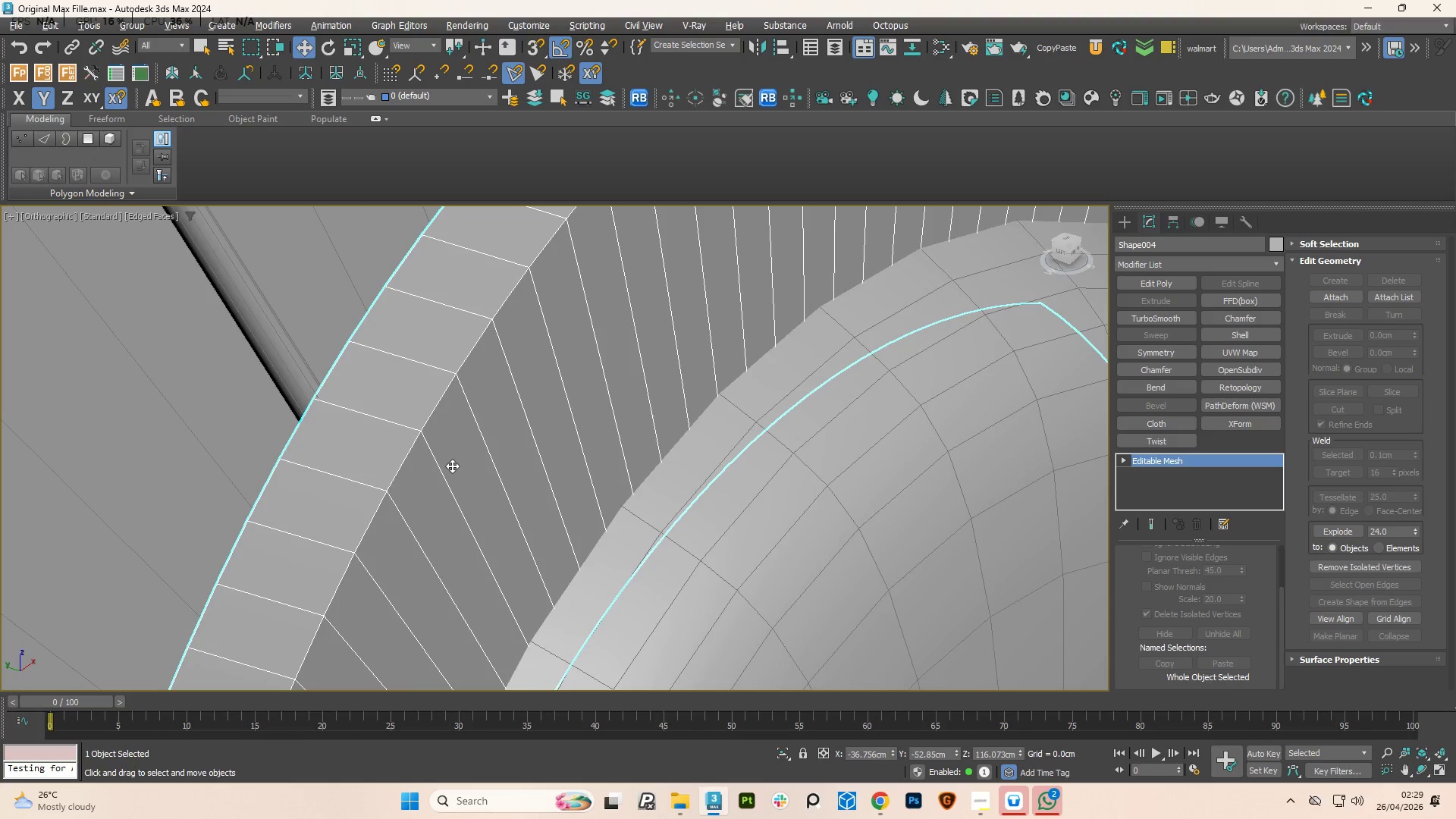 
scroll: coordinate [452, 466], scroll_direction: down, amount: 1.0
 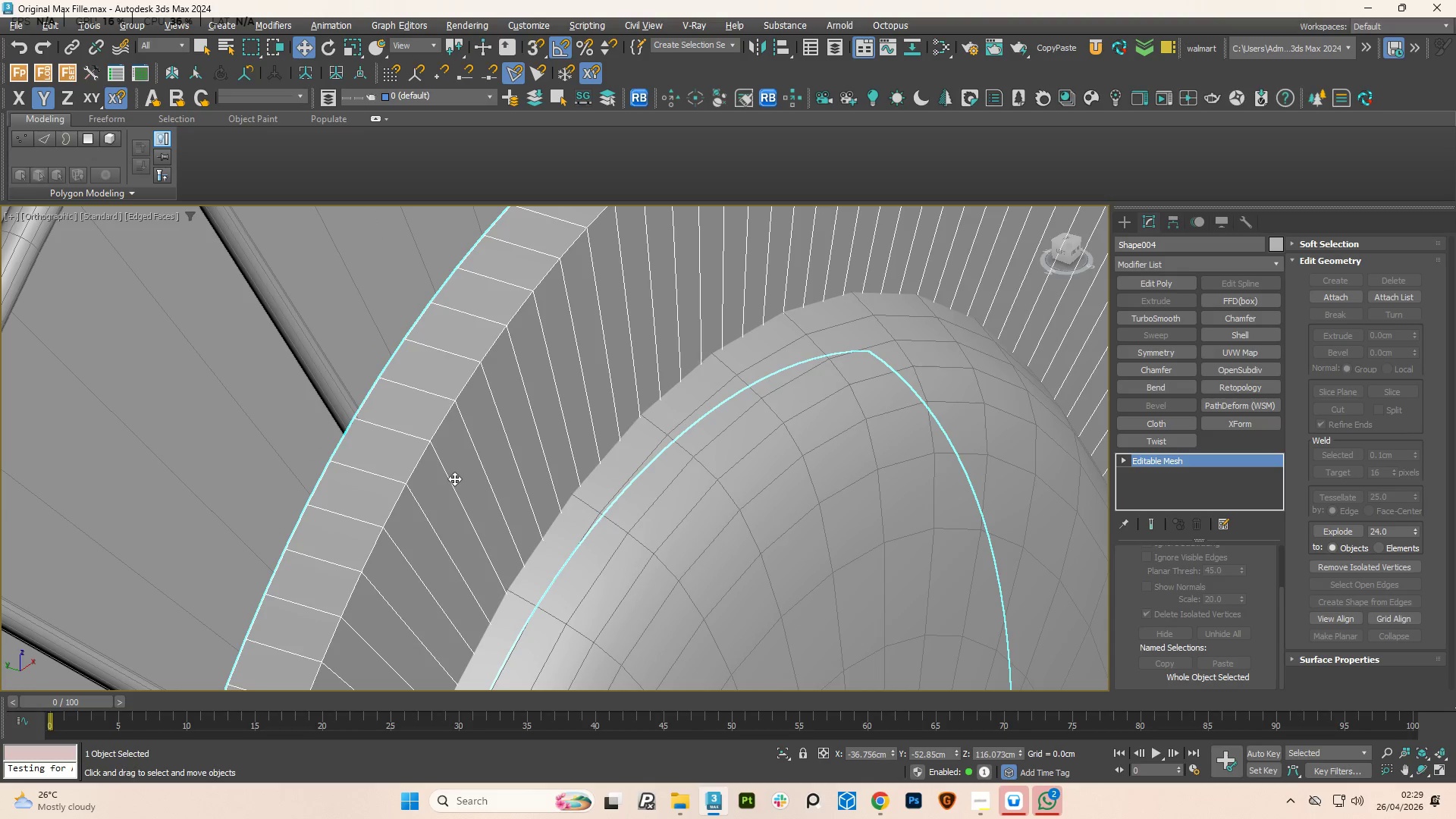 
right_click([454, 479])
 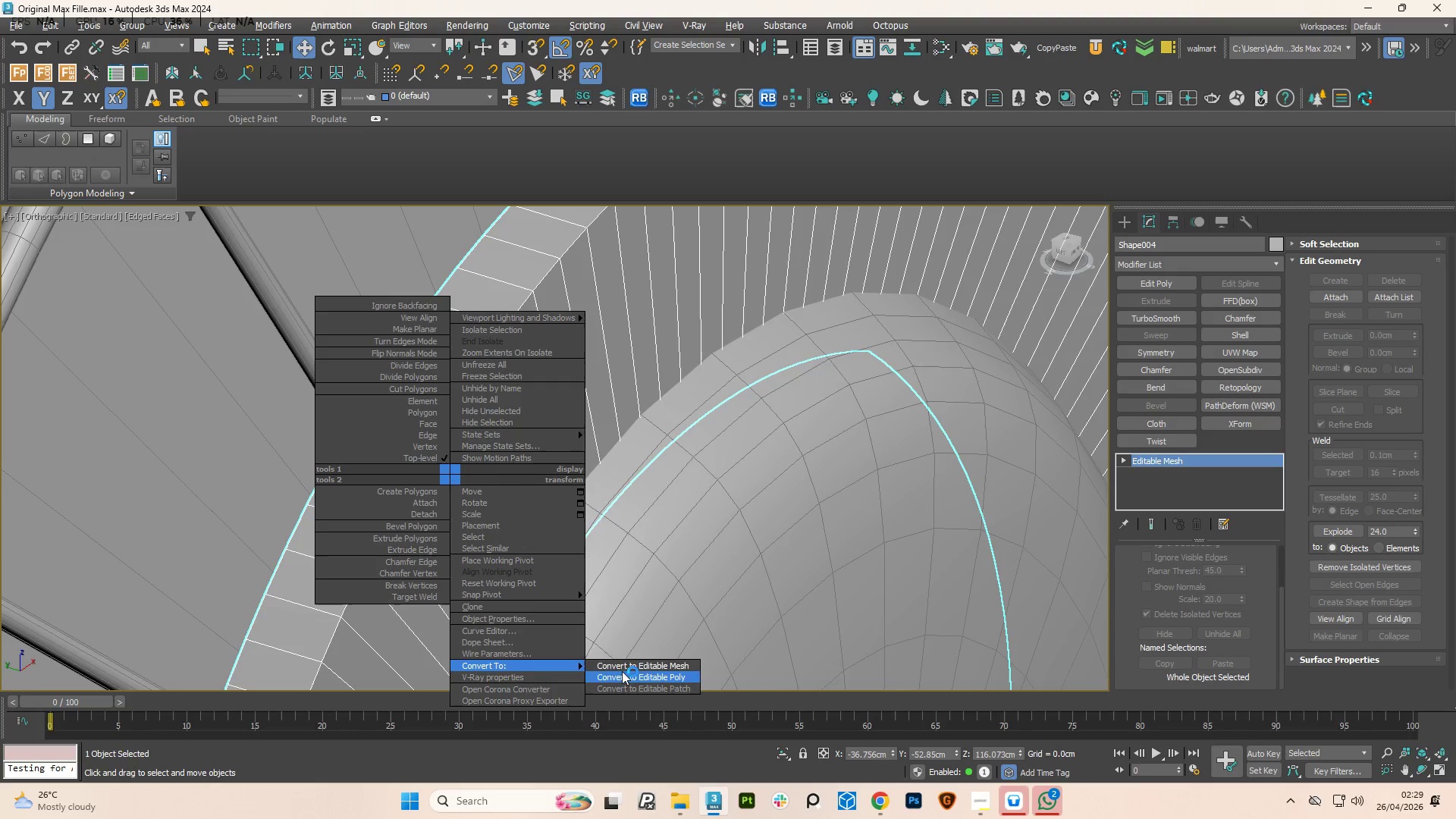 
left_click([633, 678])
 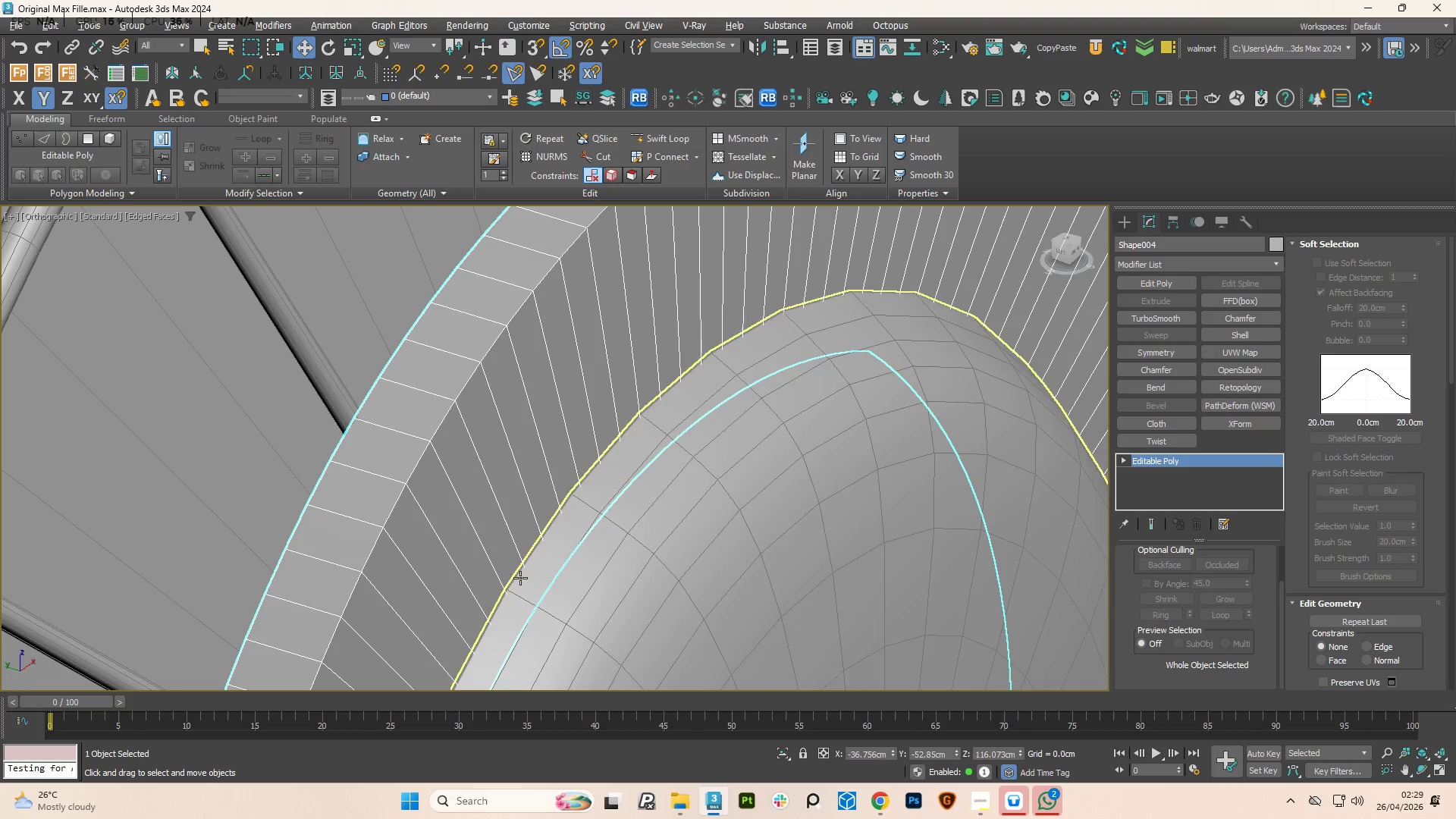 
key(Alt+1)
 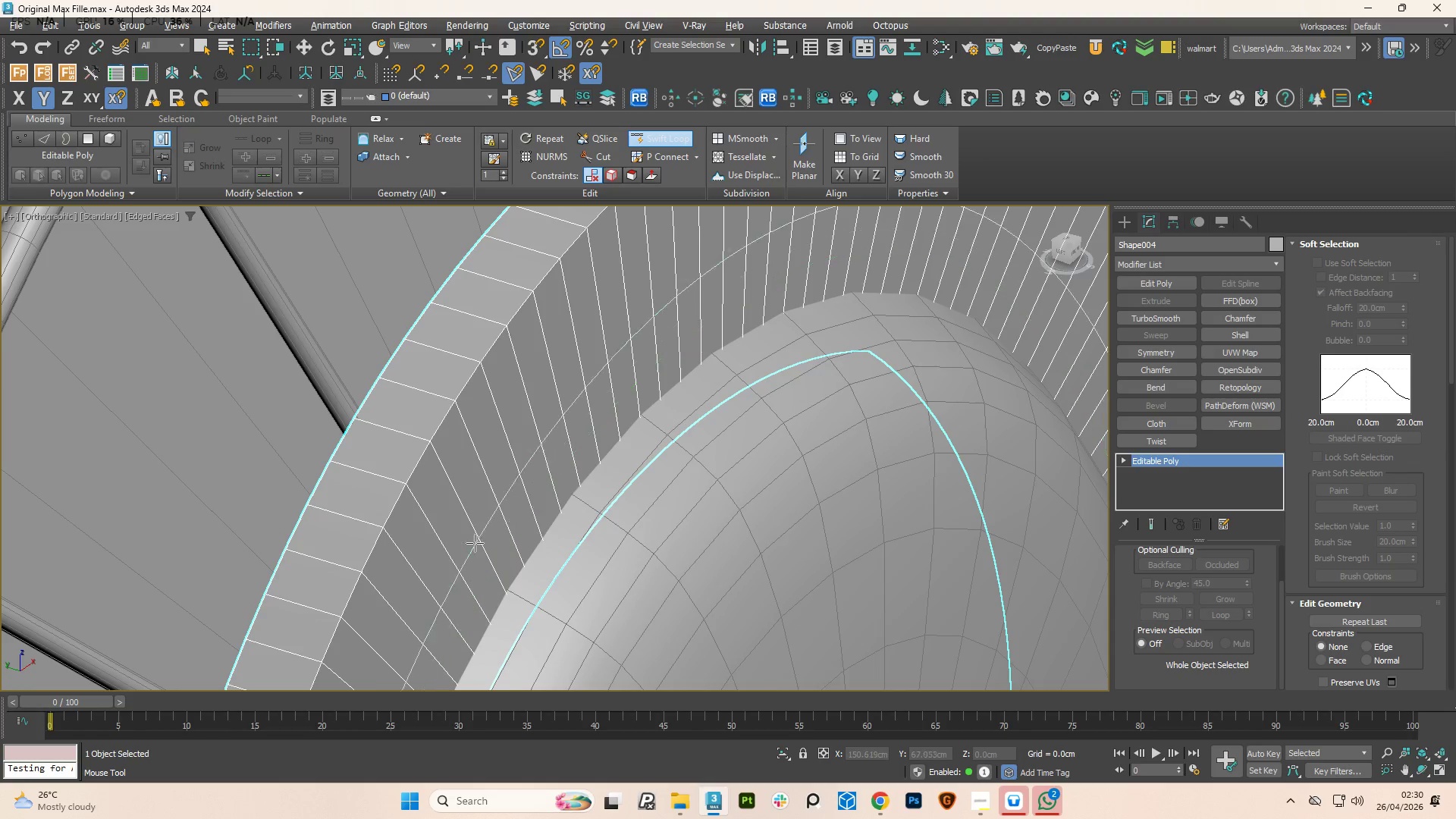 
scroll: coordinate [431, 500], scroll_direction: up, amount: 1.0
 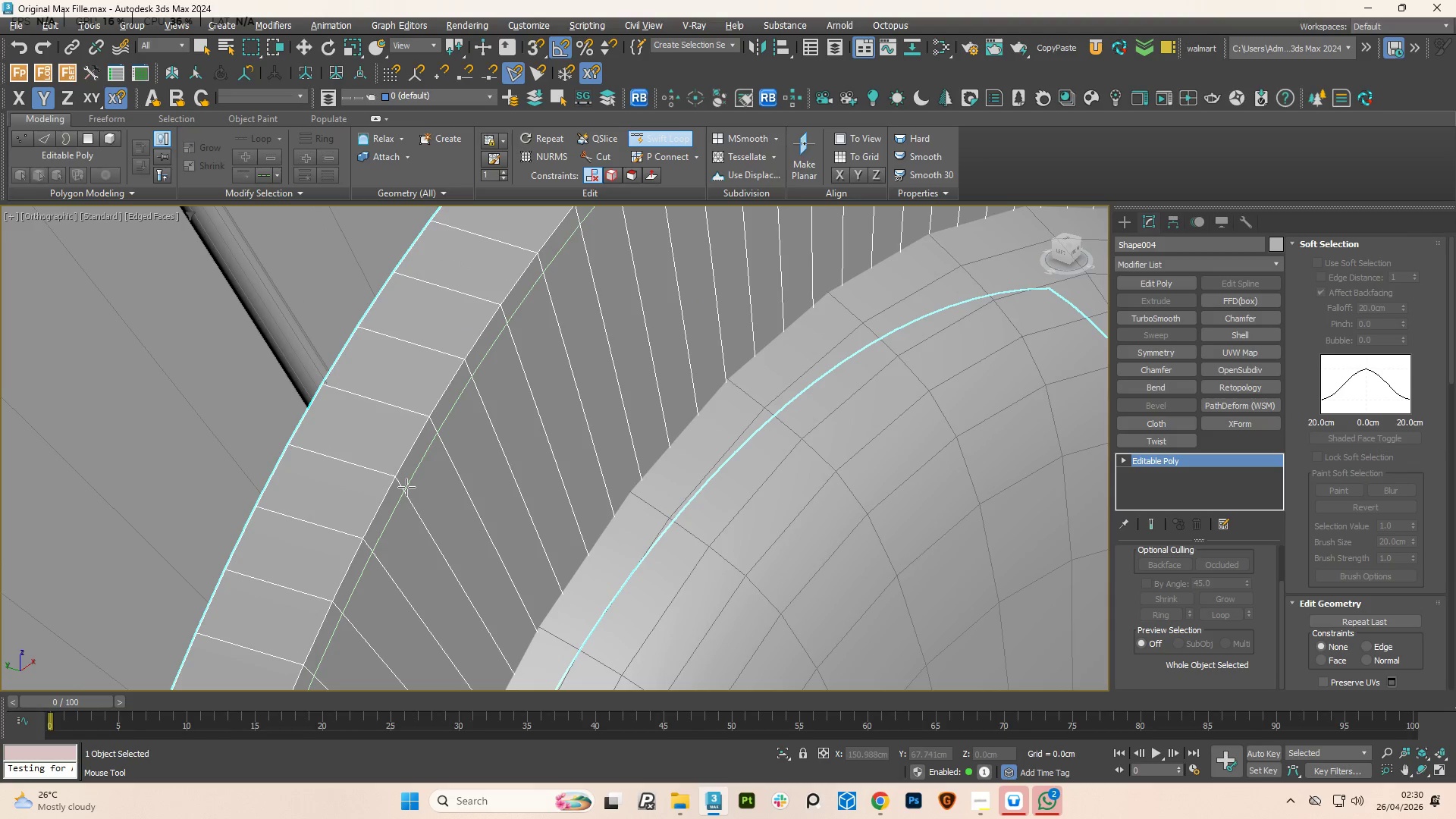 
left_click([406, 487])
 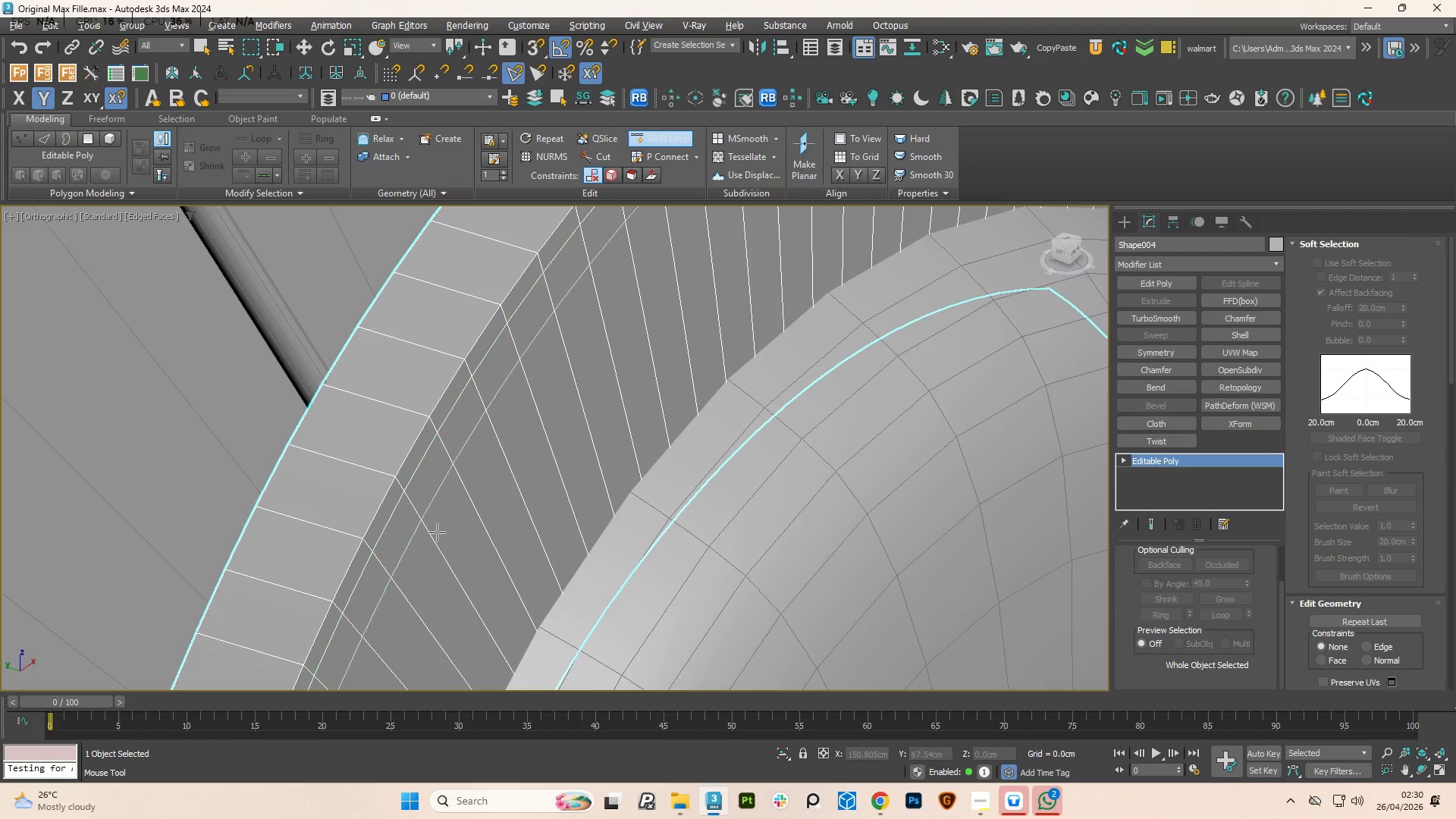 
scroll: coordinate [482, 589], scroll_direction: down, amount: 1.0
 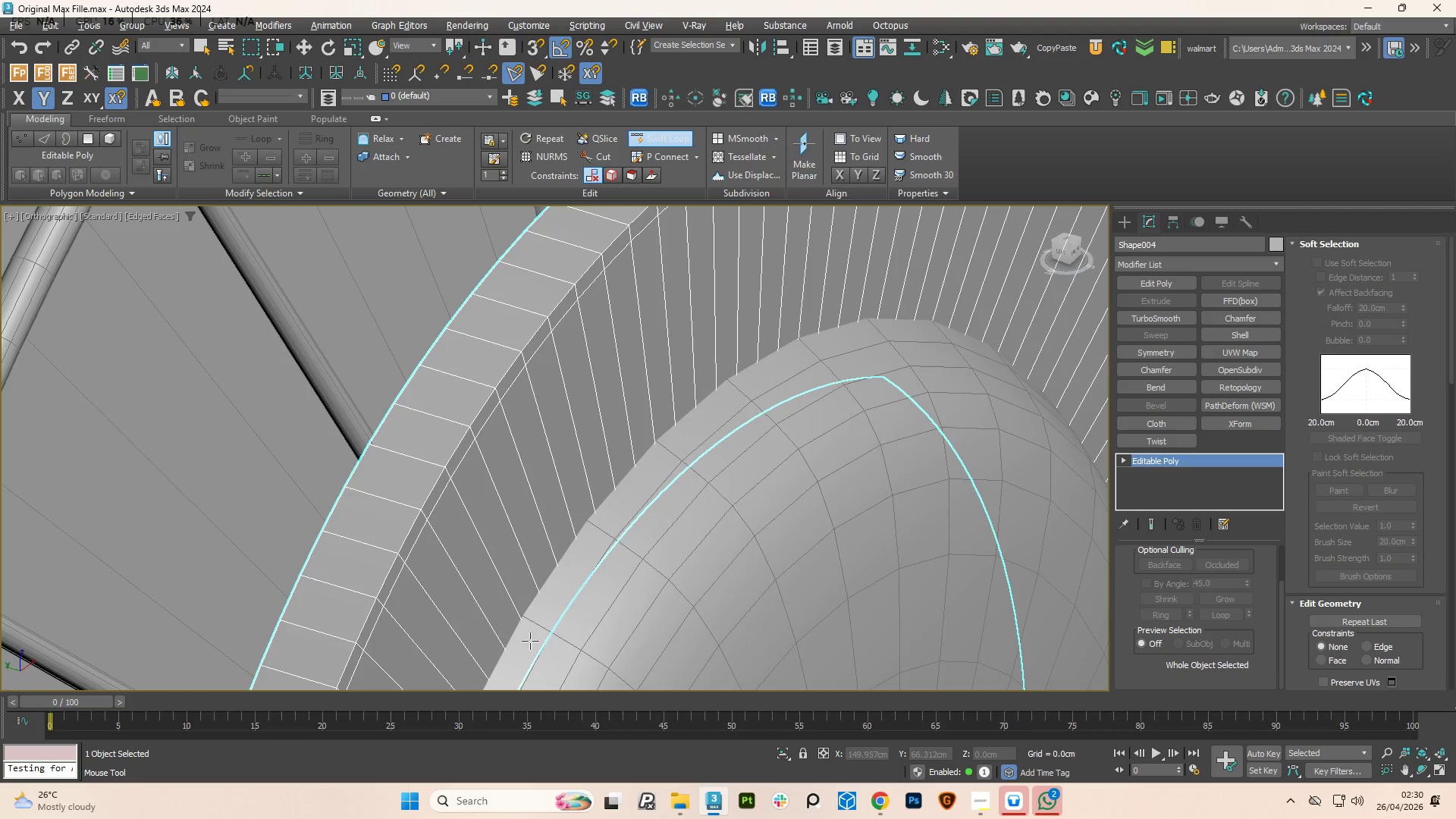 
hold_key(key=AltLeft, duration=1.06)
 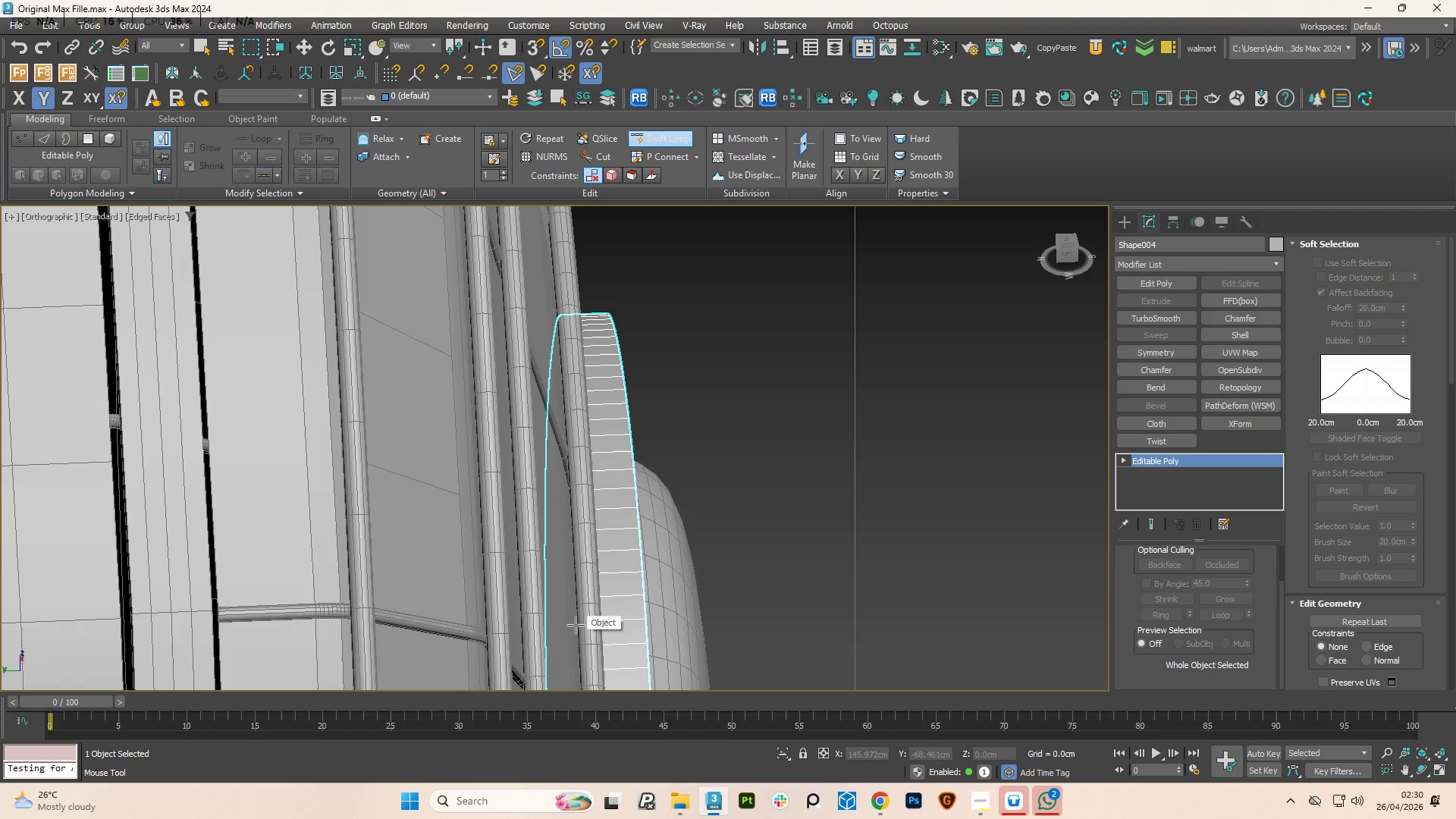 
scroll: coordinate [517, 619], scroll_direction: down, amount: 2.0
 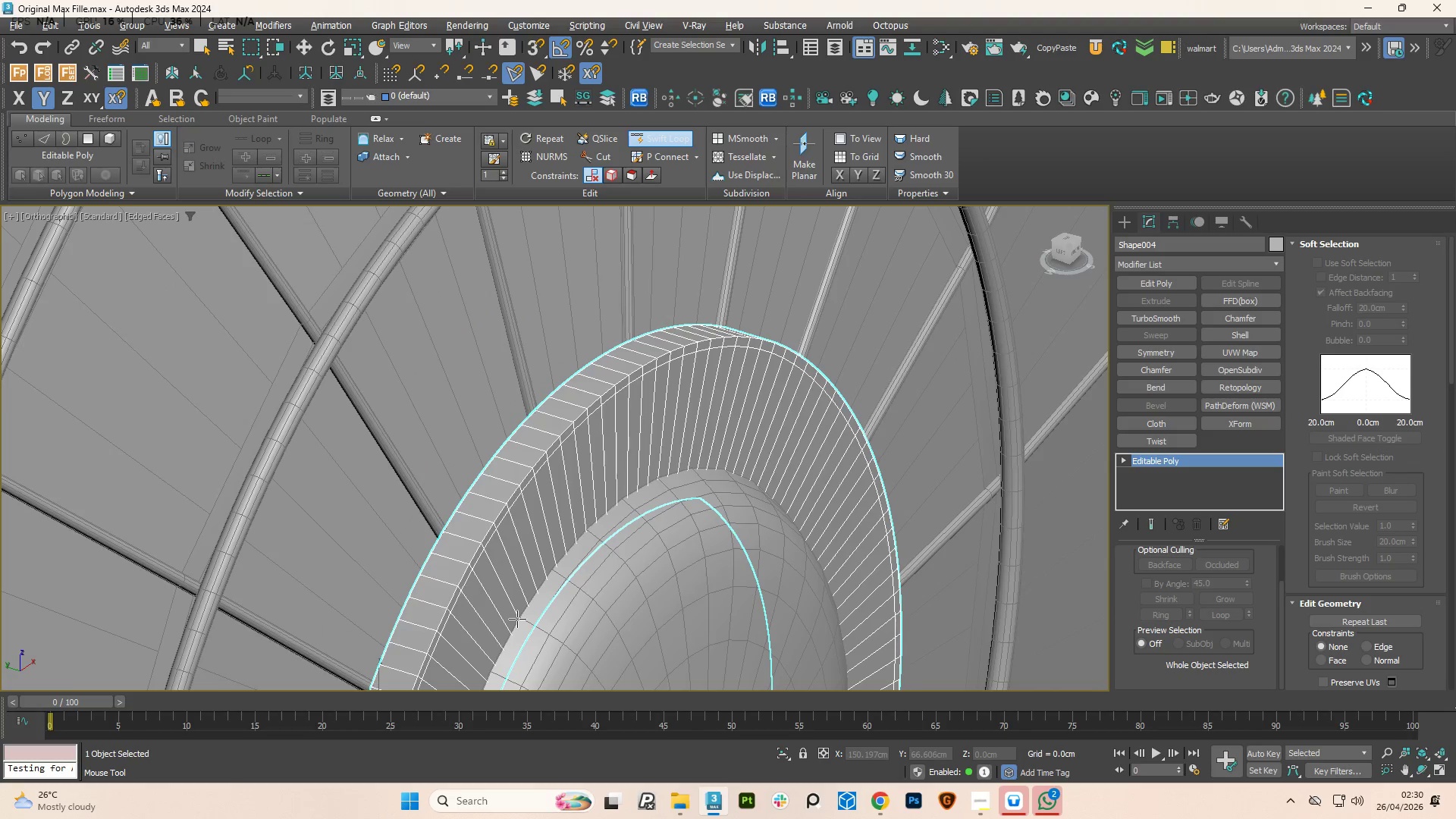 
hold_key(key=AltLeft, duration=2.69)
 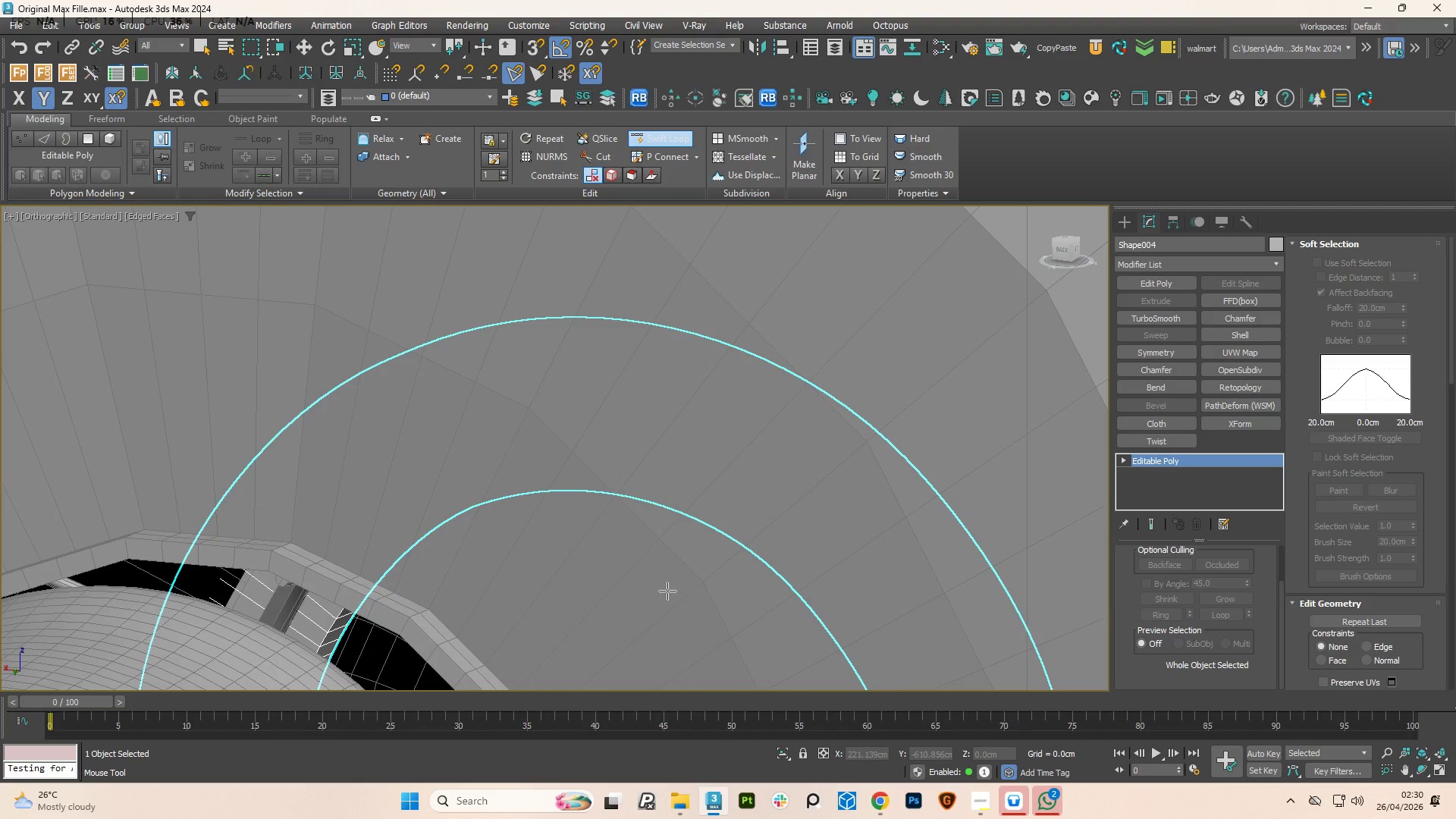 
key(F3)
 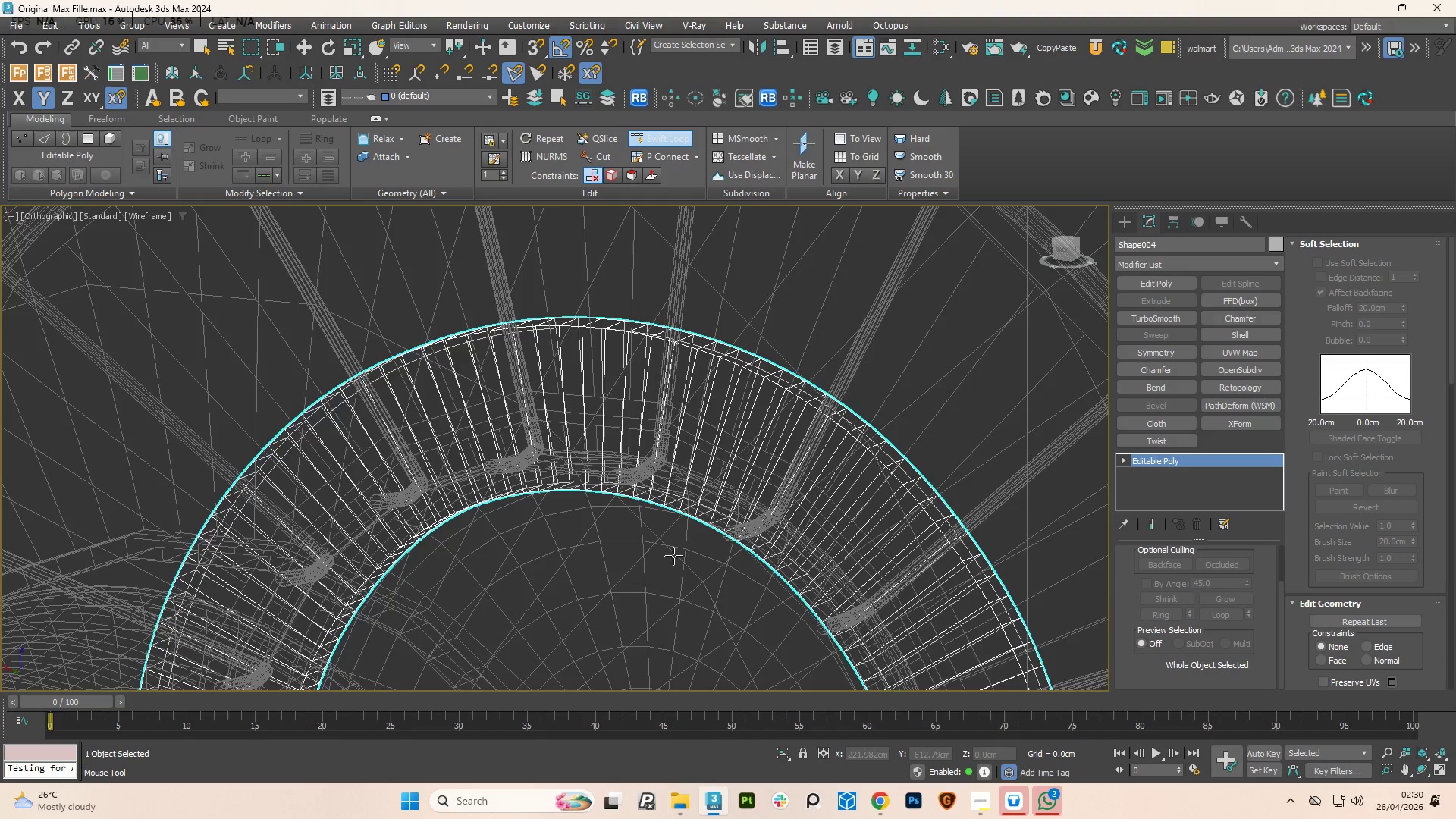 
scroll: coordinate [692, 547], scroll_direction: up, amount: 1.0
 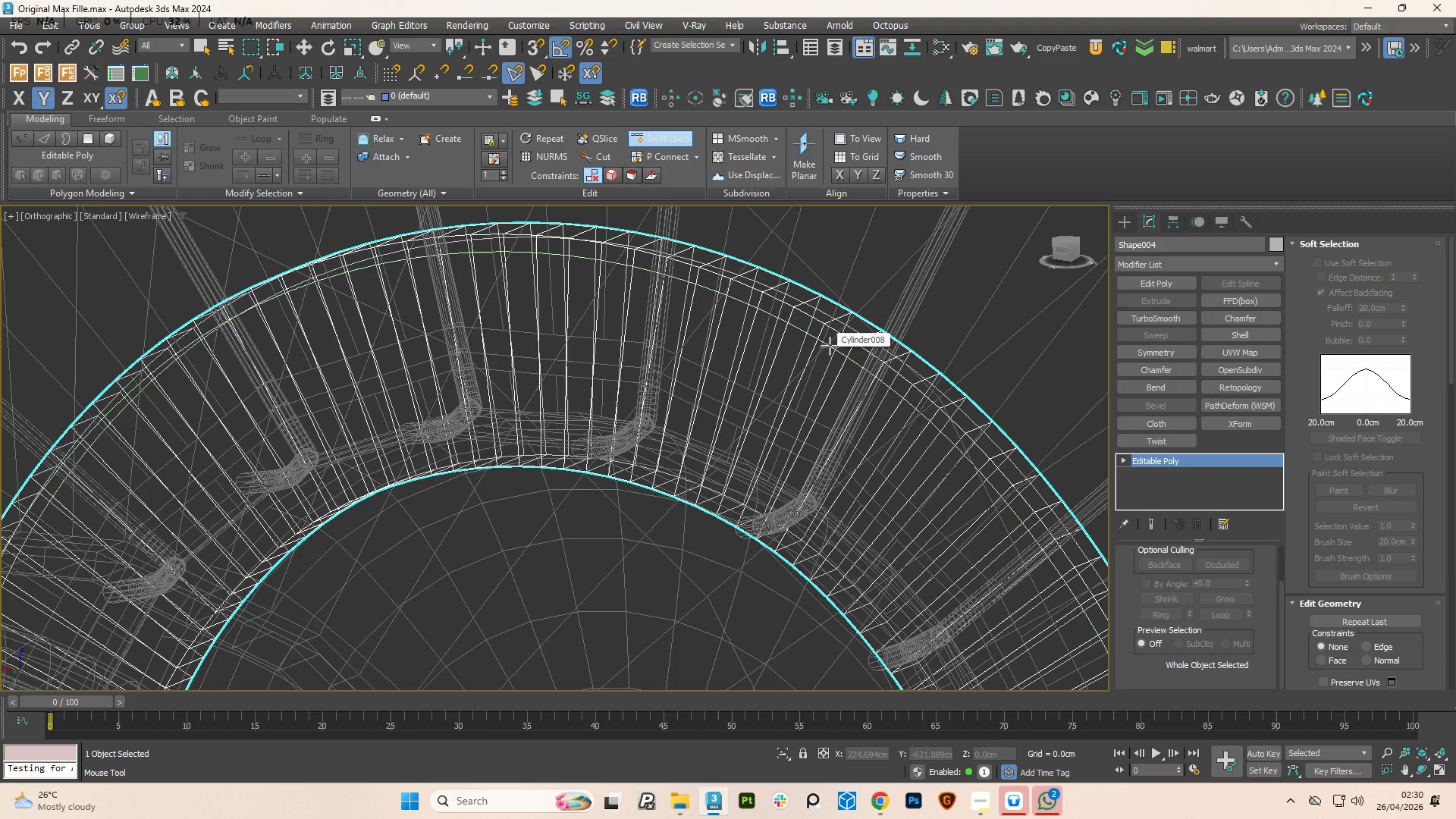 
left_click([832, 349])
 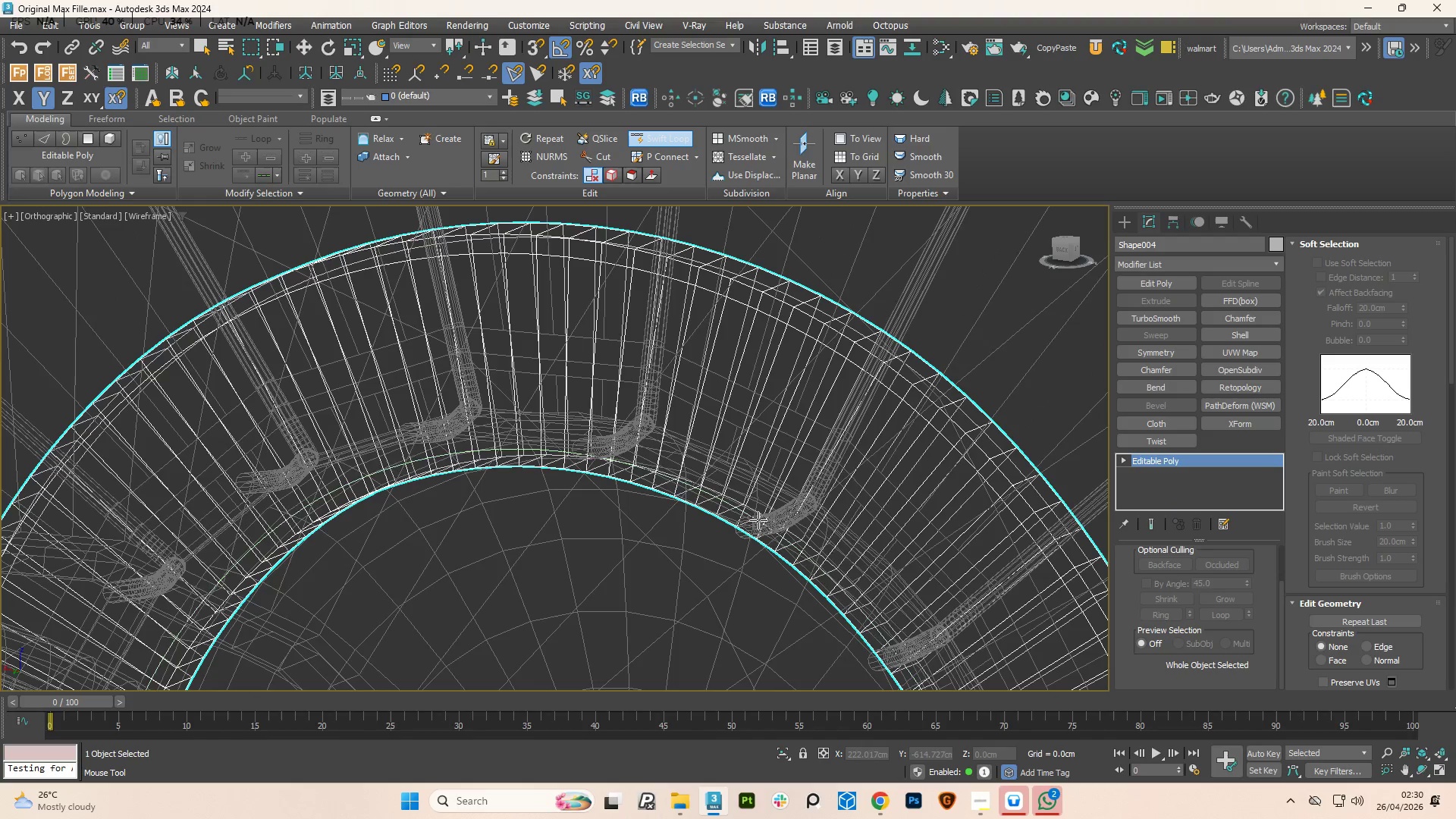 
left_click([768, 510])
 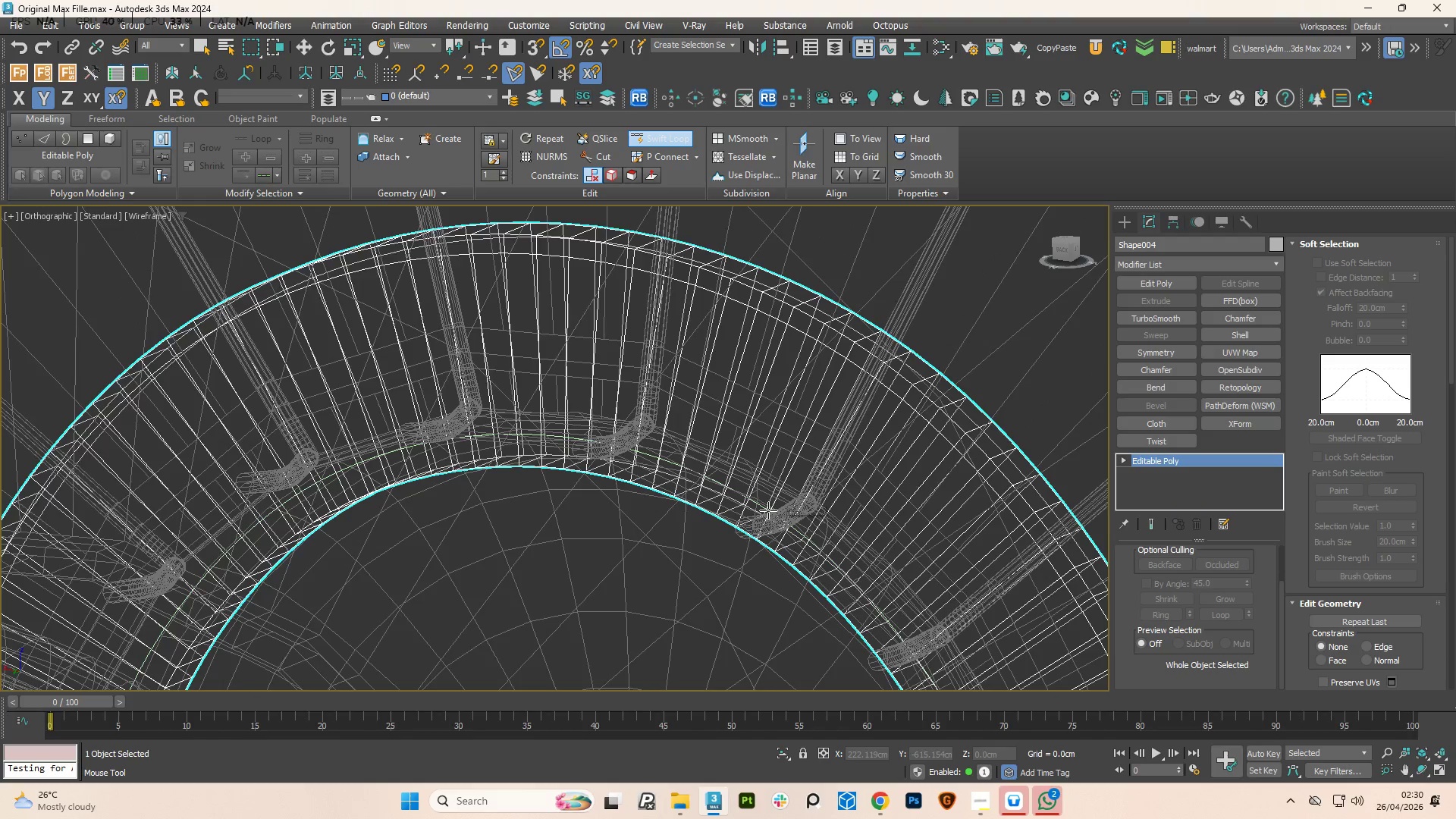 
hold_key(key=AltLeft, duration=0.89)
 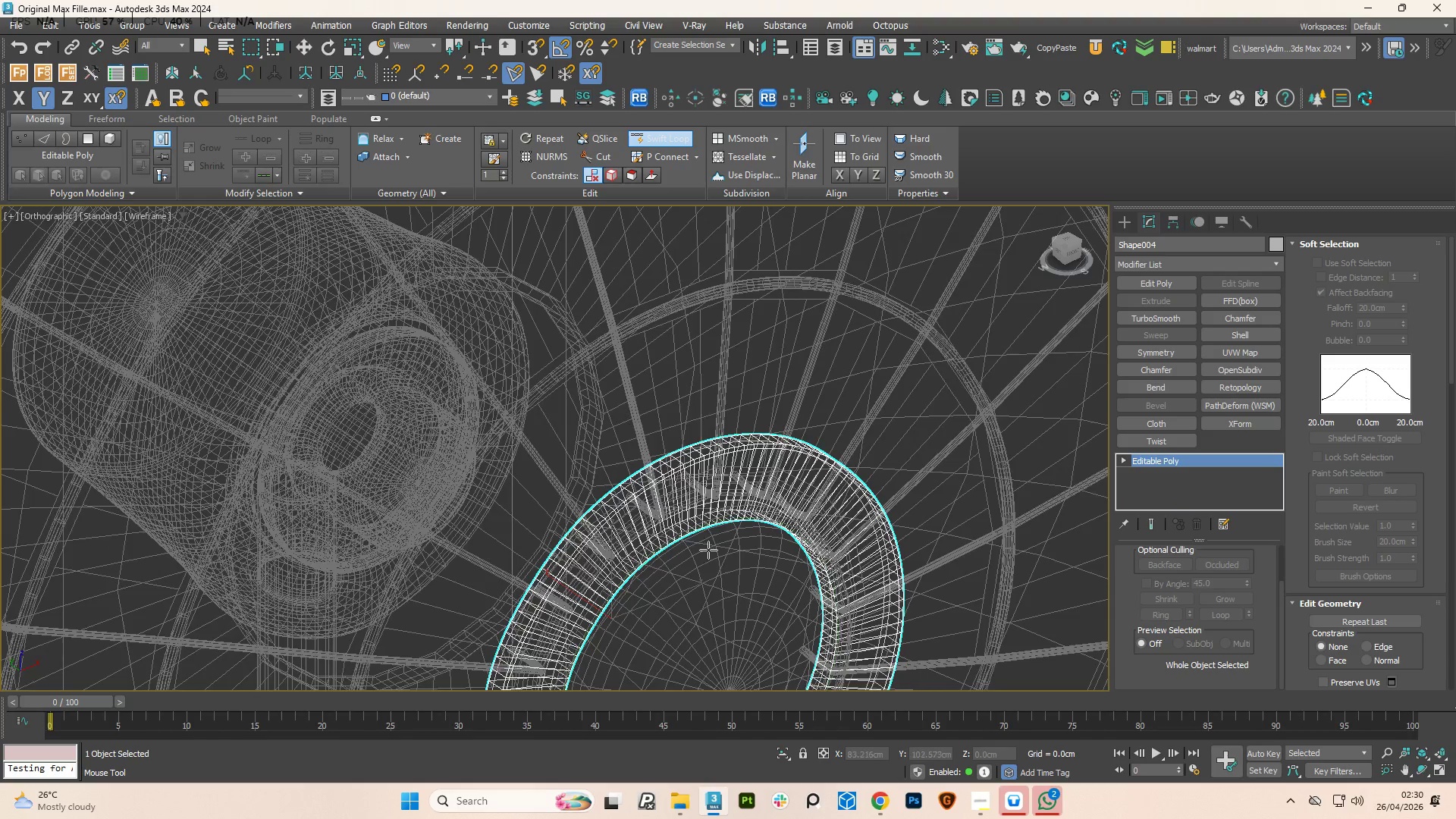 
scroll: coordinate [759, 531], scroll_direction: down, amount: 3.0
 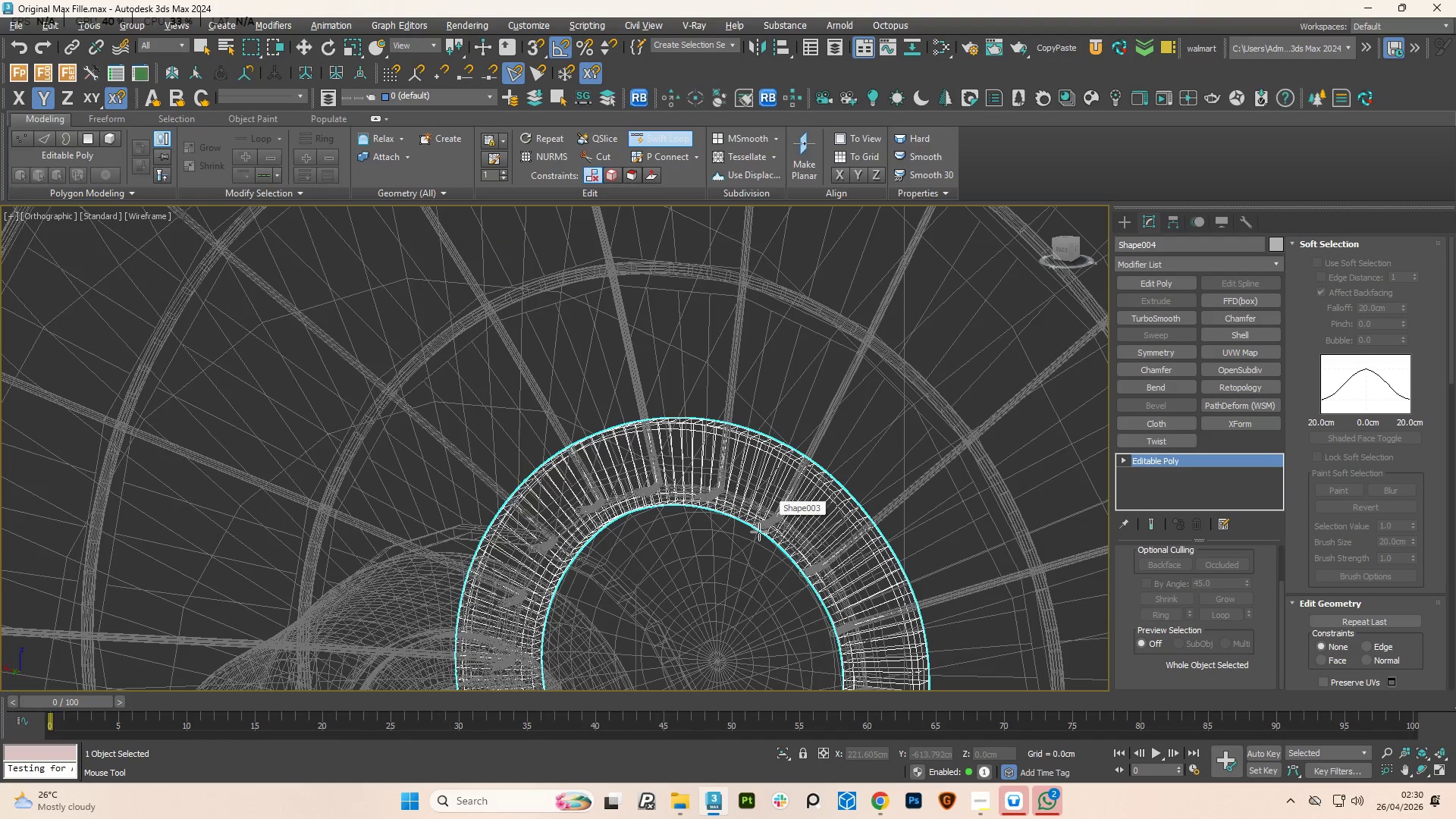 
scroll: coordinate [678, 550], scroll_direction: up, amount: 3.0
 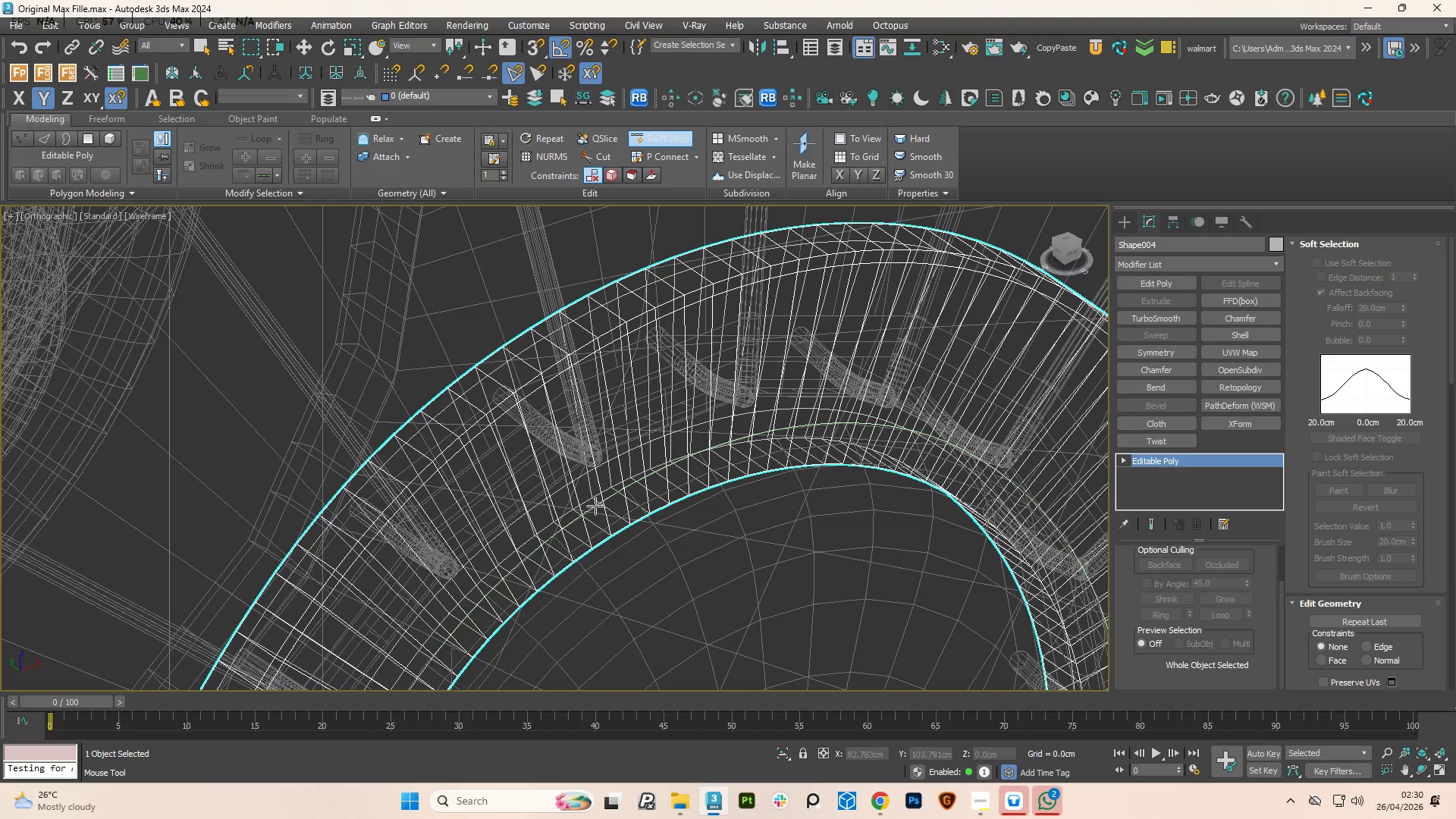 
left_click([595, 506])
 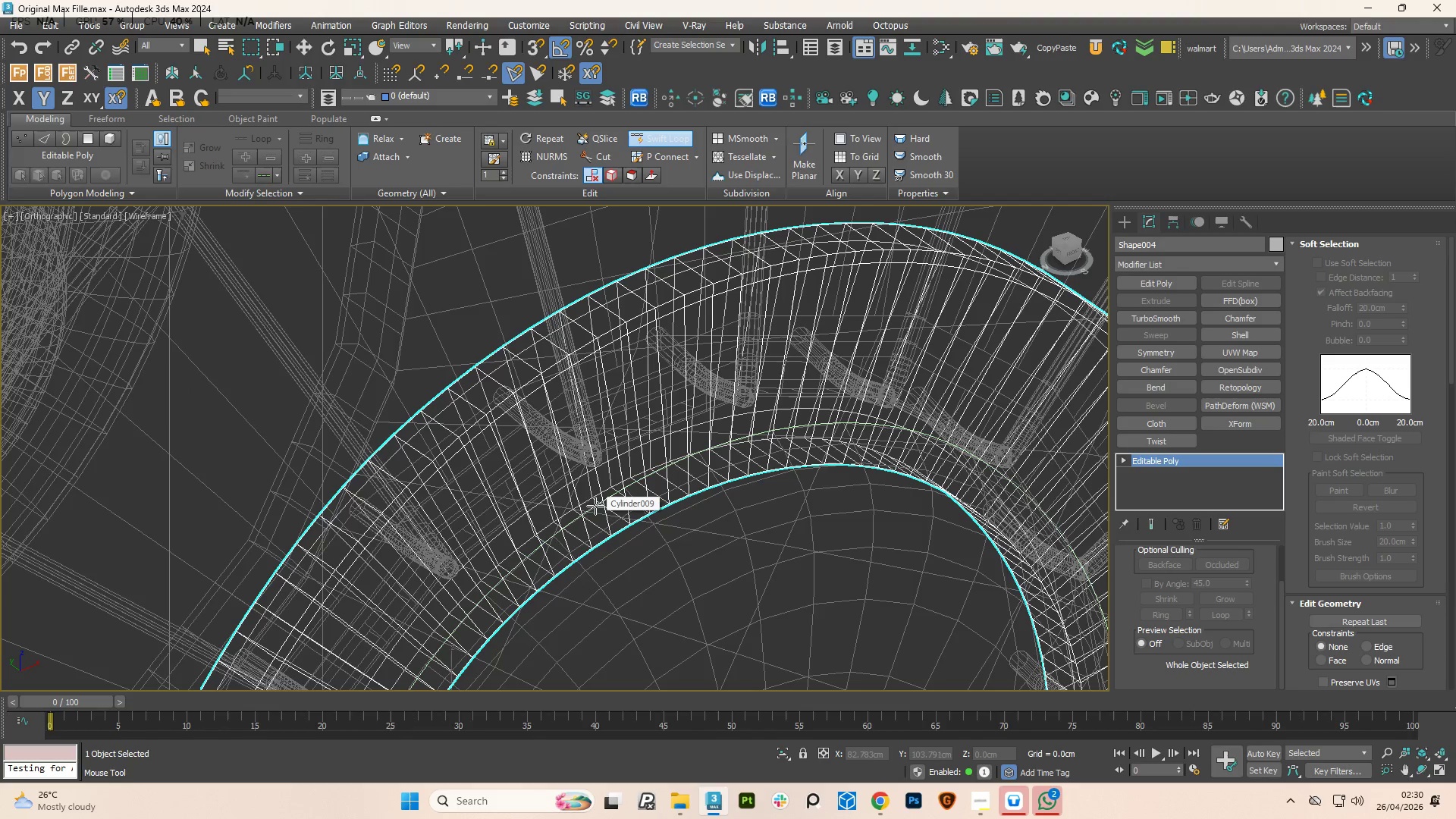 
right_click([595, 506])
 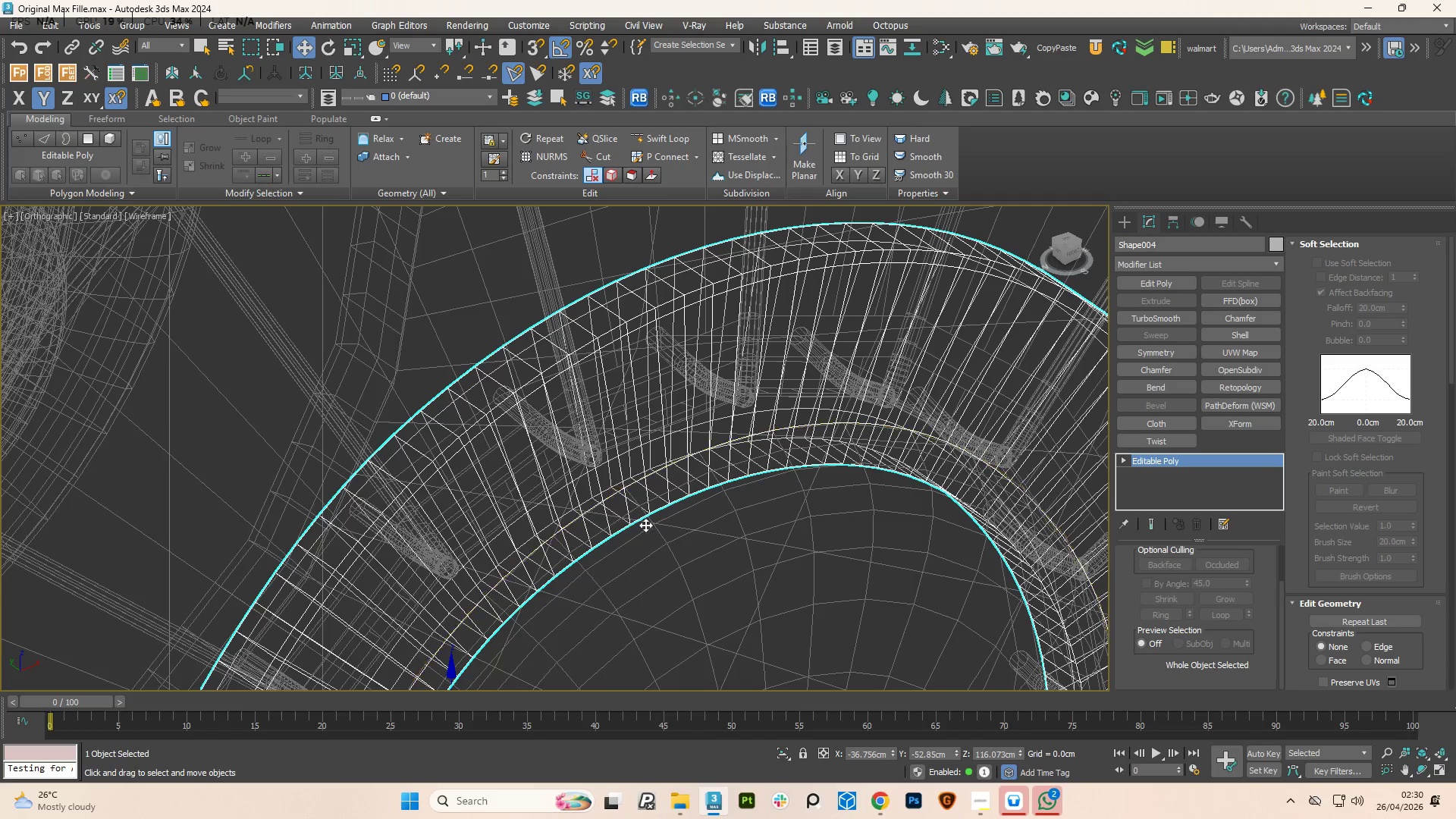 
hold_key(key=AltLeft, duration=0.59)
 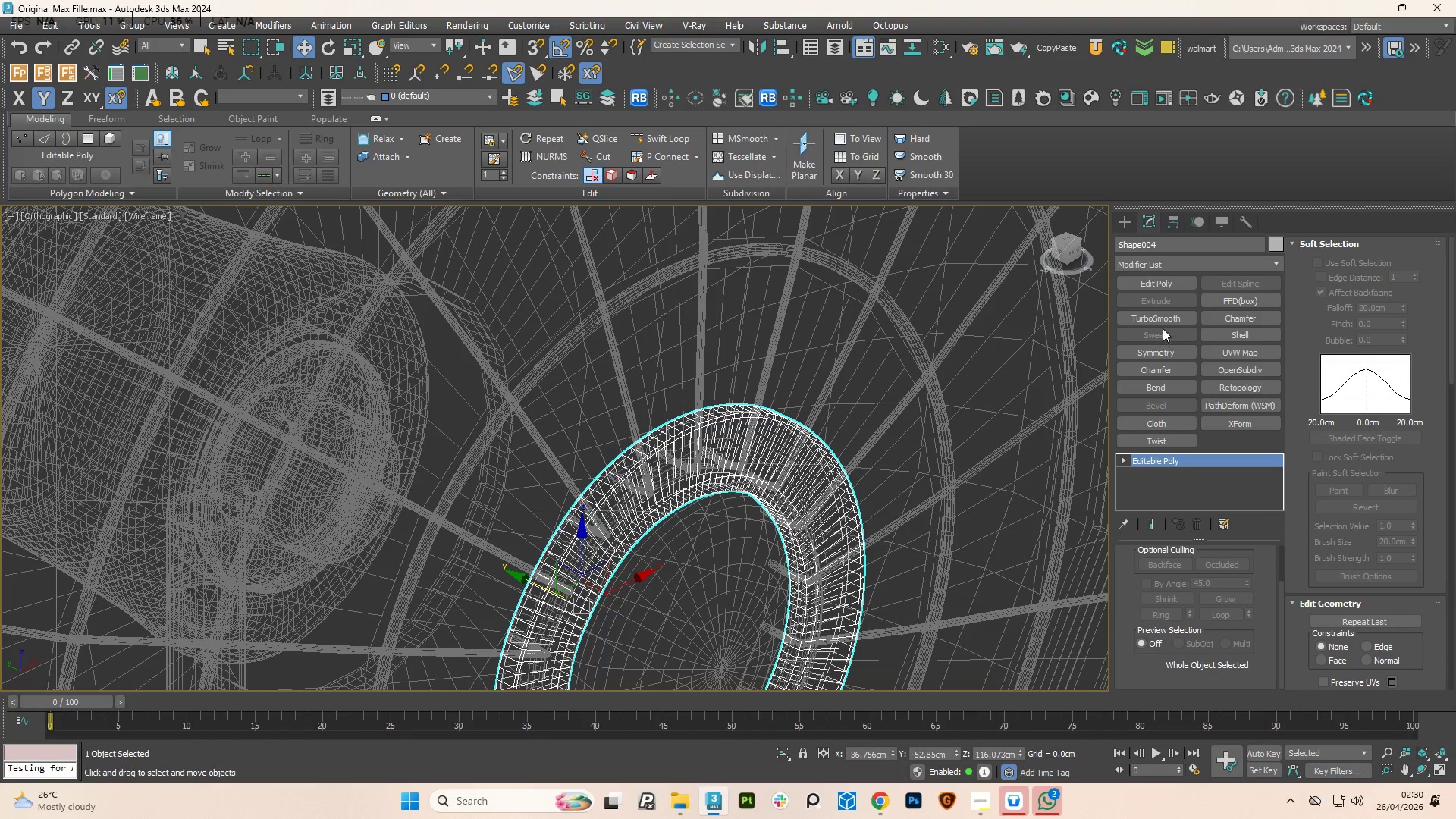 
scroll: coordinate [678, 514], scroll_direction: down, amount: 3.0
 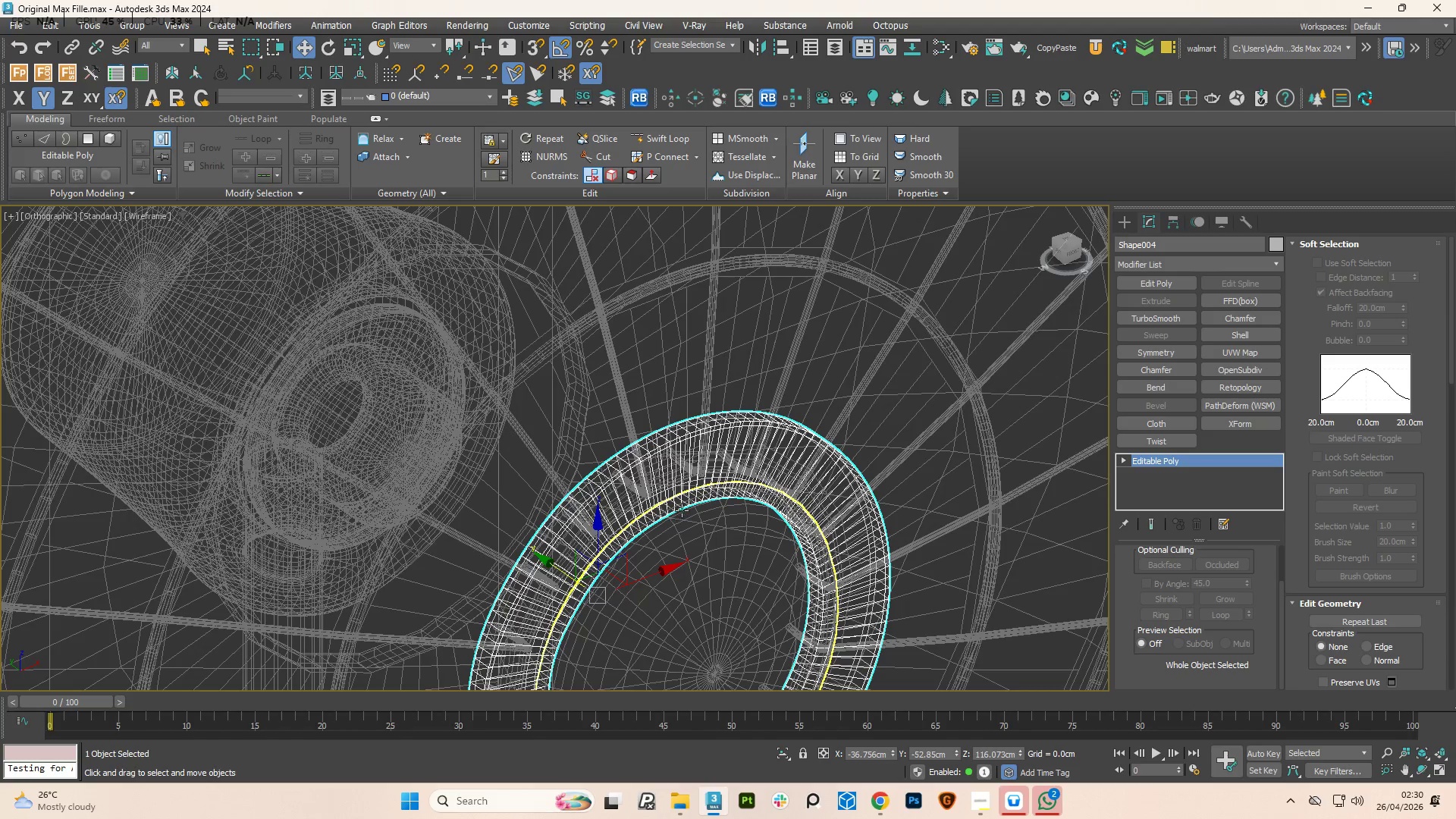 
left_click([1162, 323])
 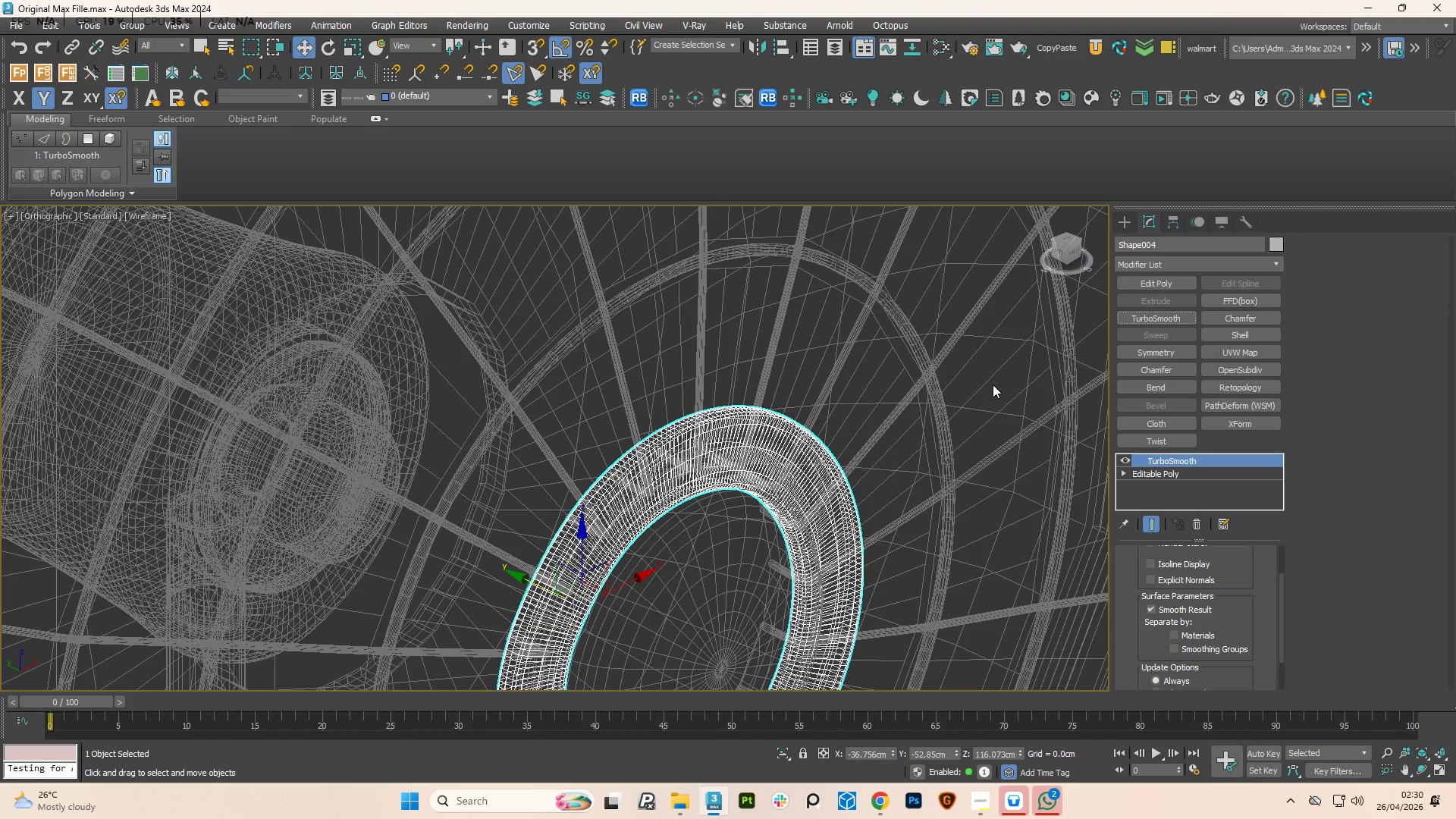 
key(F3)
 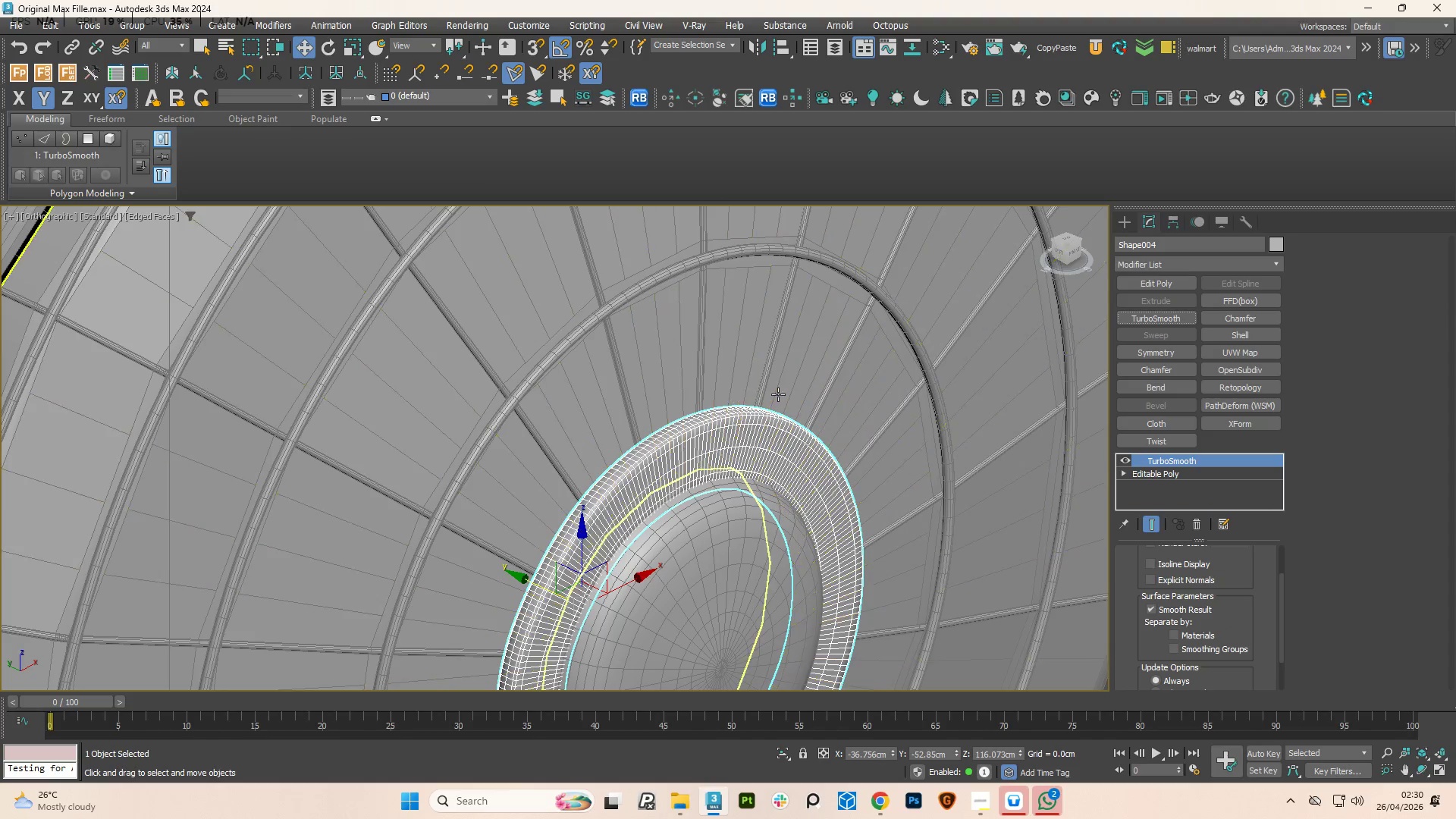 
hold_key(key=AltLeft, duration=2.11)
 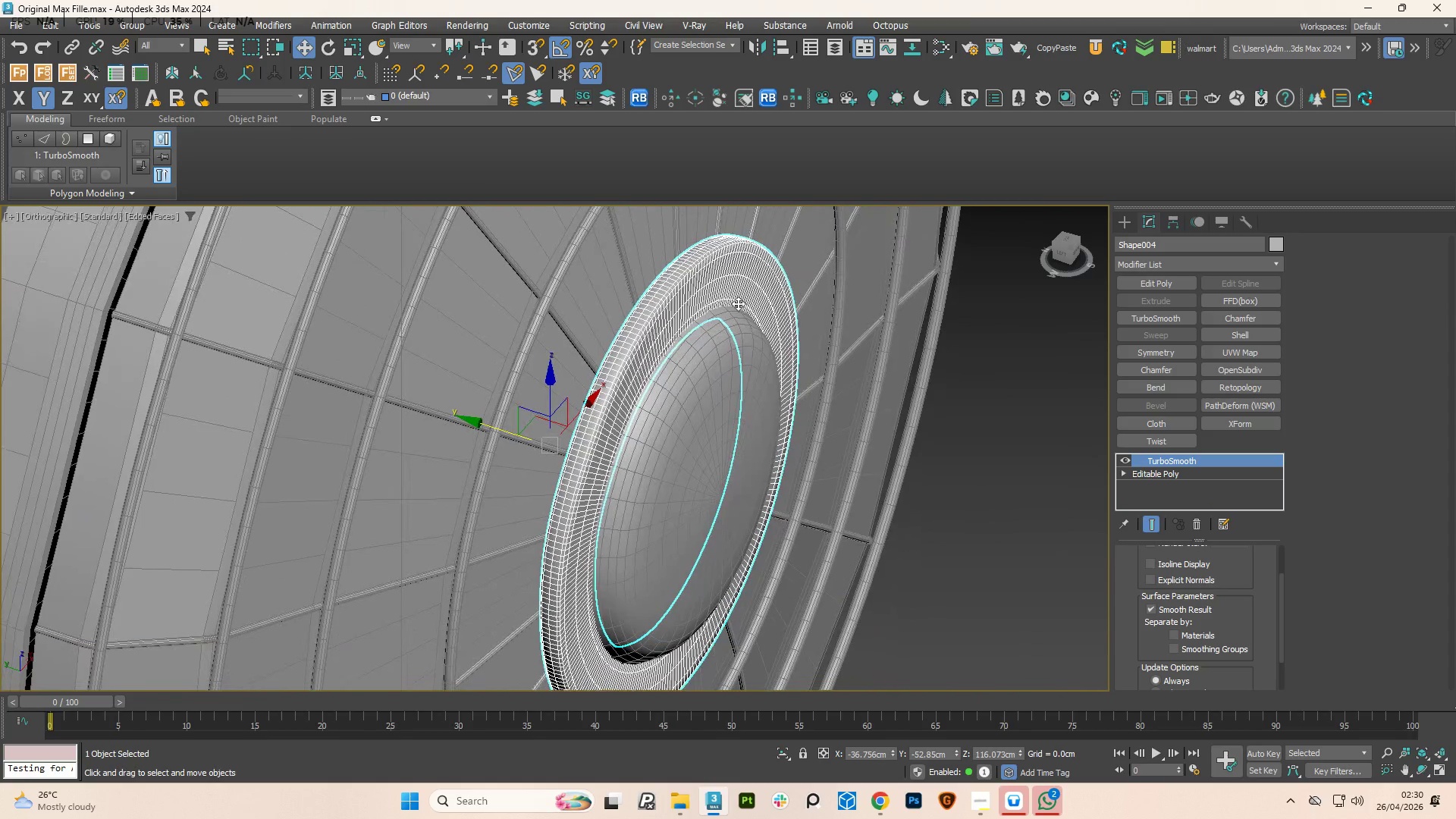 
hold_key(key=AltLeft, duration=1.2)
 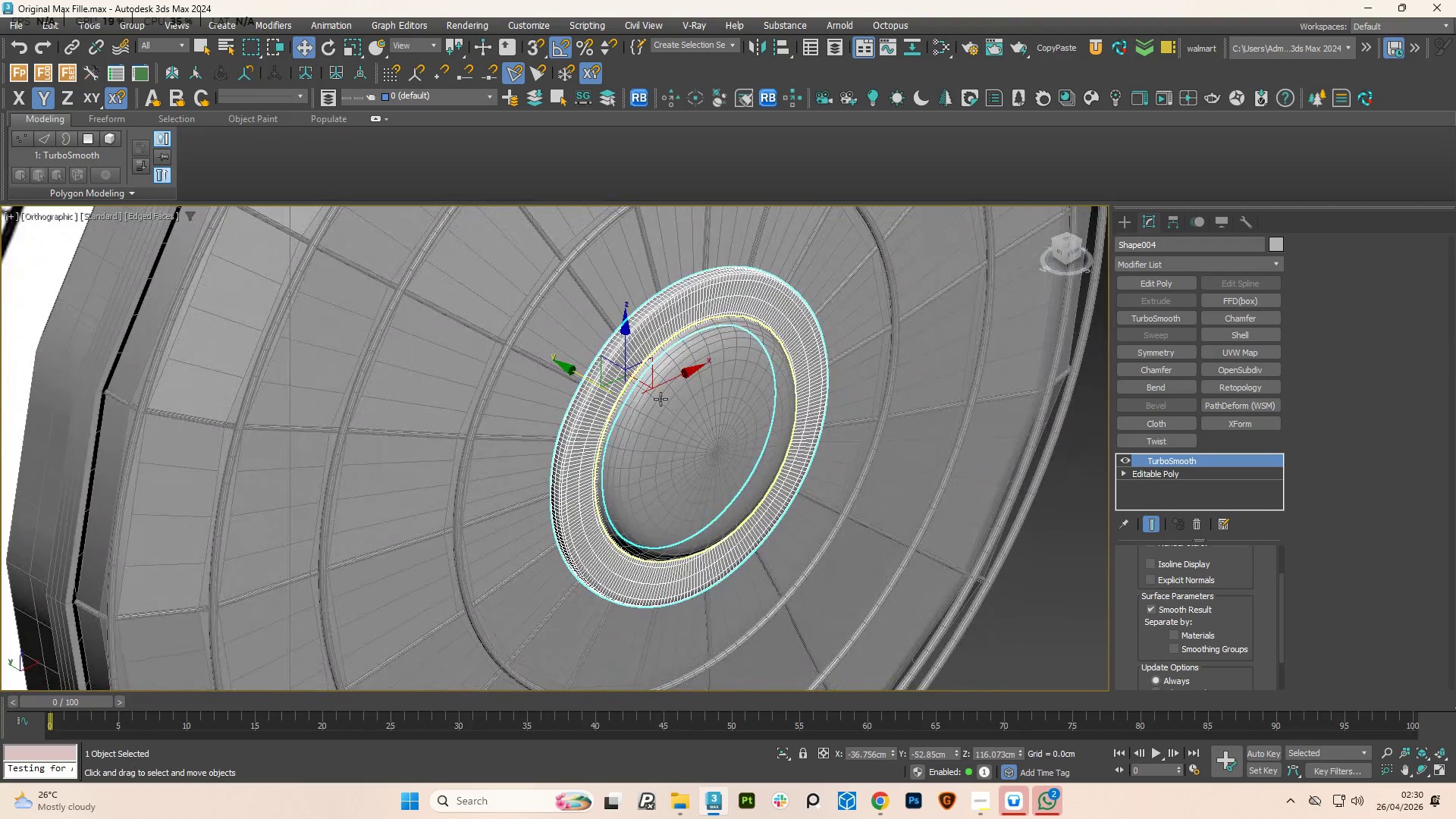 
scroll: coordinate [737, 325], scroll_direction: down, amount: 1.0
 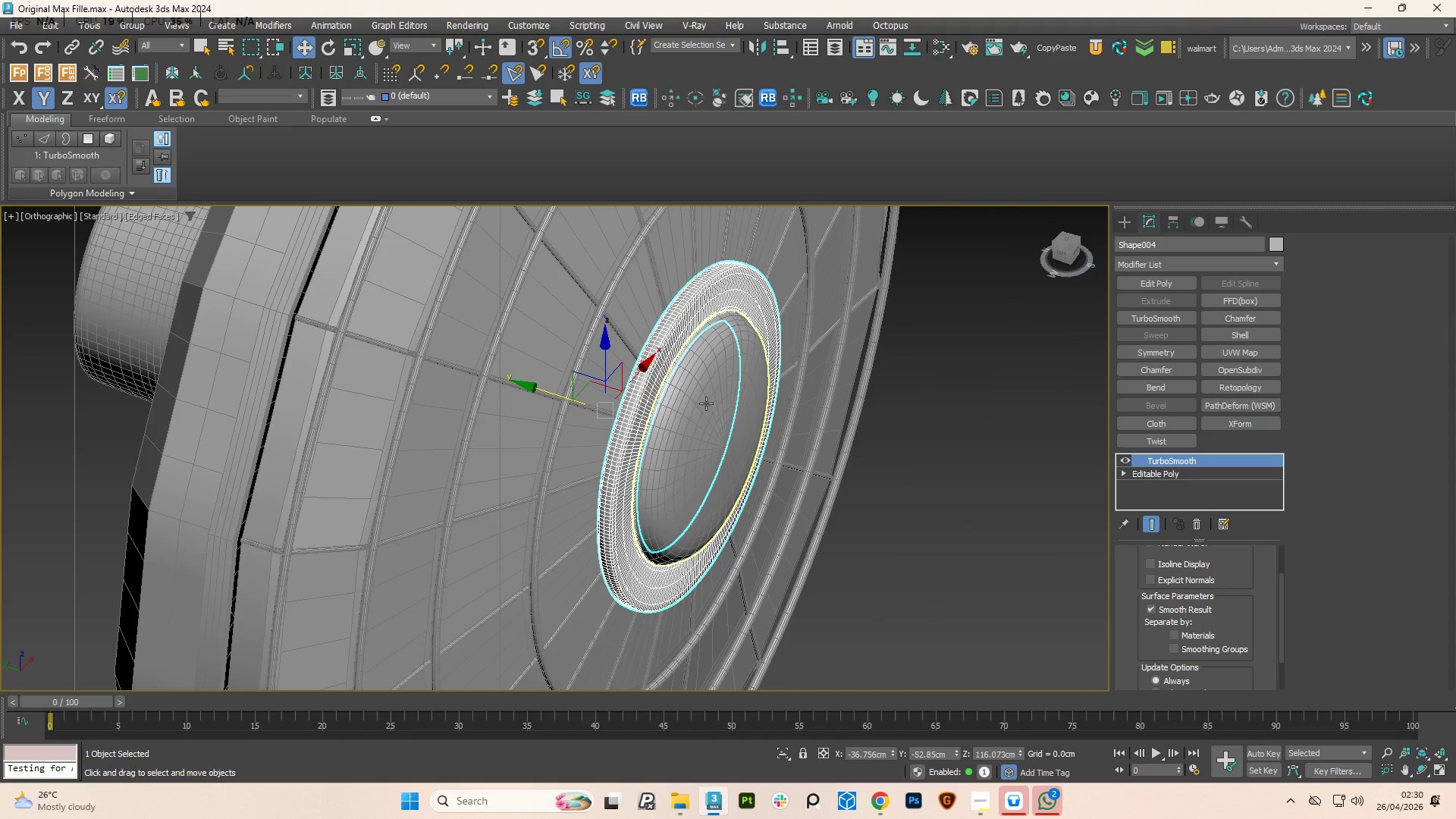 
key(F4)
 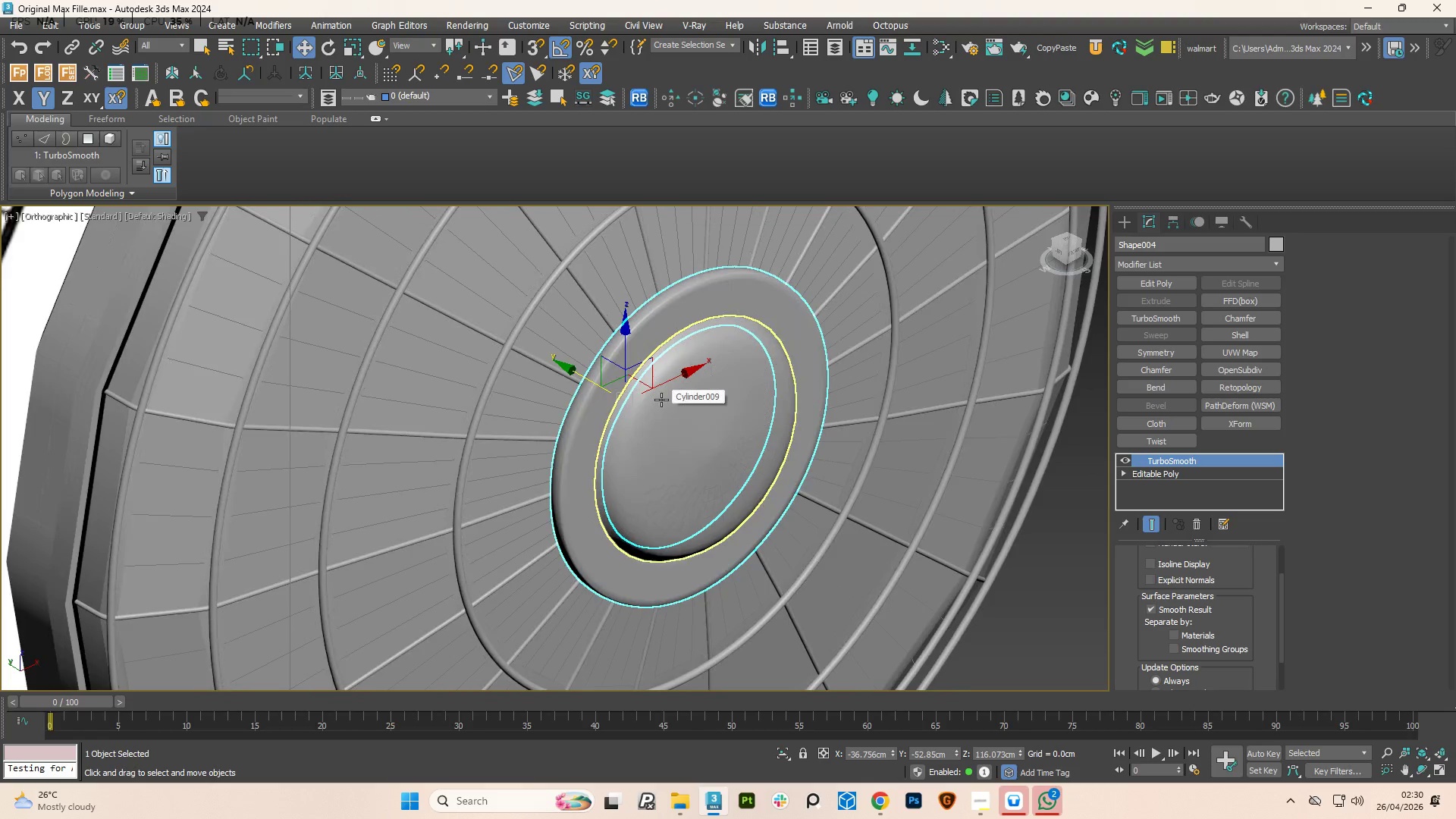 
hold_key(key=AltLeft, duration=1.64)
 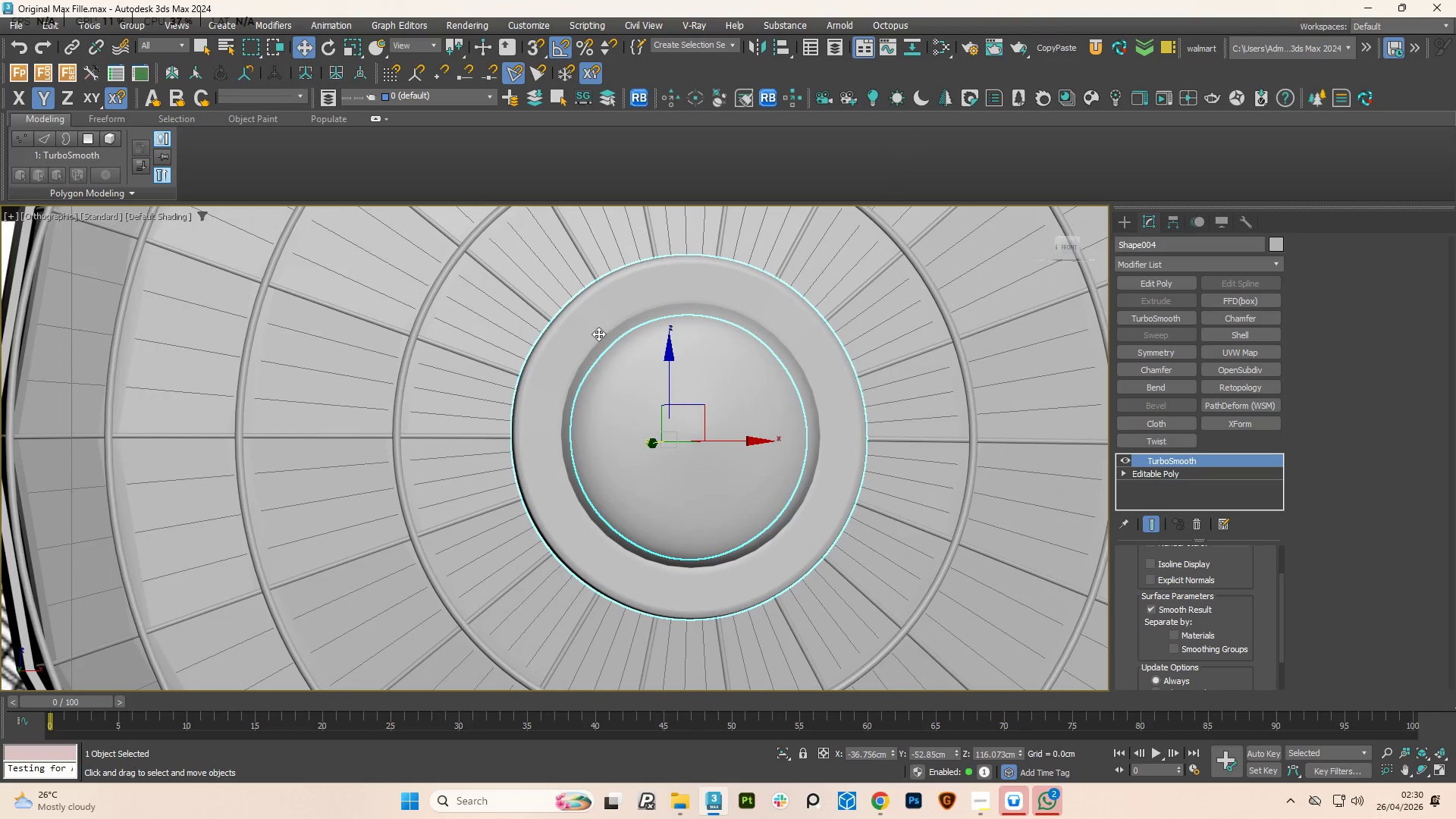 
left_click([592, 339])
 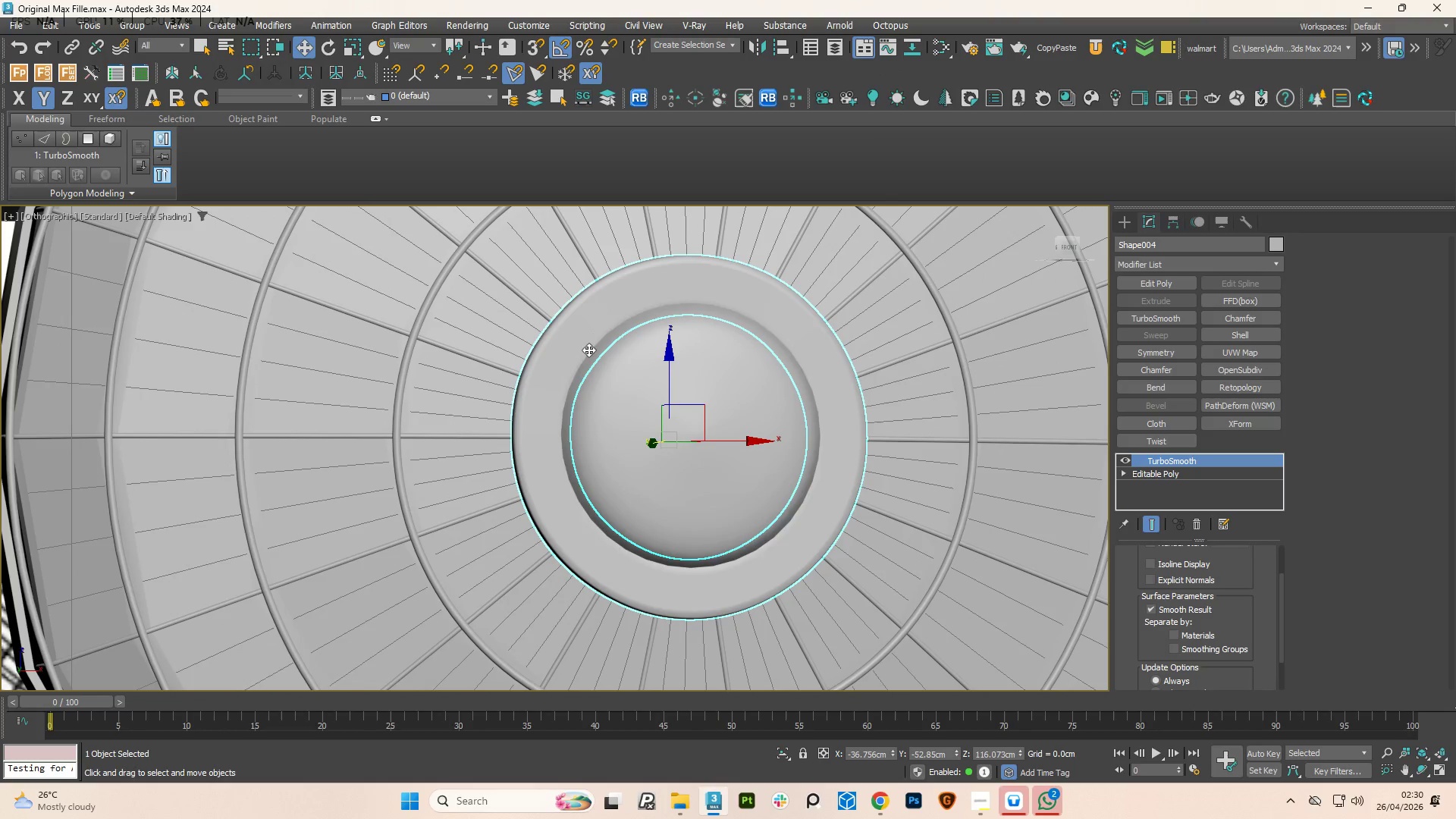 
hold_key(key=AltLeft, duration=1.0)
 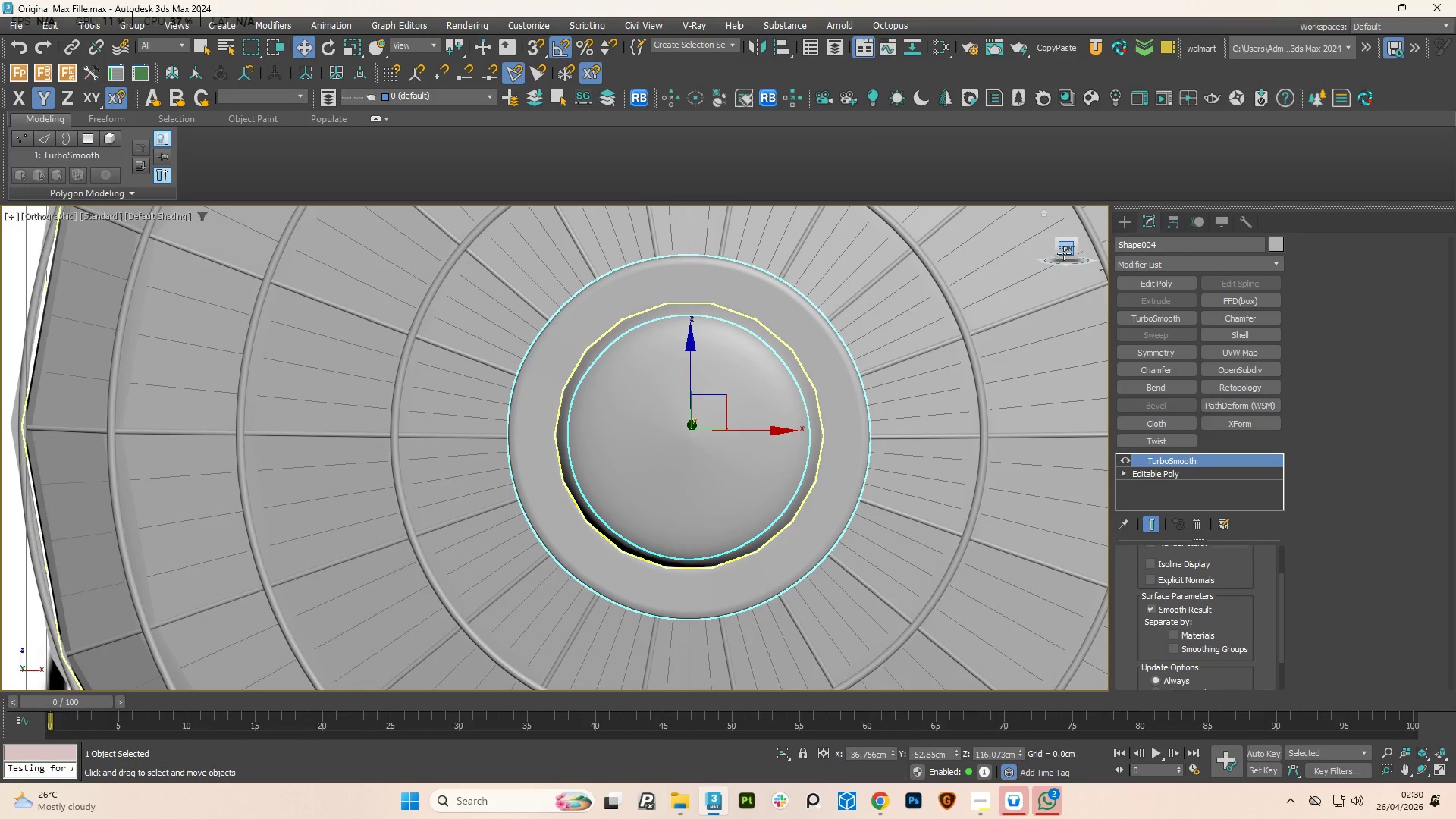 
left_click([1065, 254])
 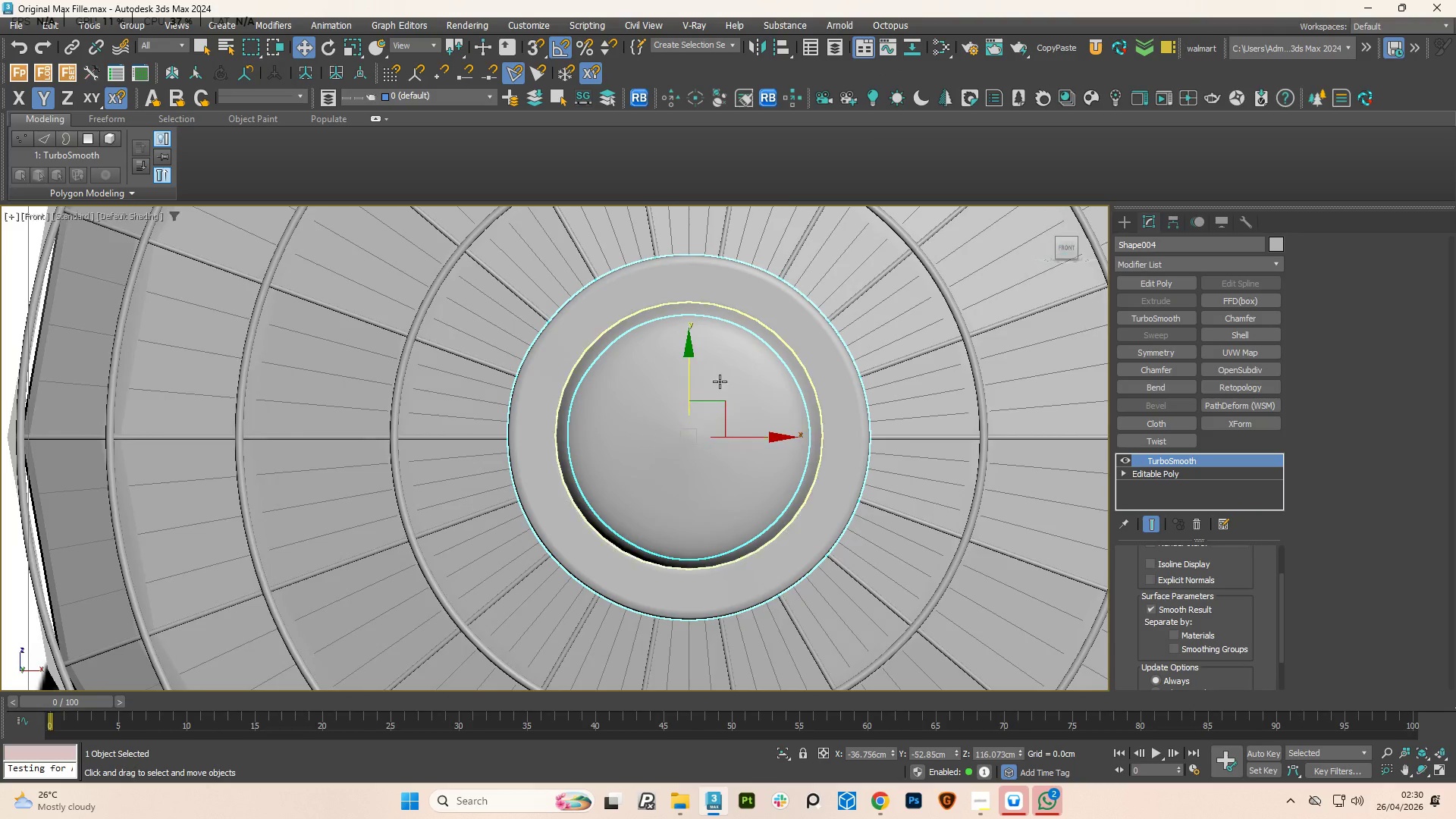 
scroll: coordinate [683, 342], scroll_direction: up, amount: 2.0
 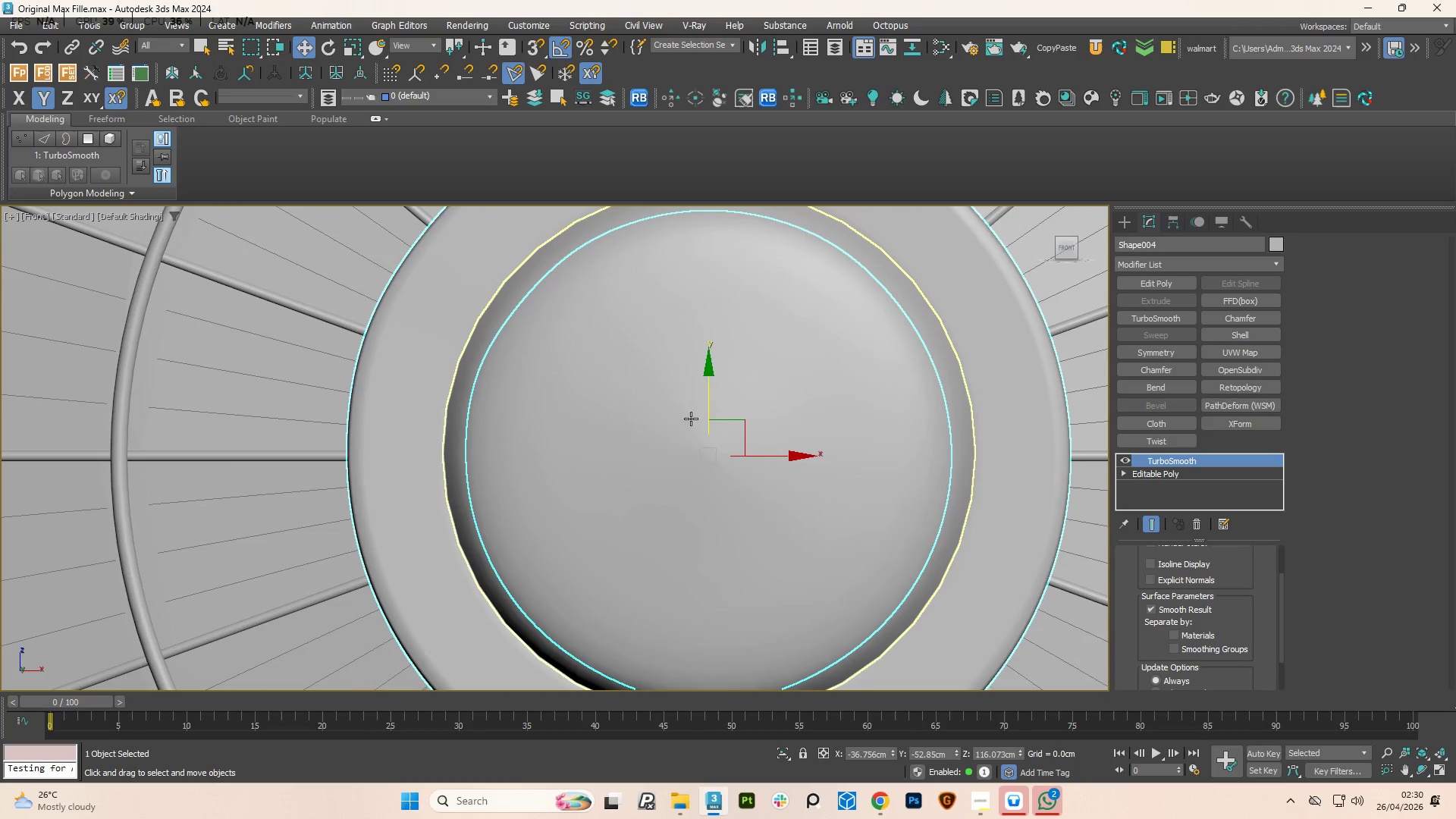 
scroll: coordinate [681, 456], scroll_direction: down, amount: 1.0
 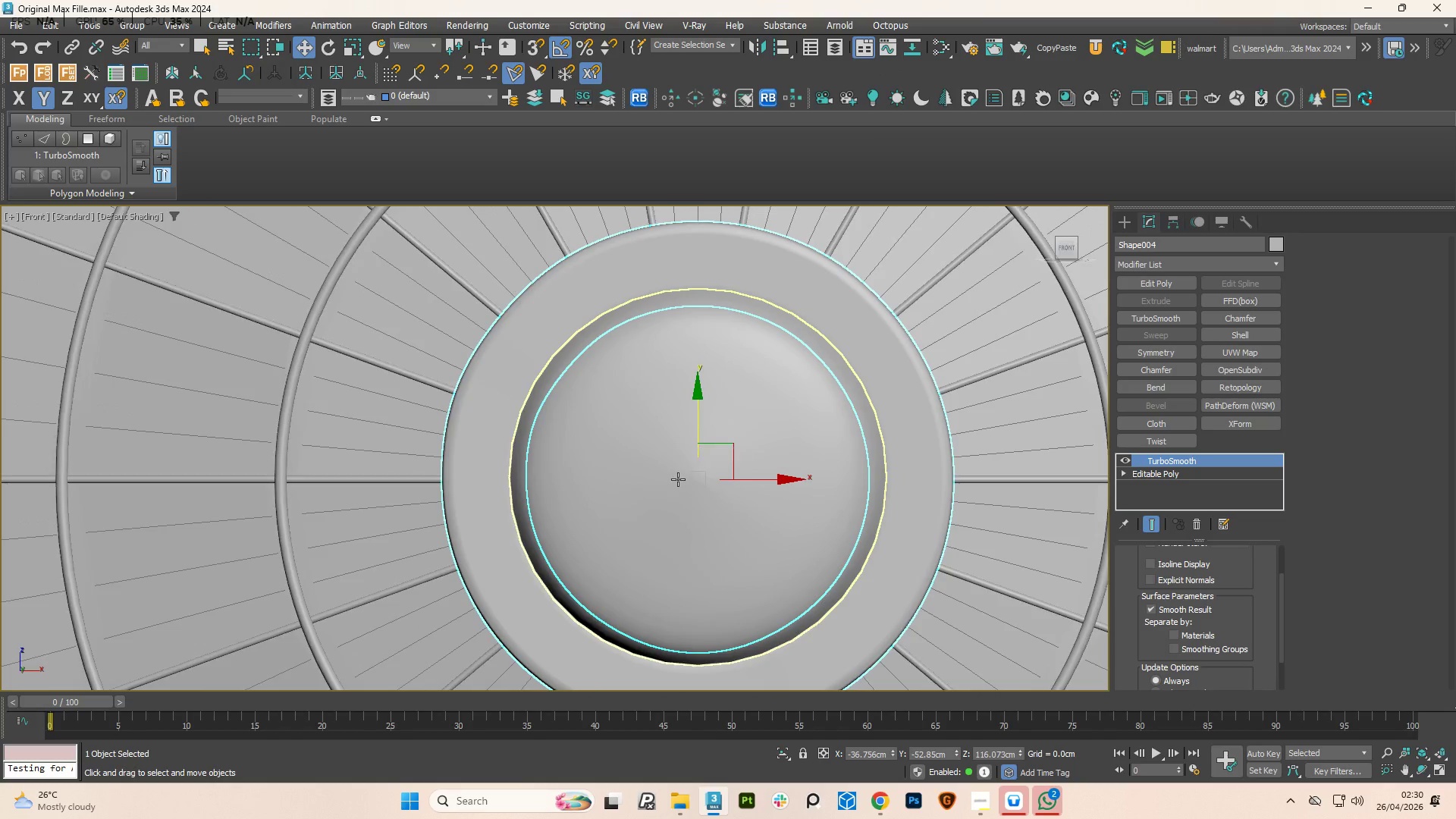 
key(R)
 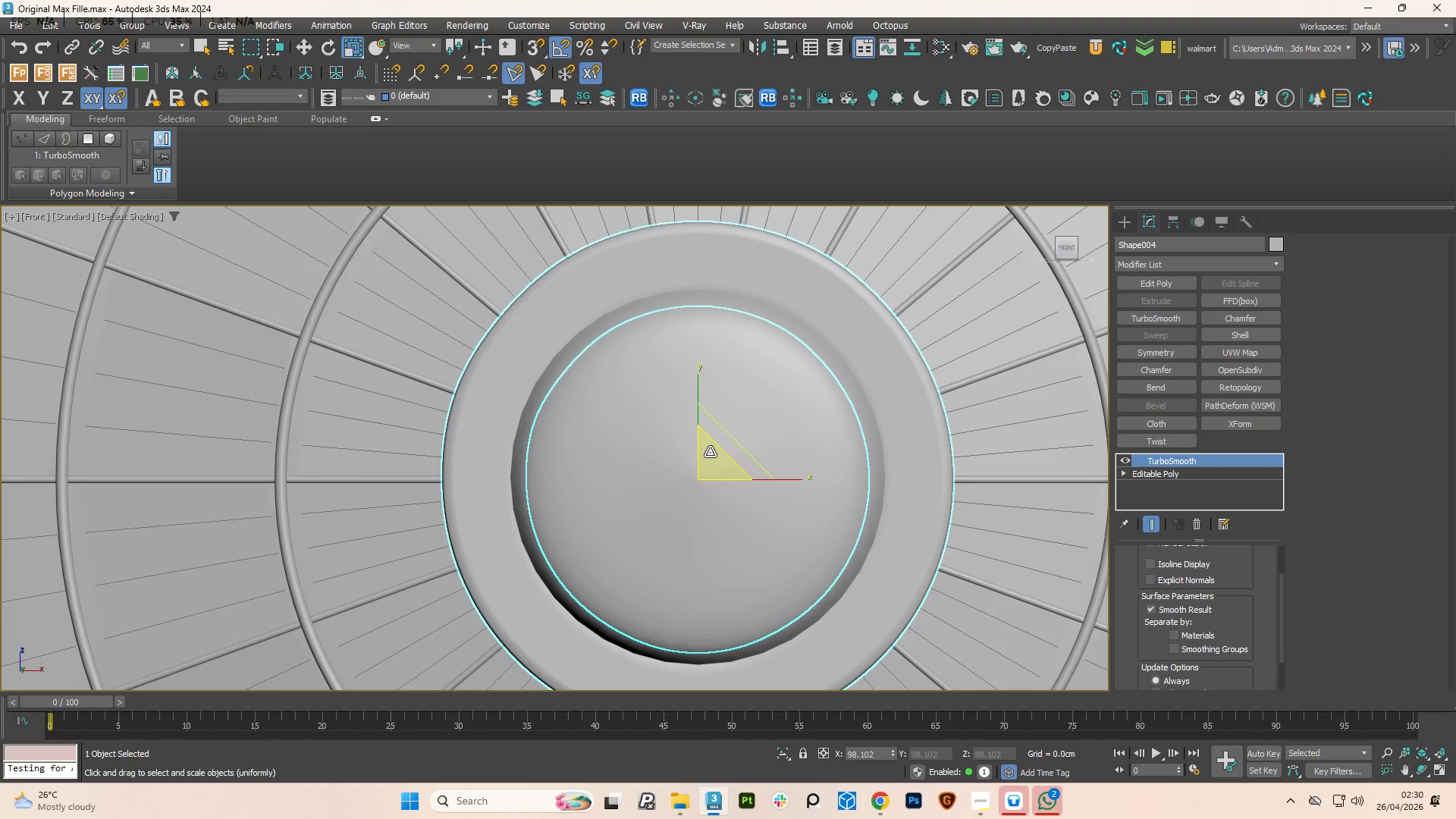 
left_click_drag(start_coordinate=[706, 460], to_coordinate=[705, 453])
 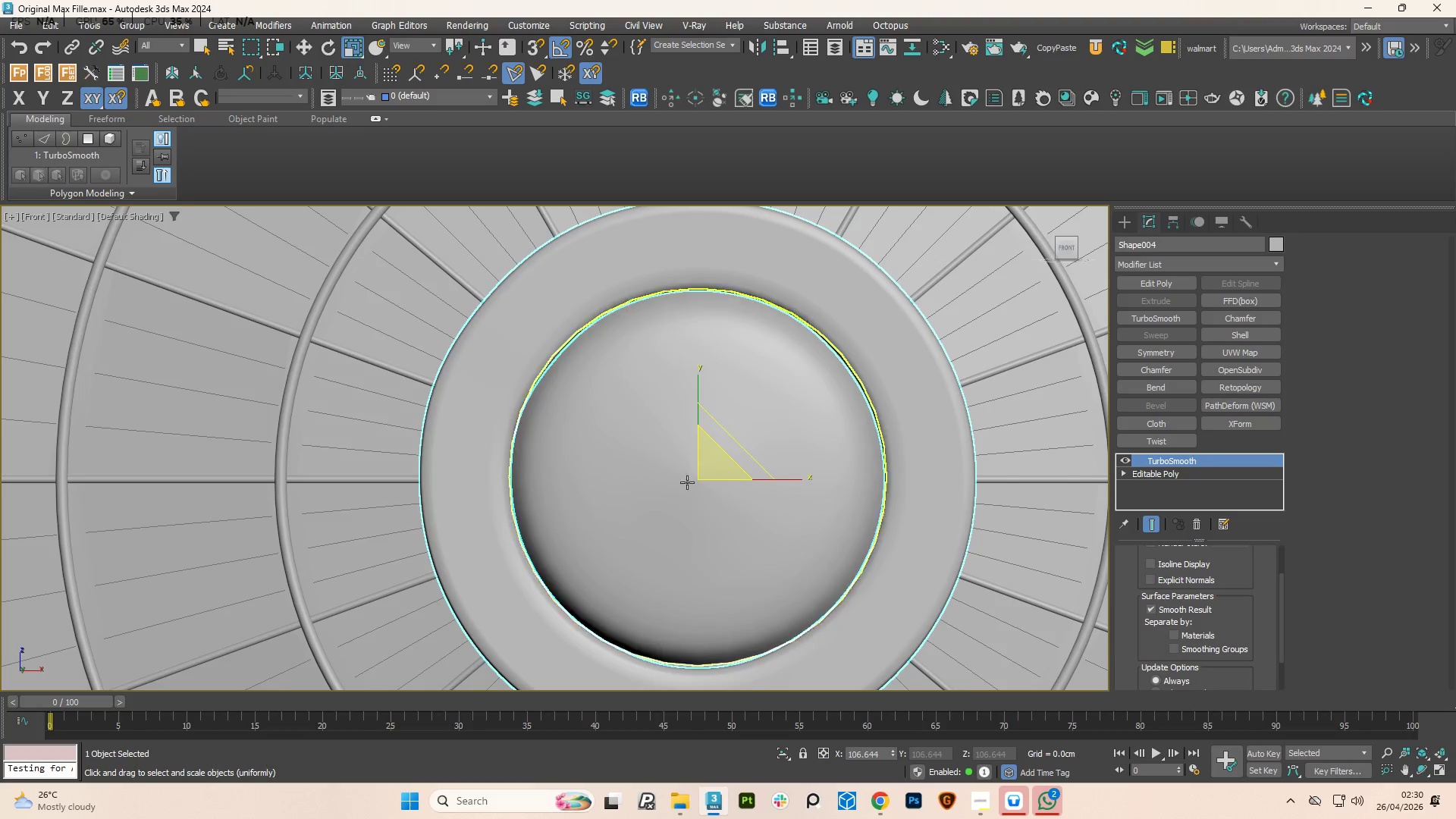 
hold_key(key=AltLeft, duration=3.69)
scroll: coordinate [682, 497], scroll_direction: down, amount: 3.0
 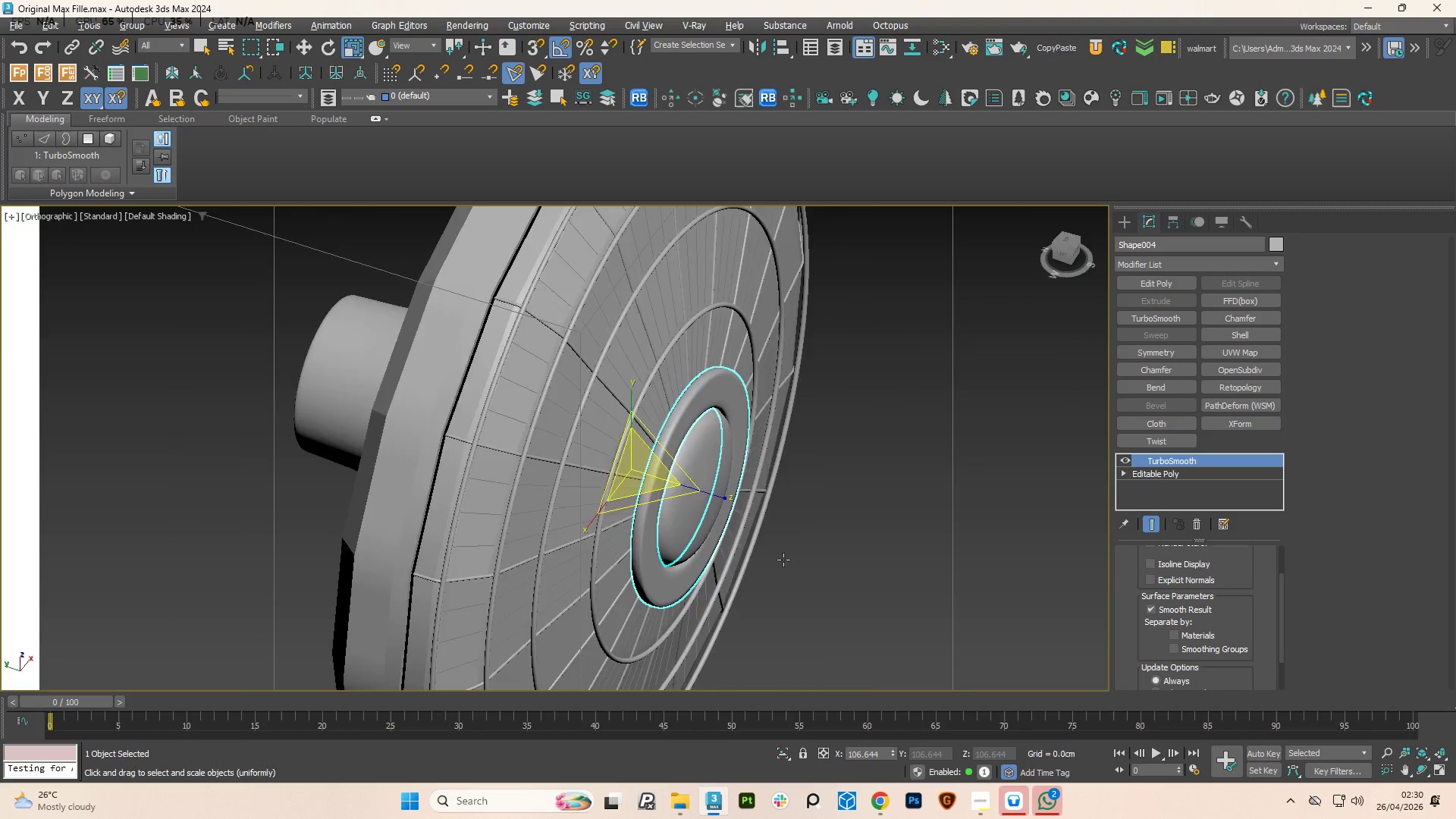 
left_click([694, 438])
 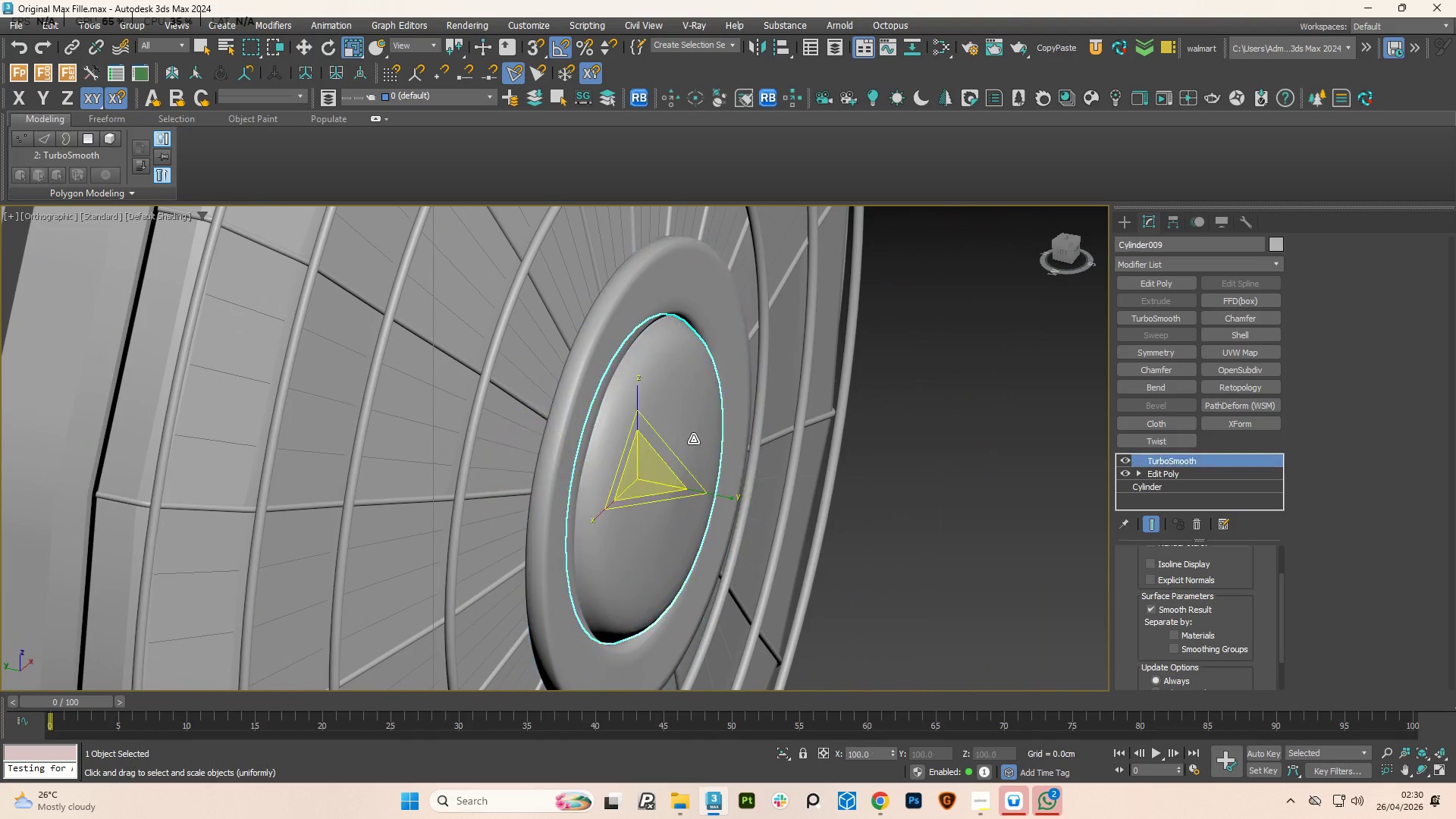 
scroll: coordinate [737, 493], scroll_direction: up, amount: 2.0
 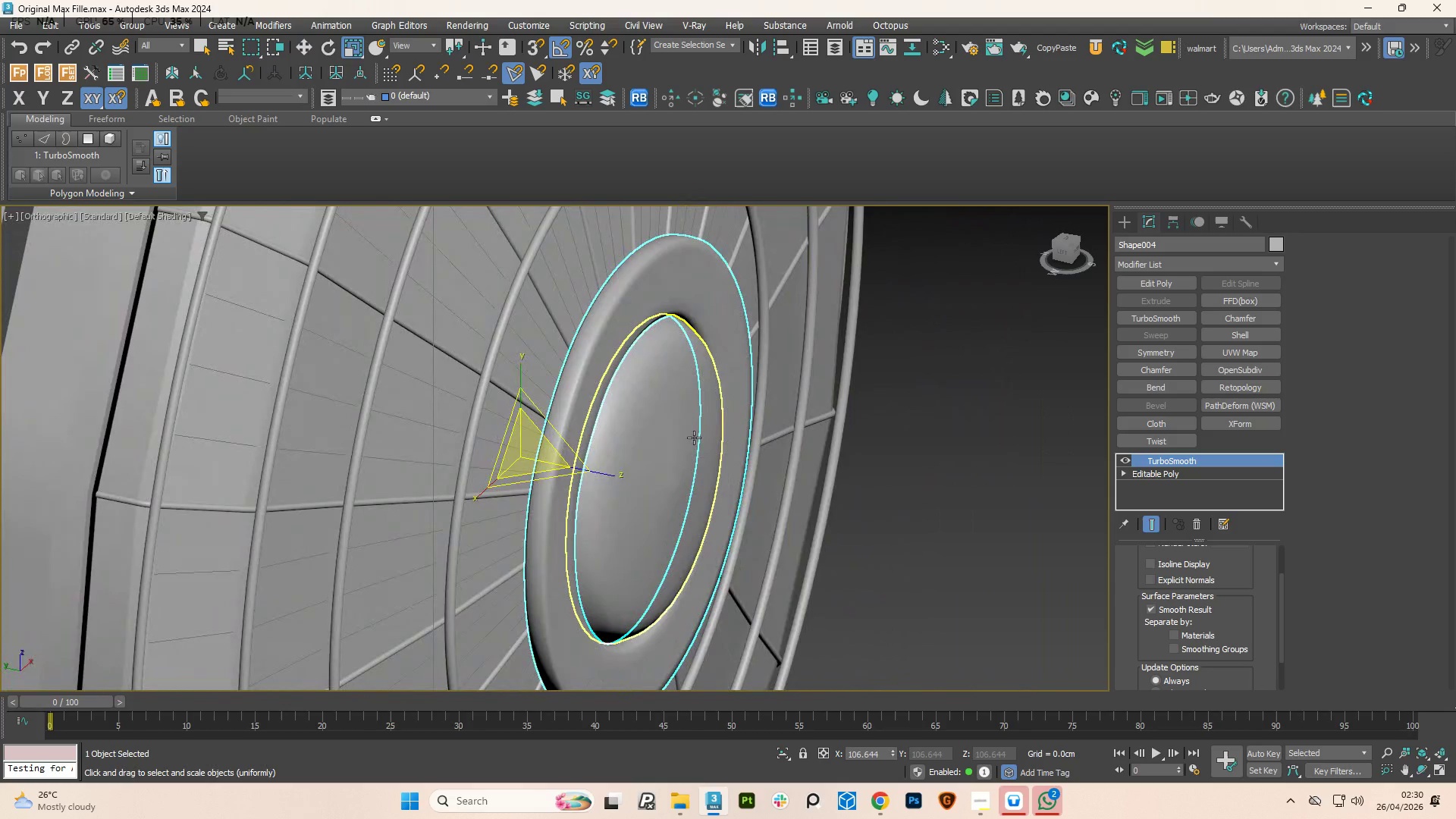 
hold_key(key=AltLeft, duration=1.24)
 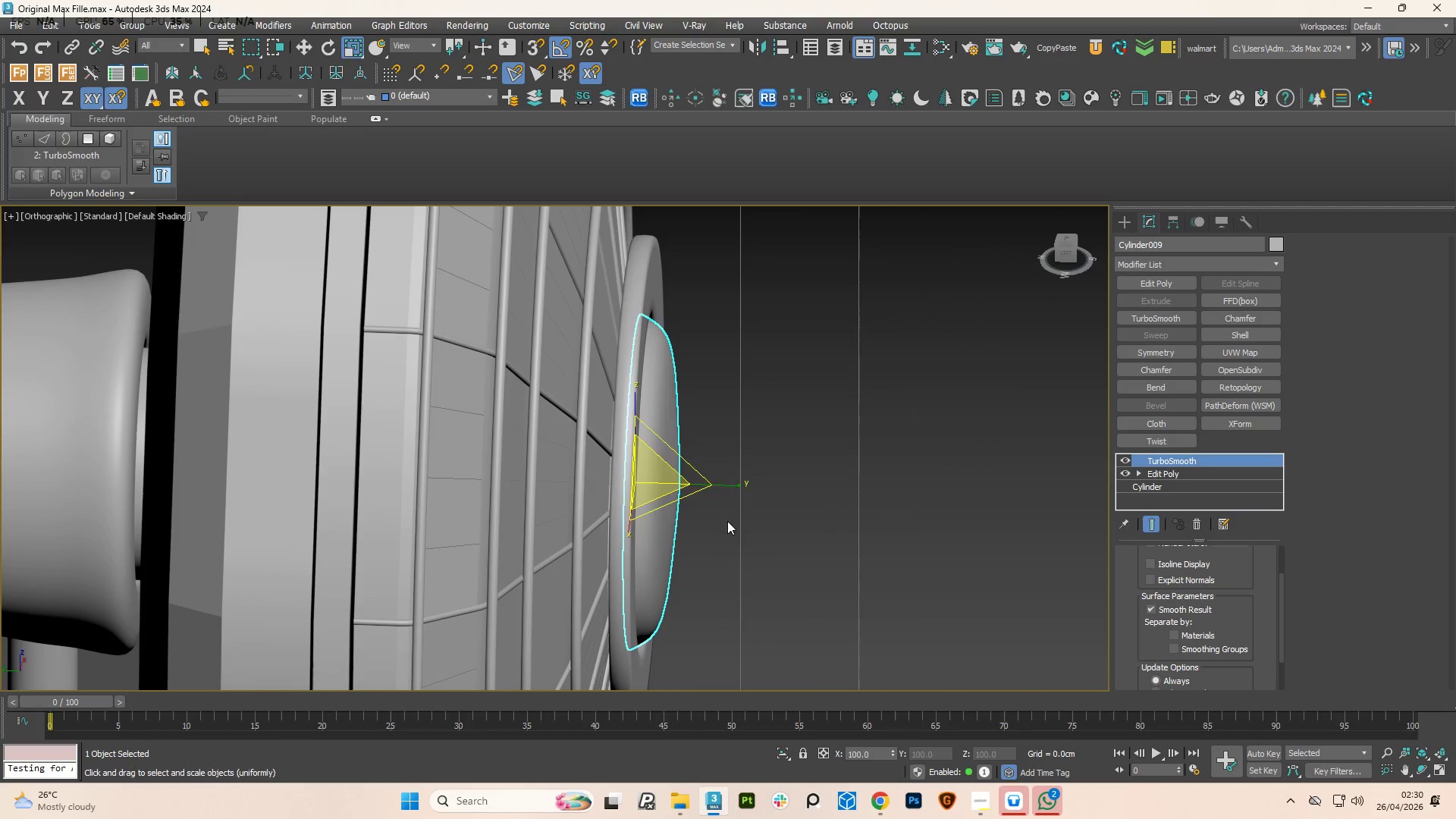 
key(W)
 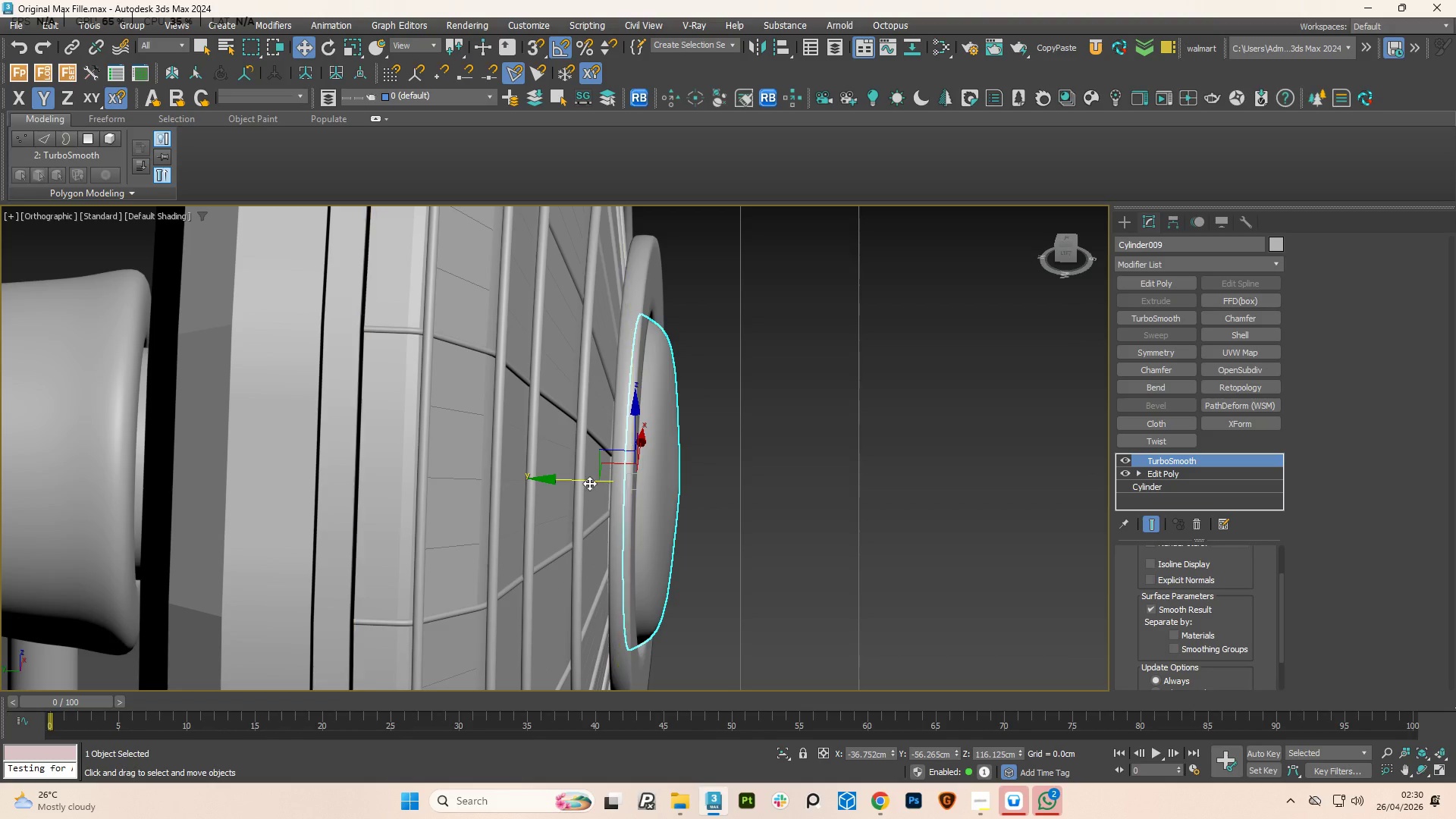 
left_click_drag(start_coordinate=[583, 481], to_coordinate=[591, 481])
 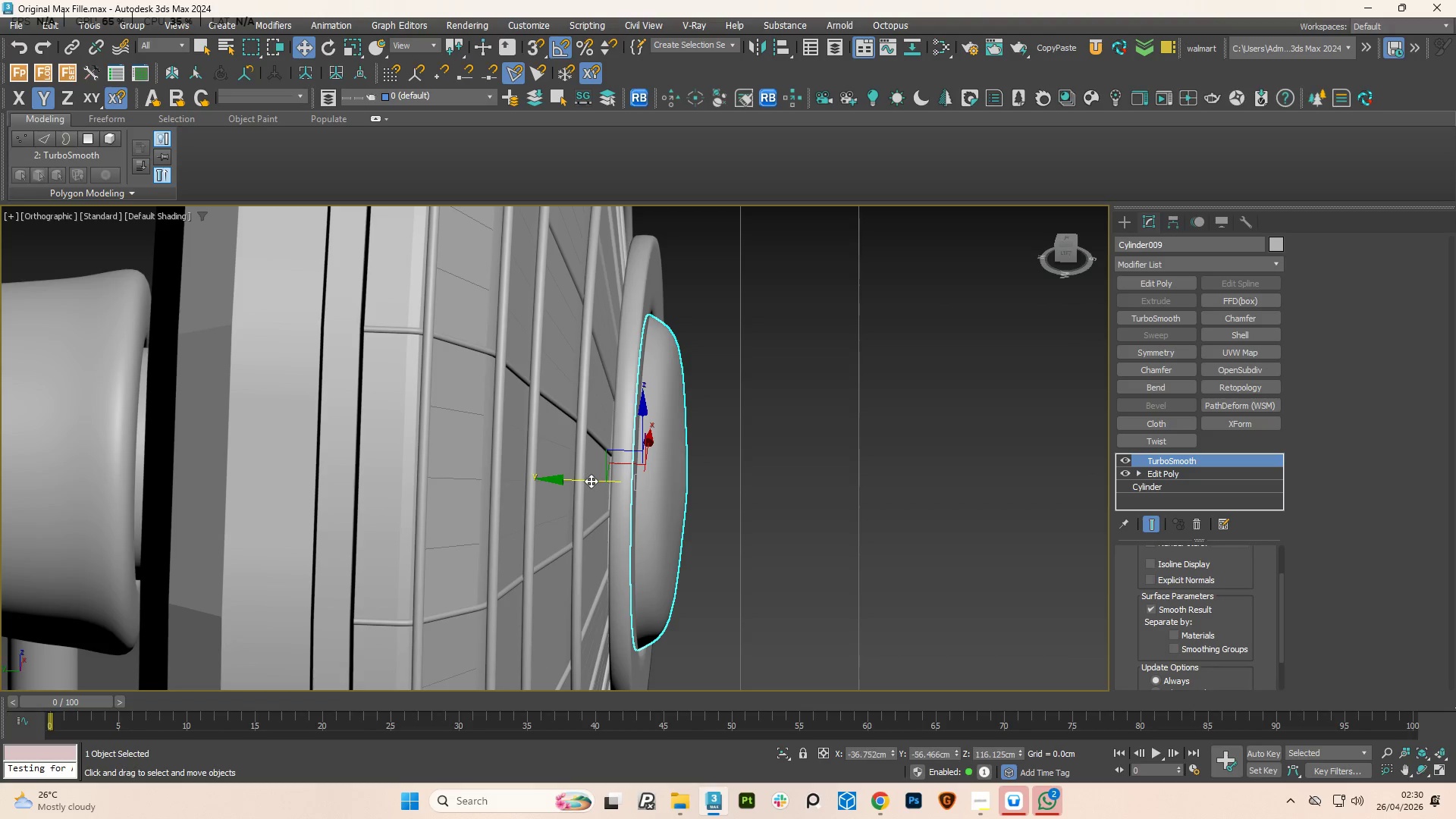 
hold_key(key=AltLeft, duration=1.76)
 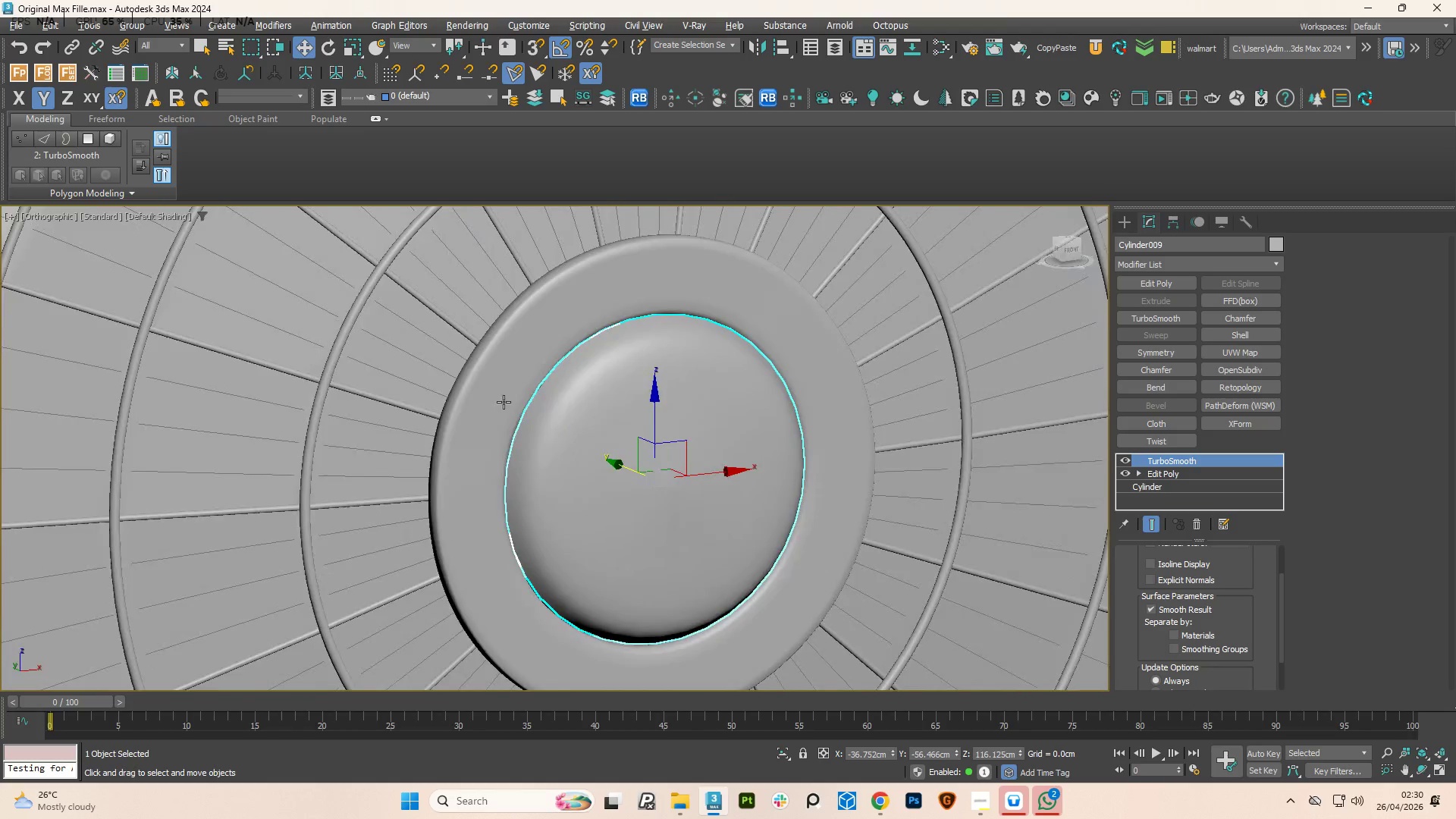 
hold_key(key=AltLeft, duration=0.59)
 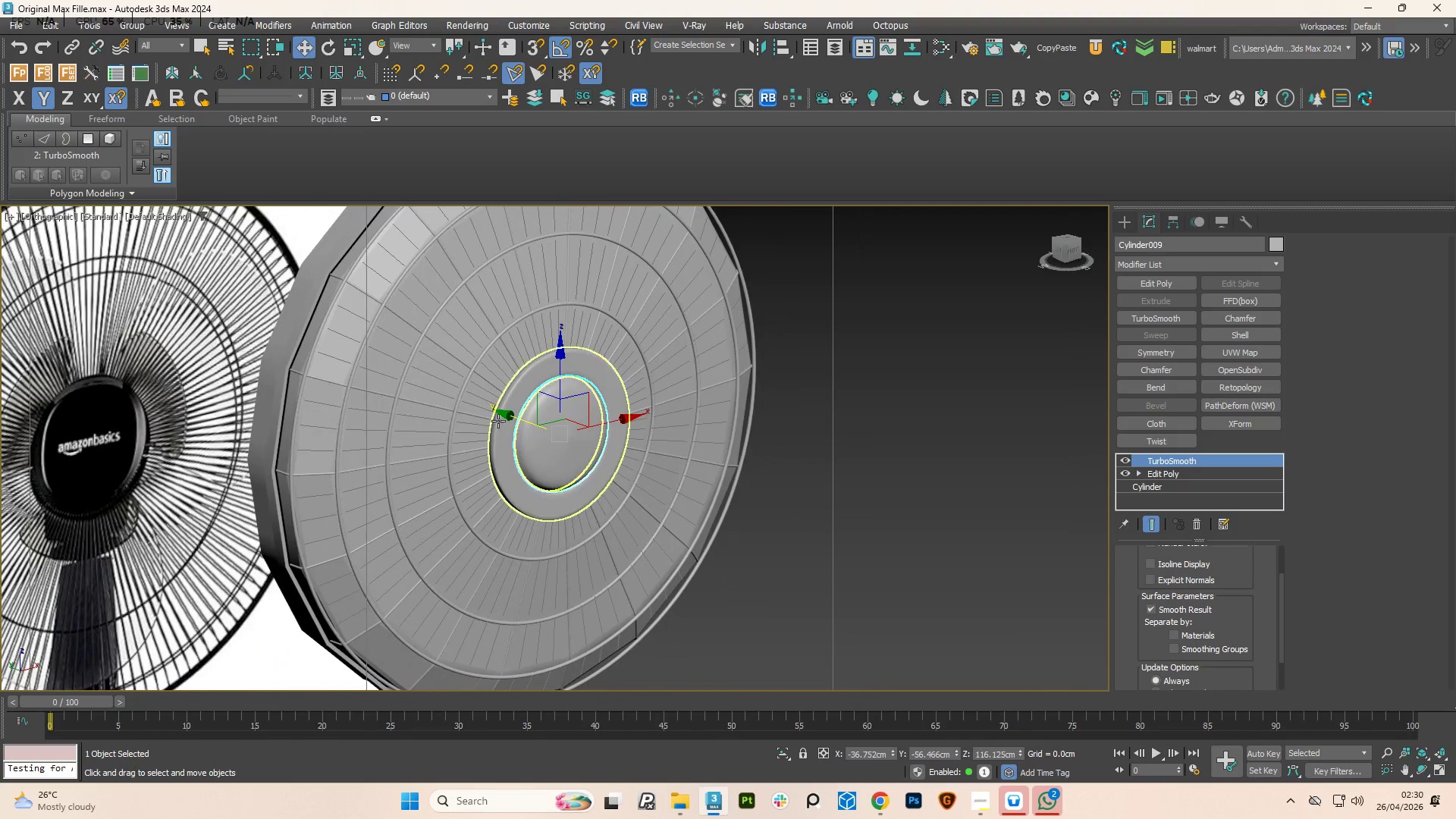 
scroll: coordinate [514, 414], scroll_direction: down, amount: 3.0
 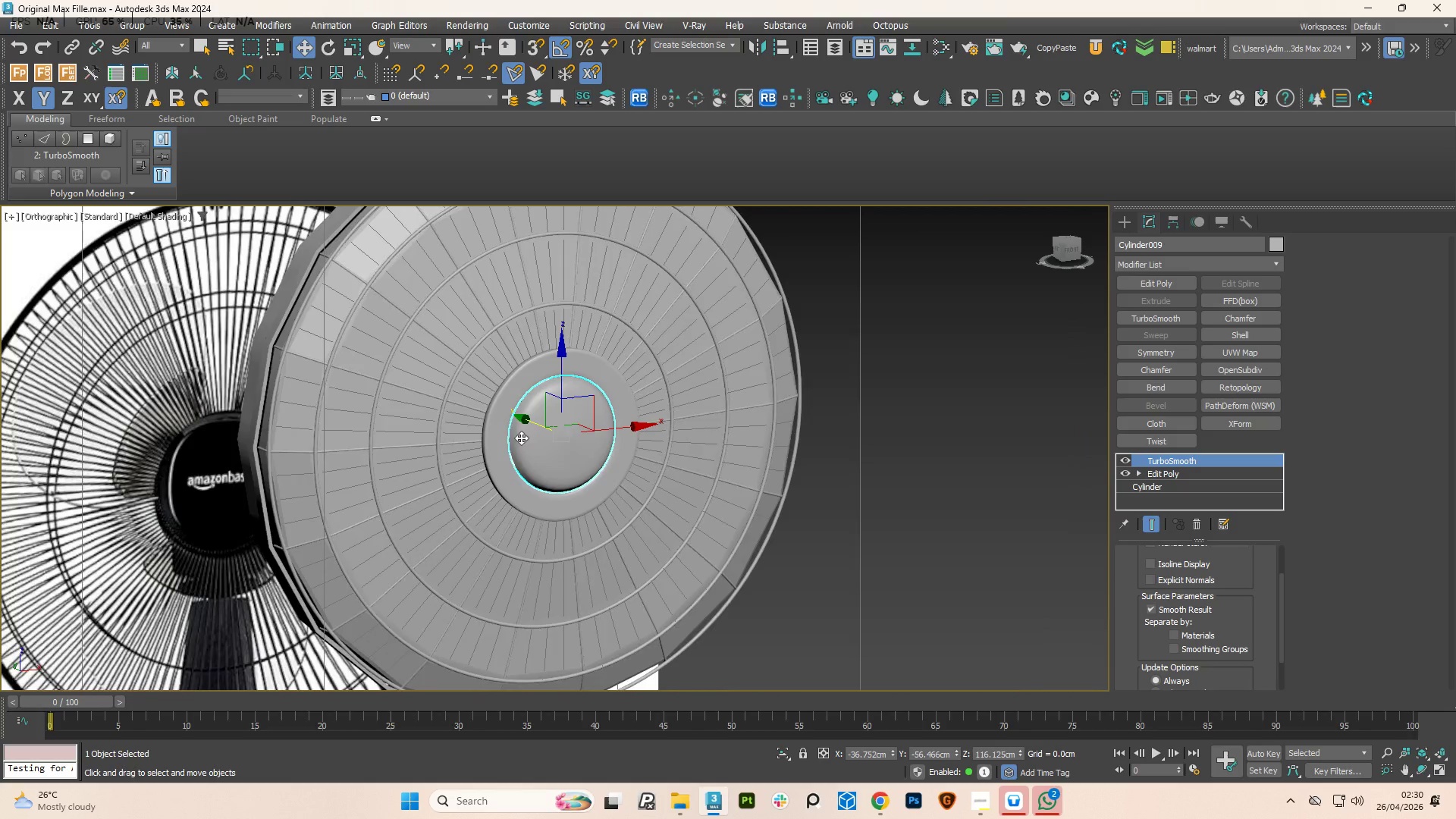 
scroll: coordinate [496, 416], scroll_direction: up, amount: 1.0
 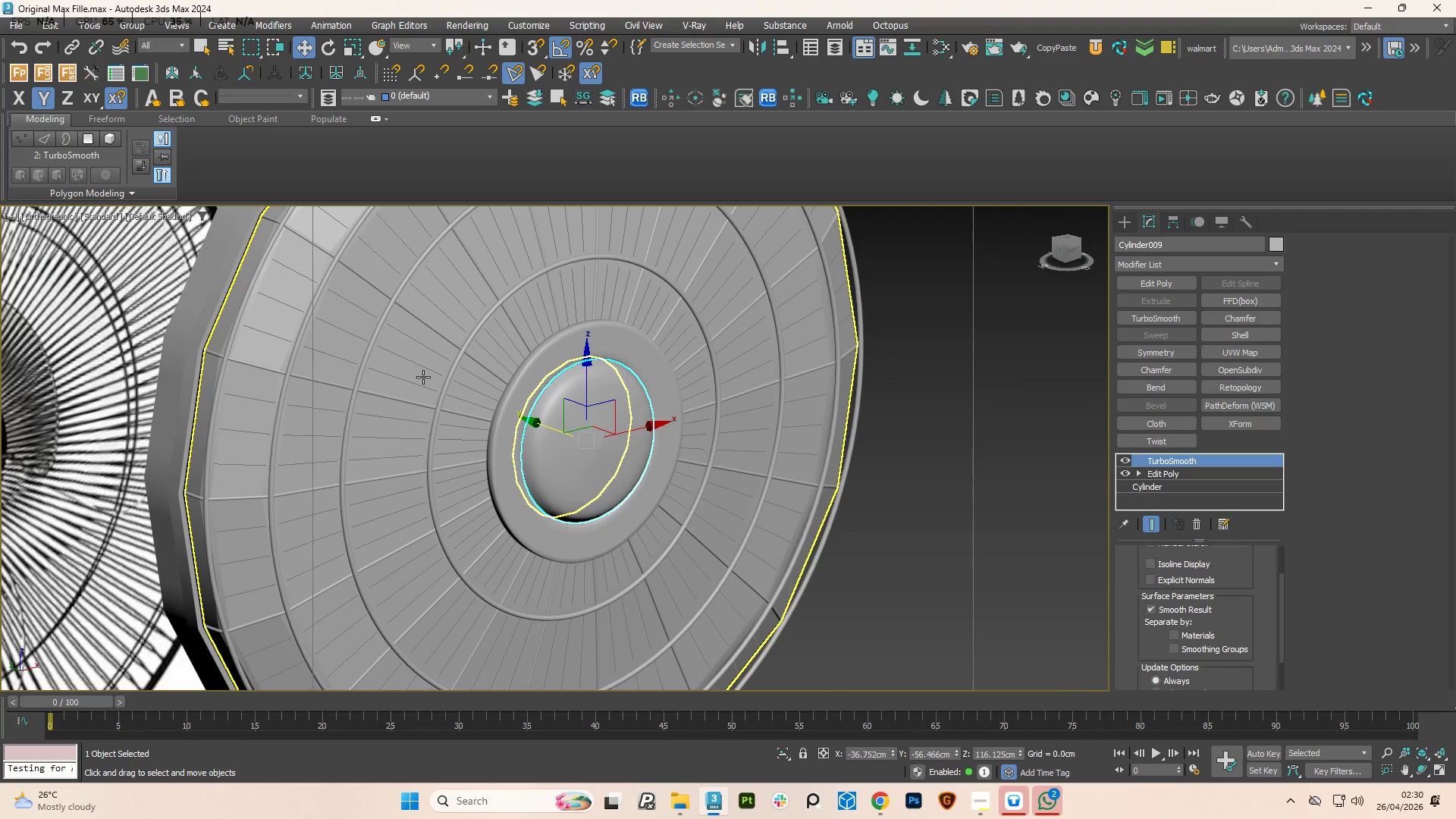 
left_click([428, 378])
 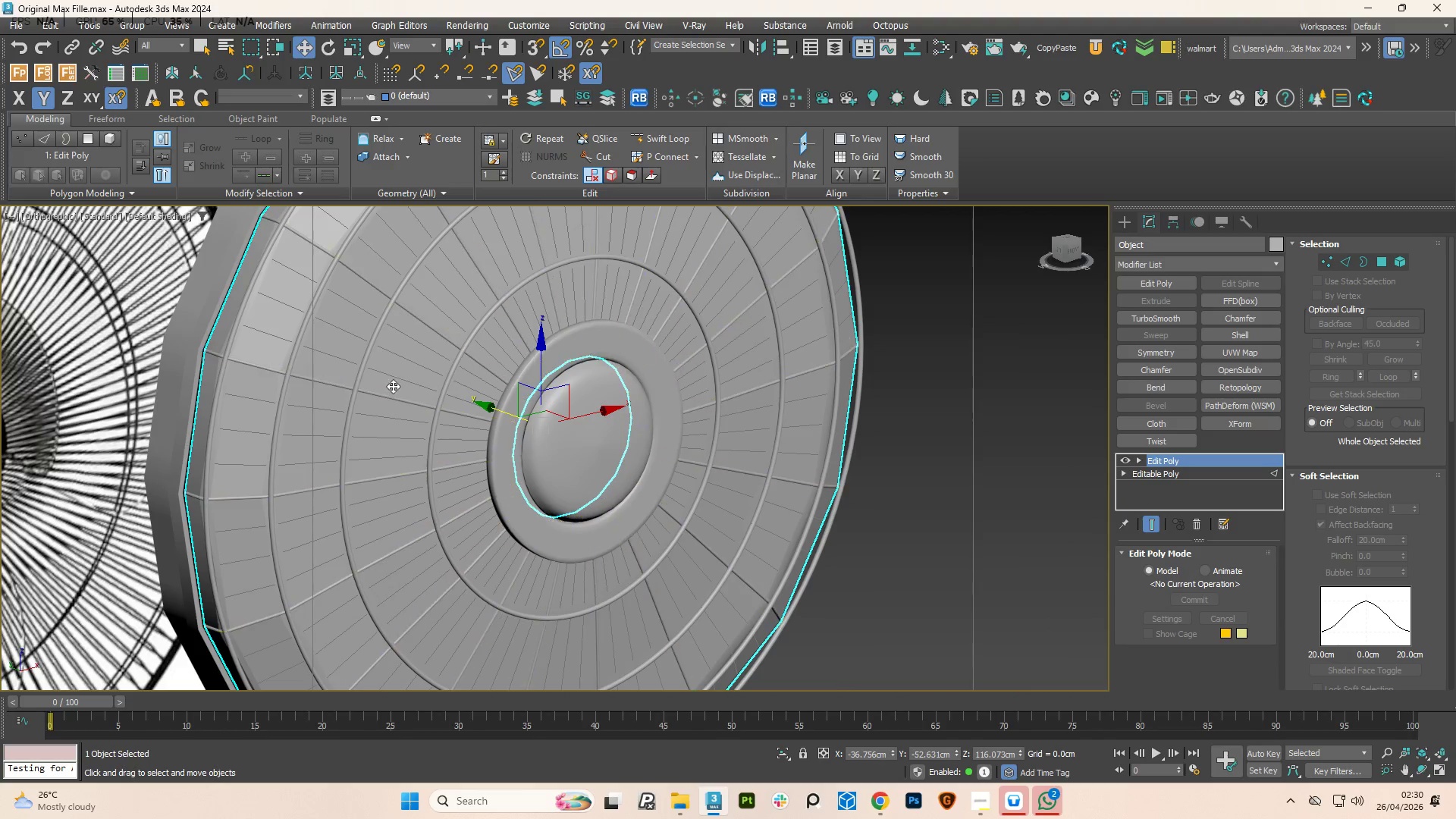 
scroll: coordinate [393, 382], scroll_direction: down, amount: 1.0
 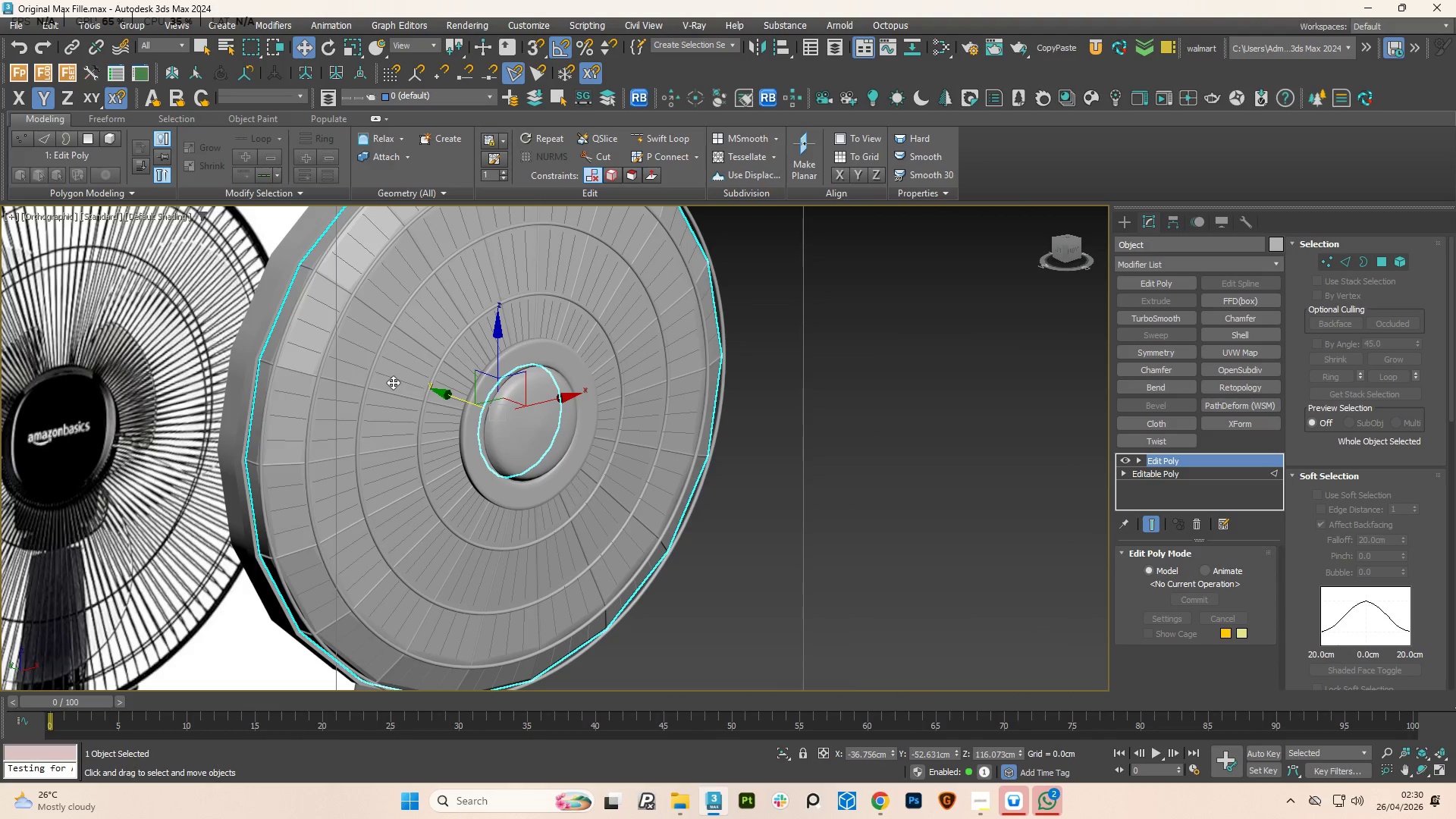 
key(Delete)
 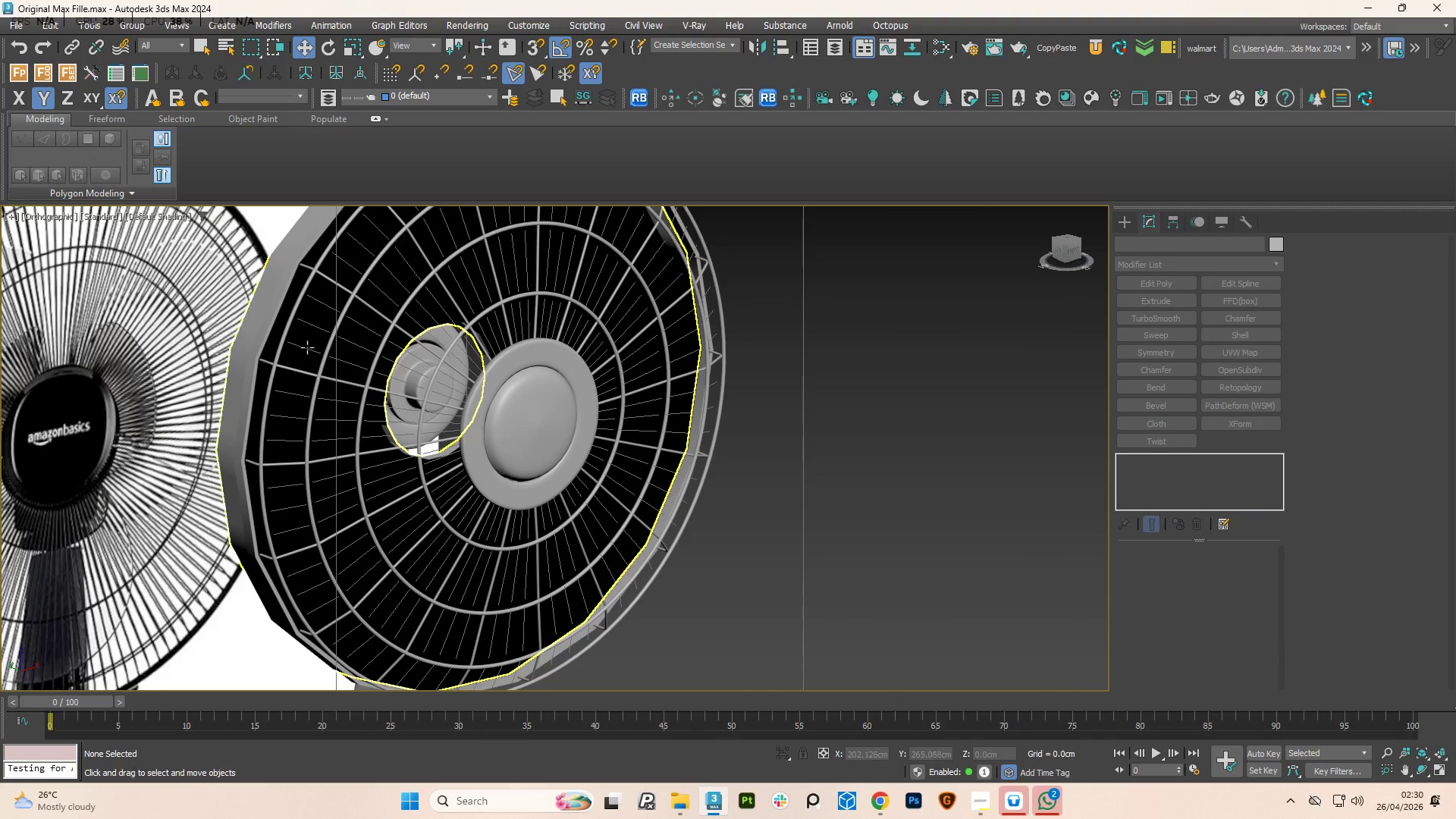 
key(Control+Z)
 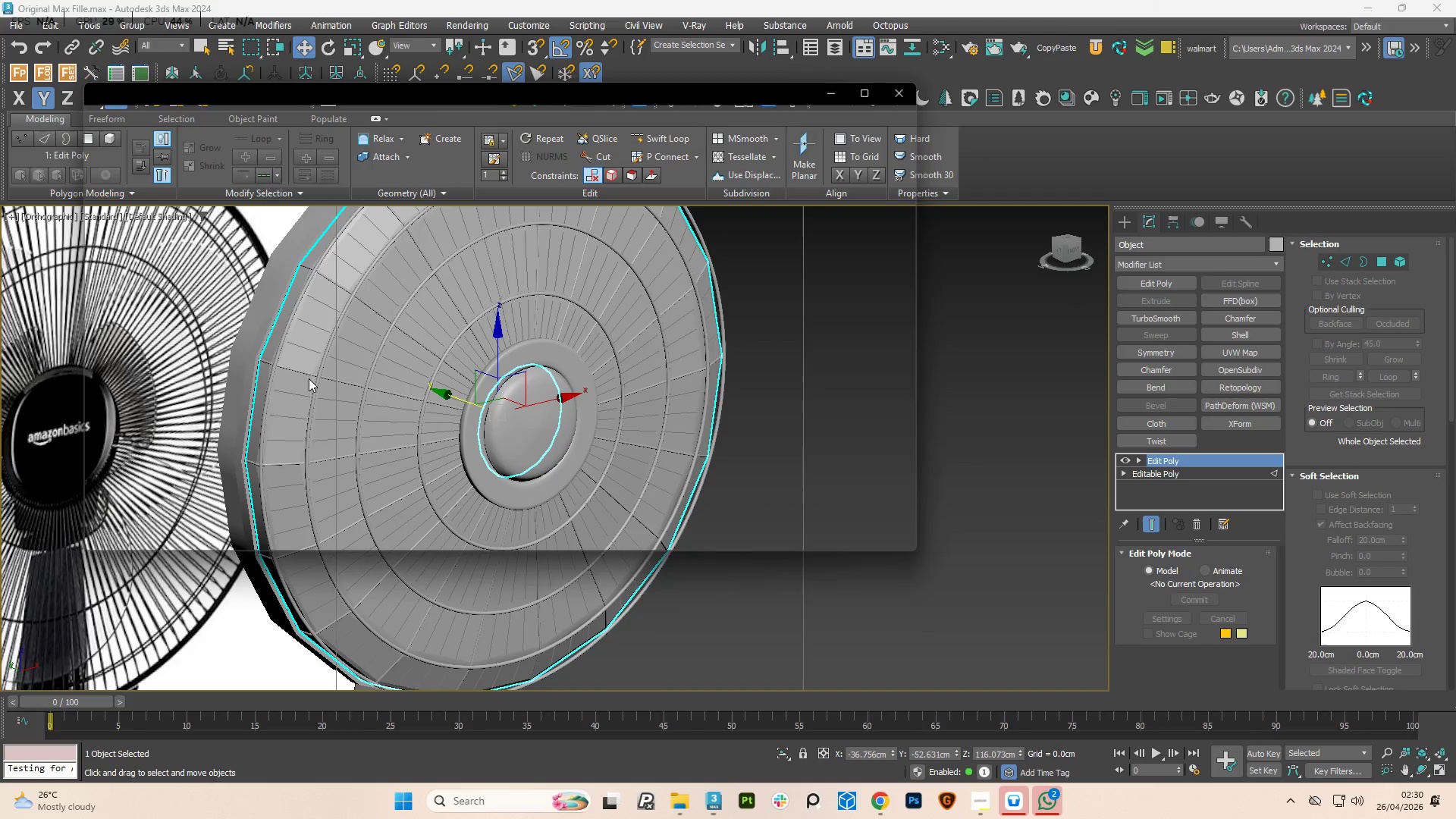 
hold_key(key=Space, duration=0.47)
 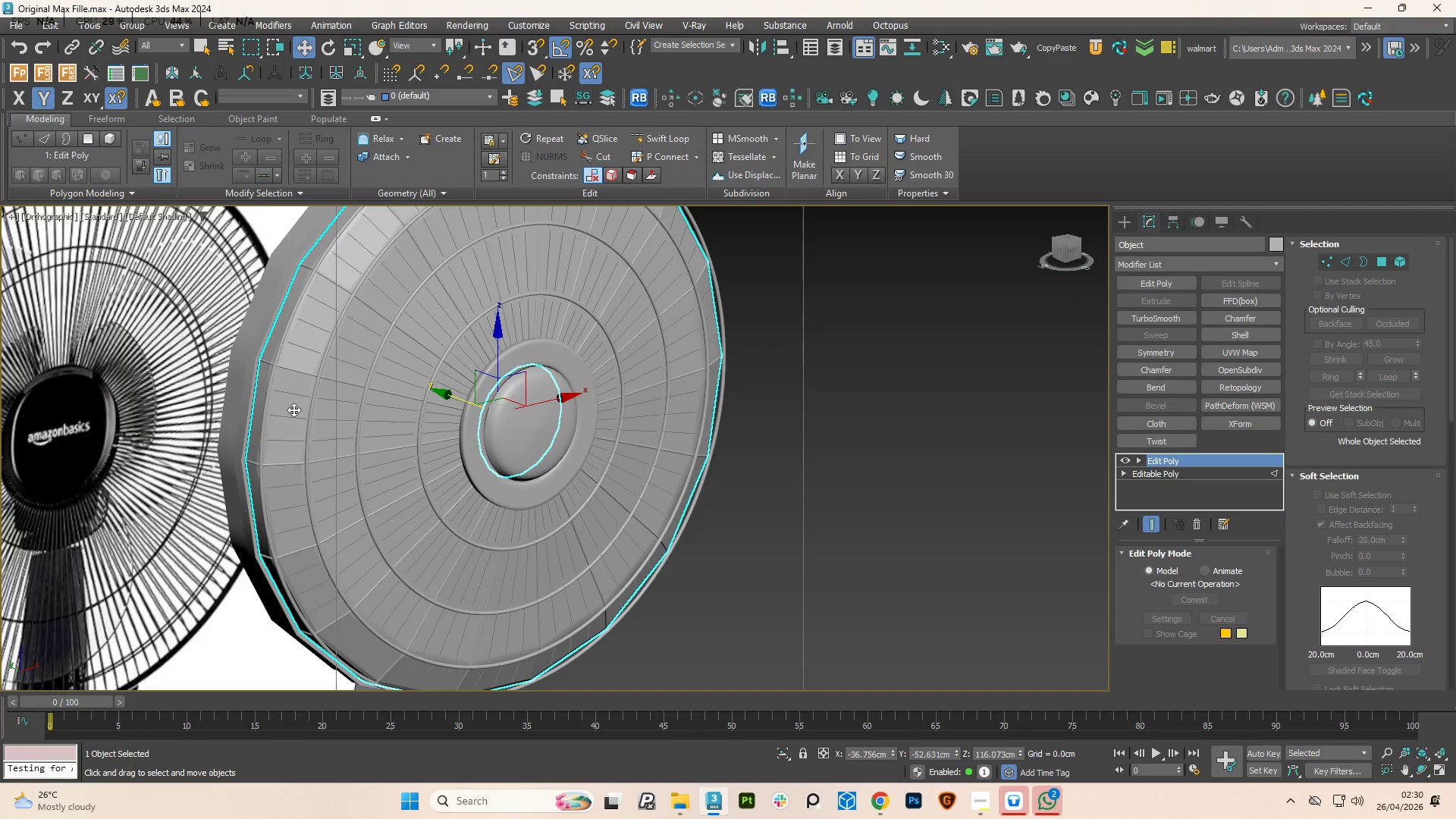 
hold_key(key=AltLeft, duration=0.78)
 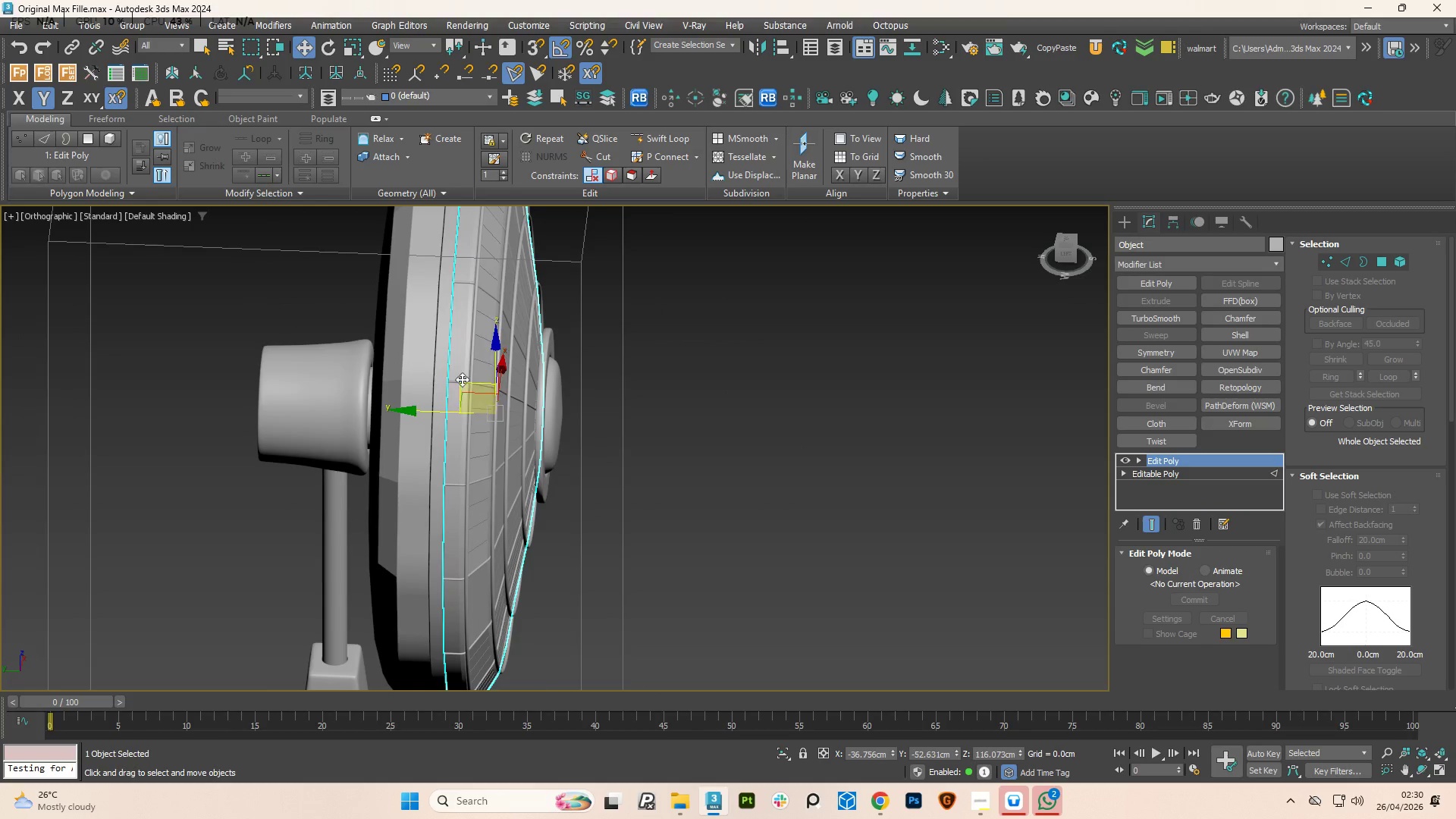 
scroll: coordinate [441, 361], scroll_direction: up, amount: 4.0
 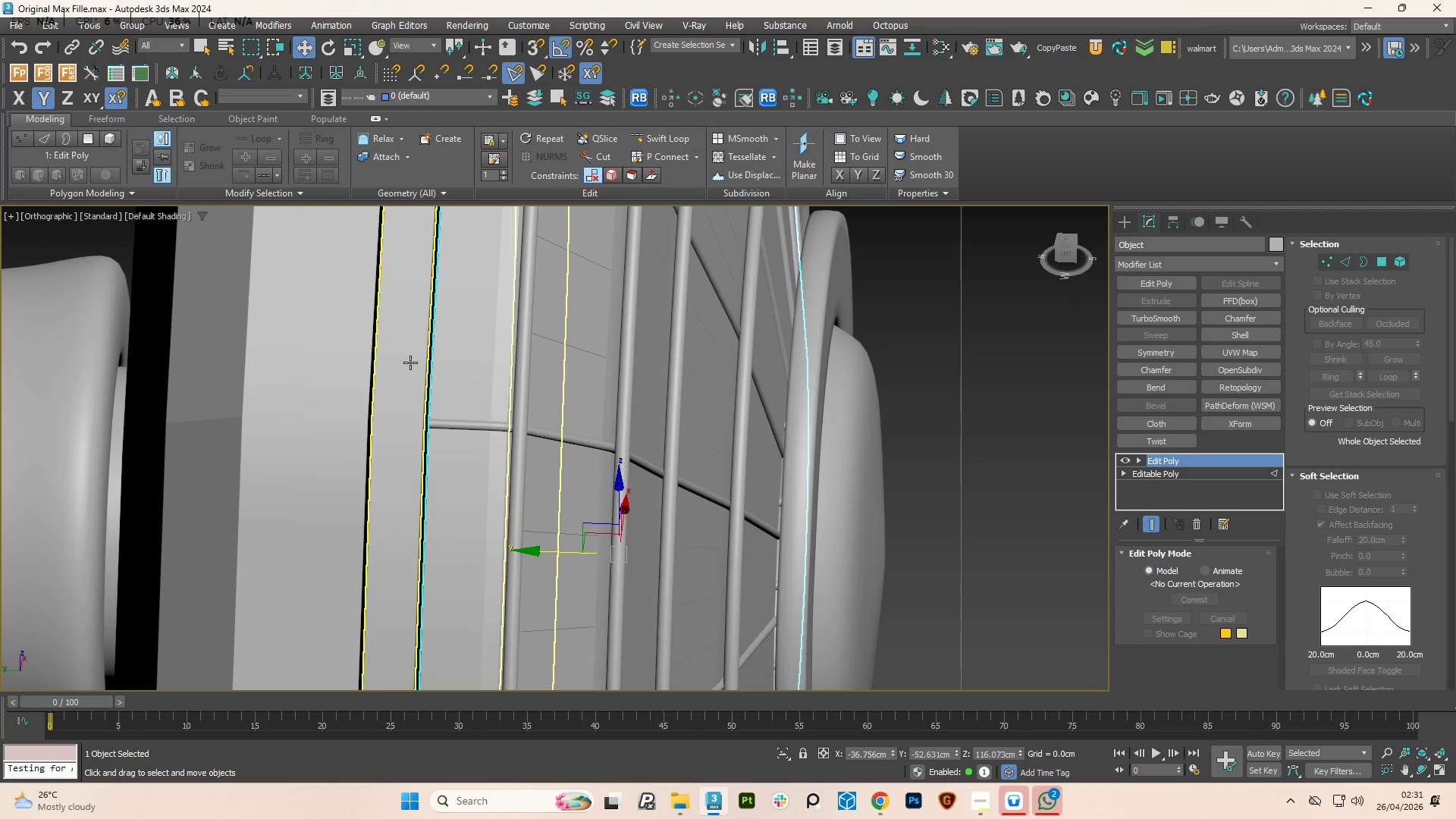 
left_click([410, 362])
 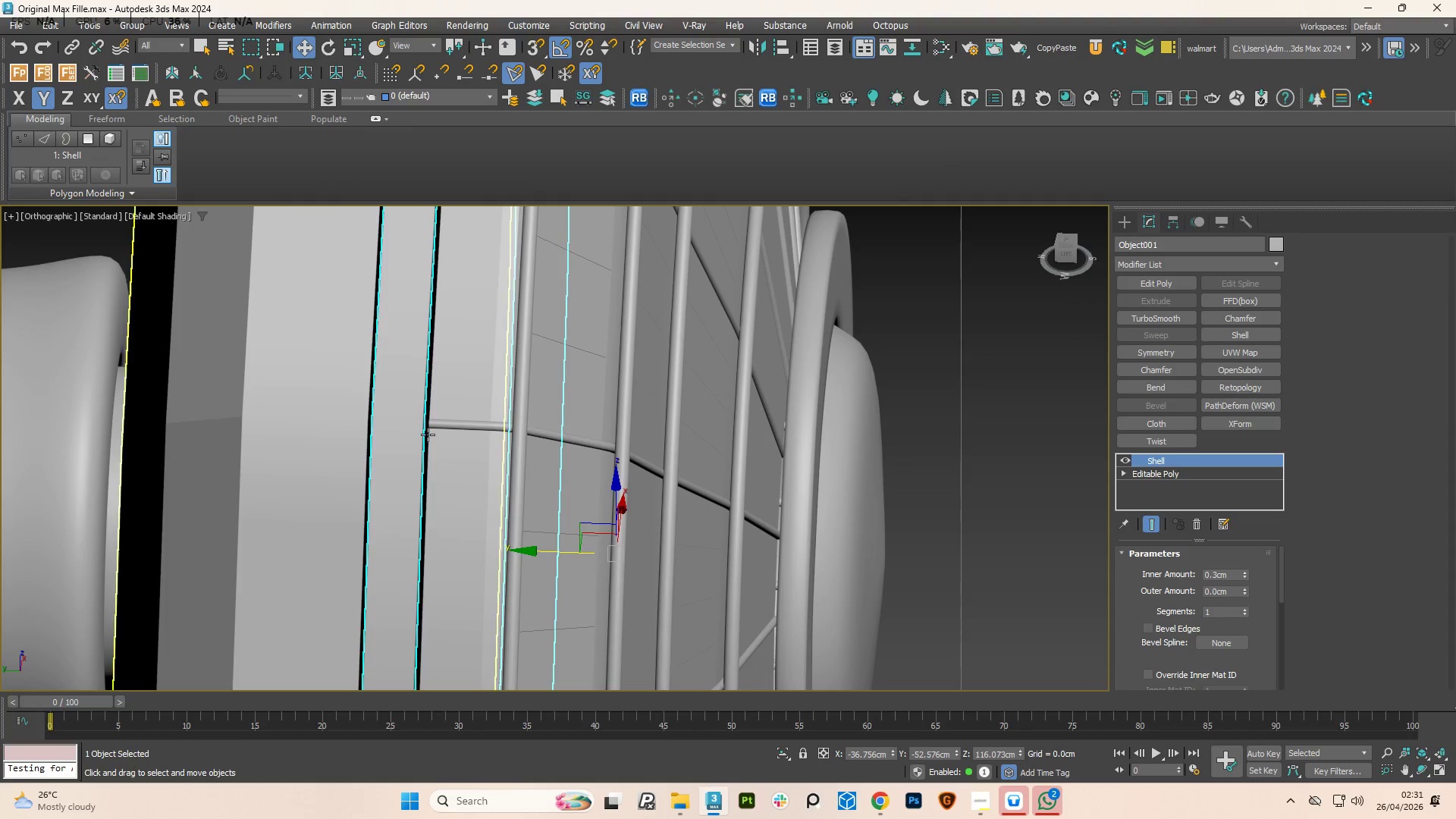 
hold_key(key=AltLeft, duration=1.44)
 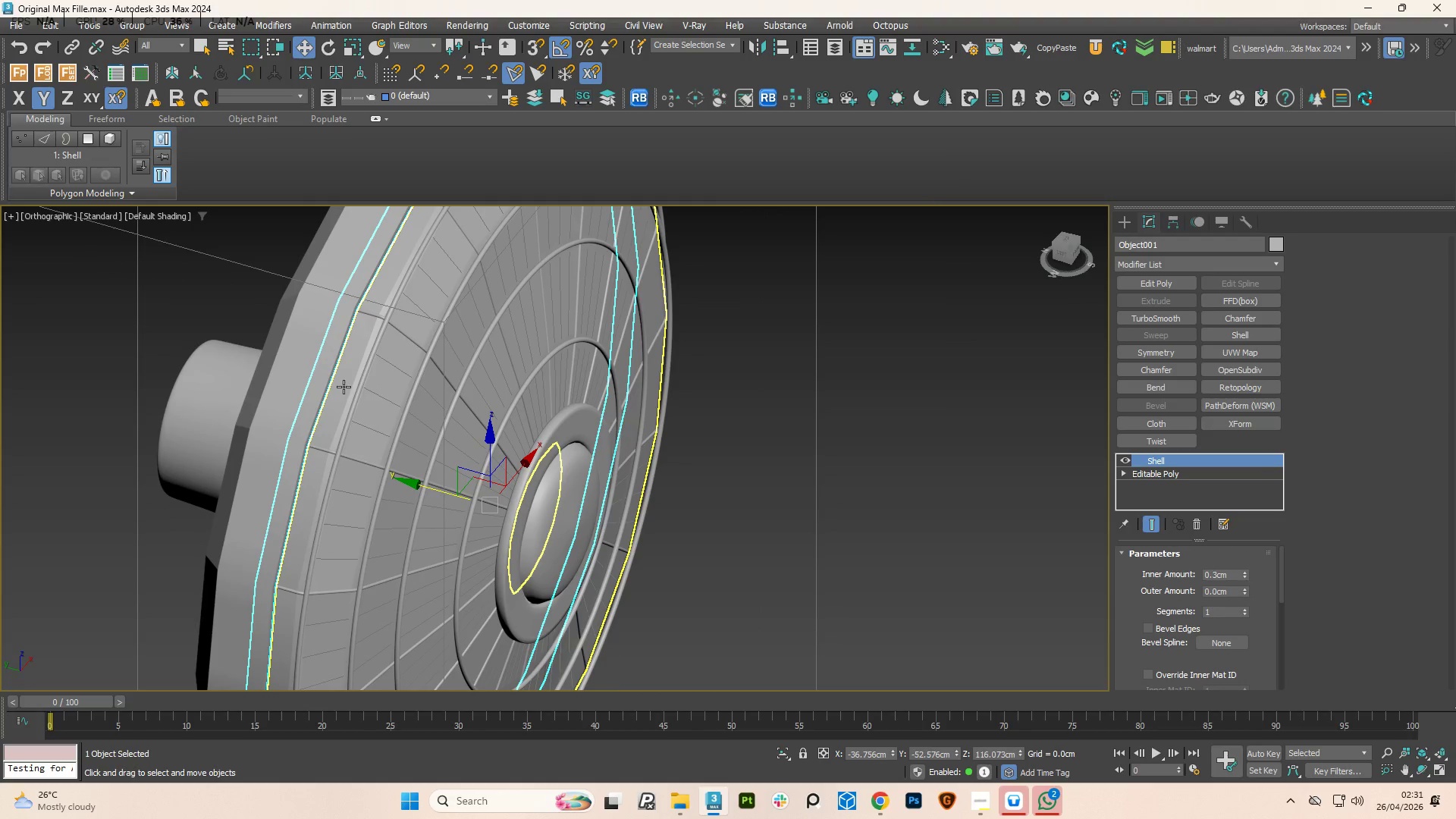 
scroll: coordinate [430, 469], scroll_direction: down, amount: 3.0
 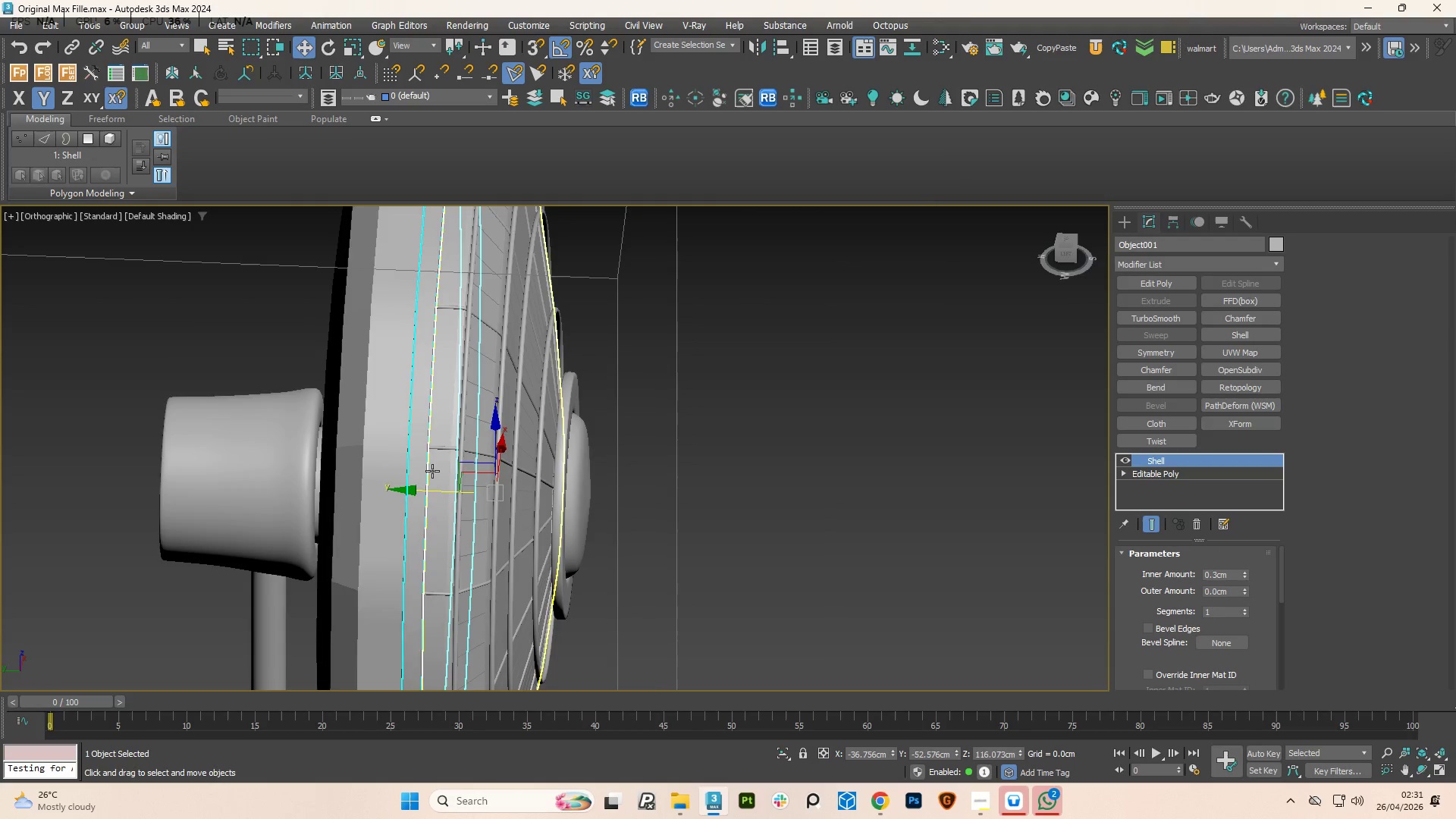 
left_click([344, 387])
 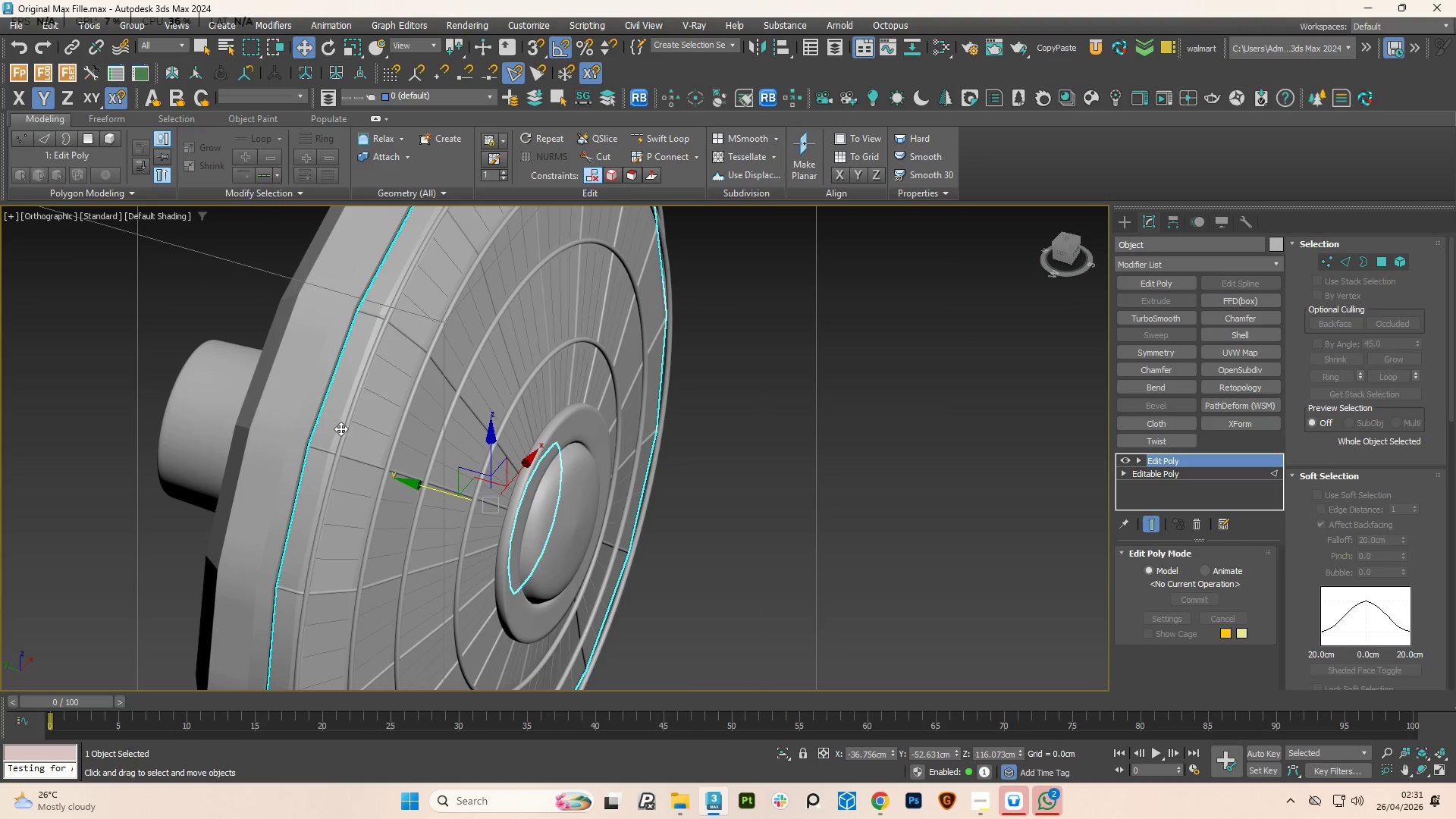 
hold_key(key=AltLeft, duration=0.64)
 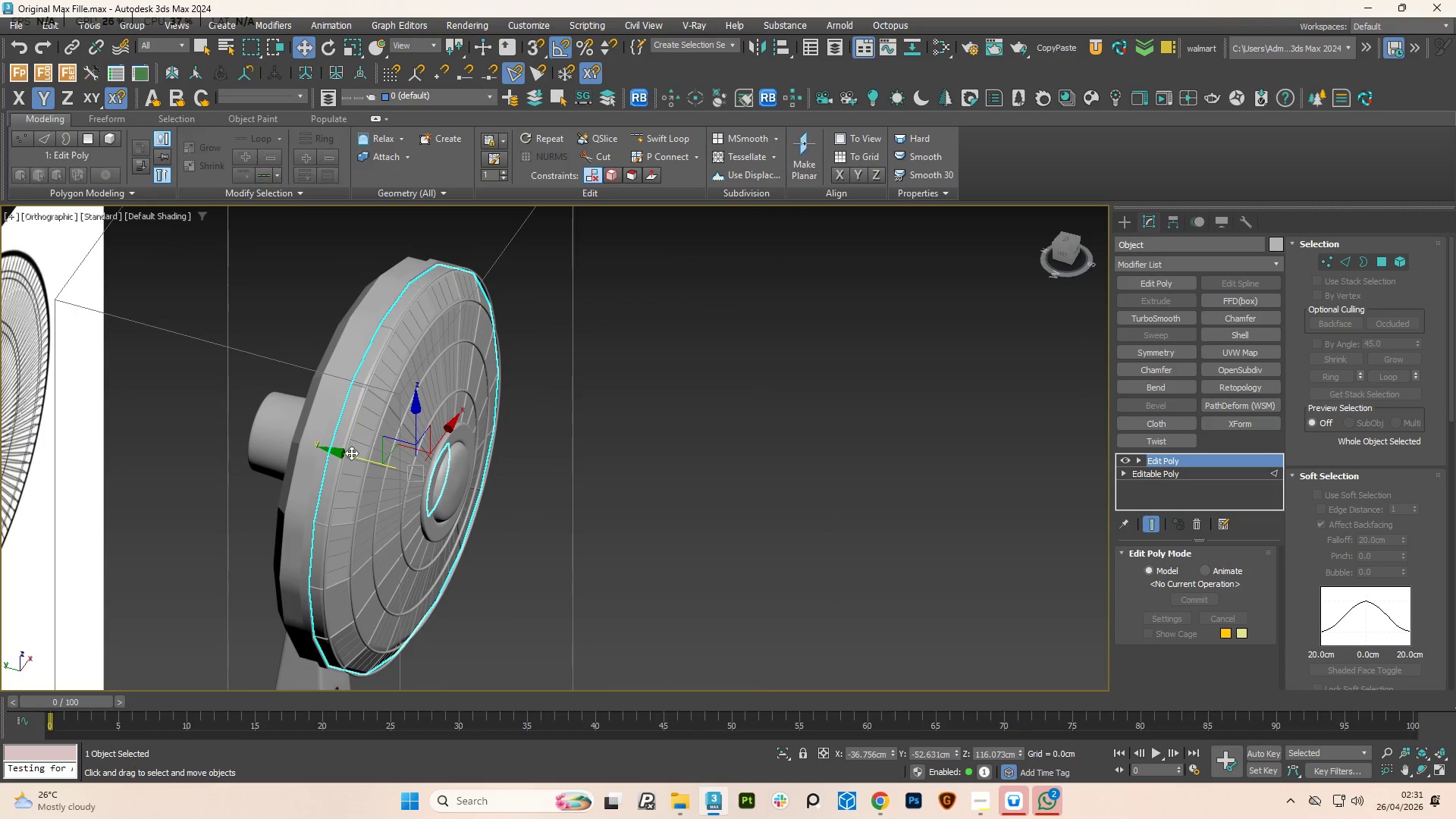 
scroll: coordinate [340, 444], scroll_direction: down, amount: 2.0
 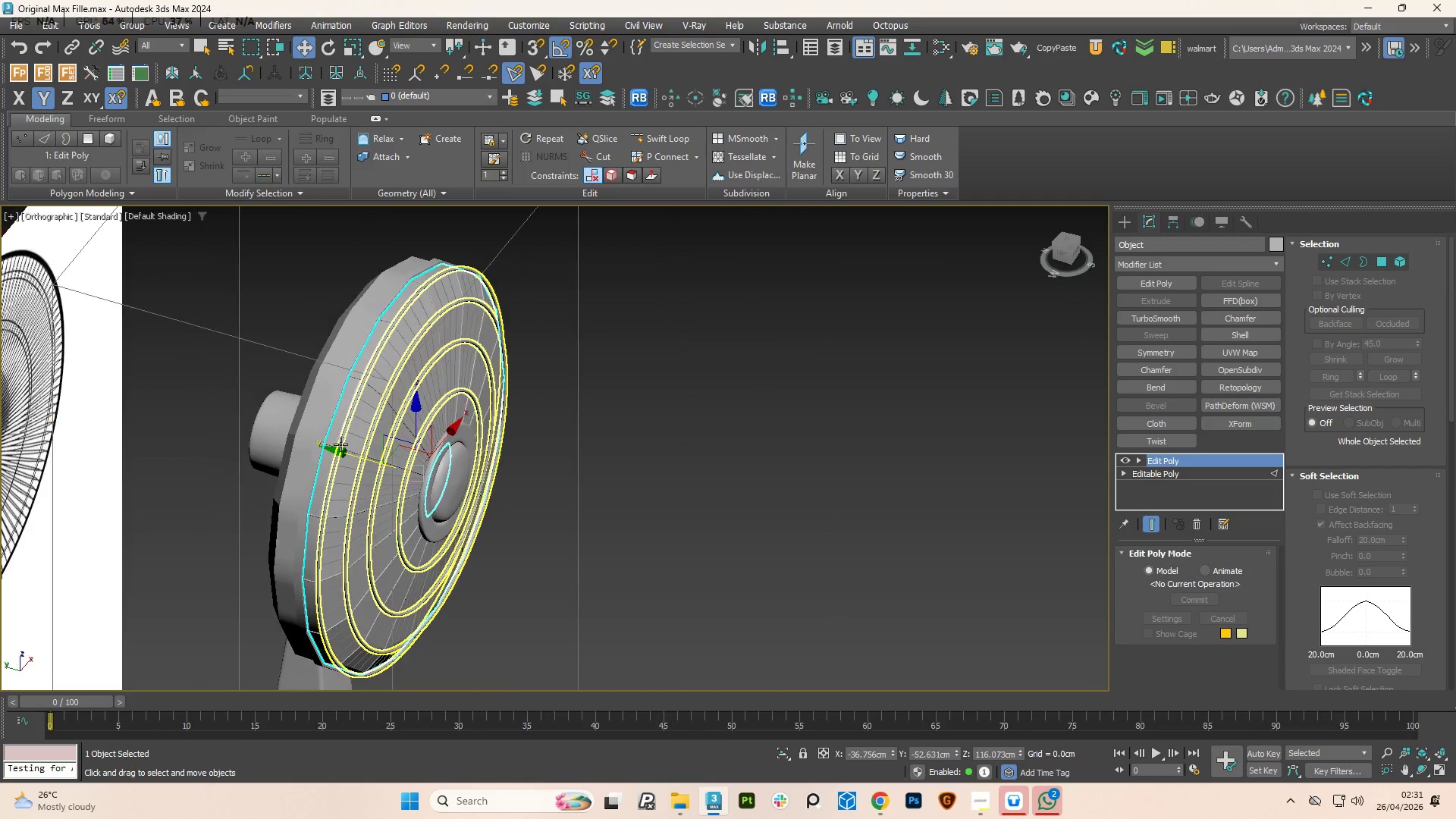 
key(Delete)
 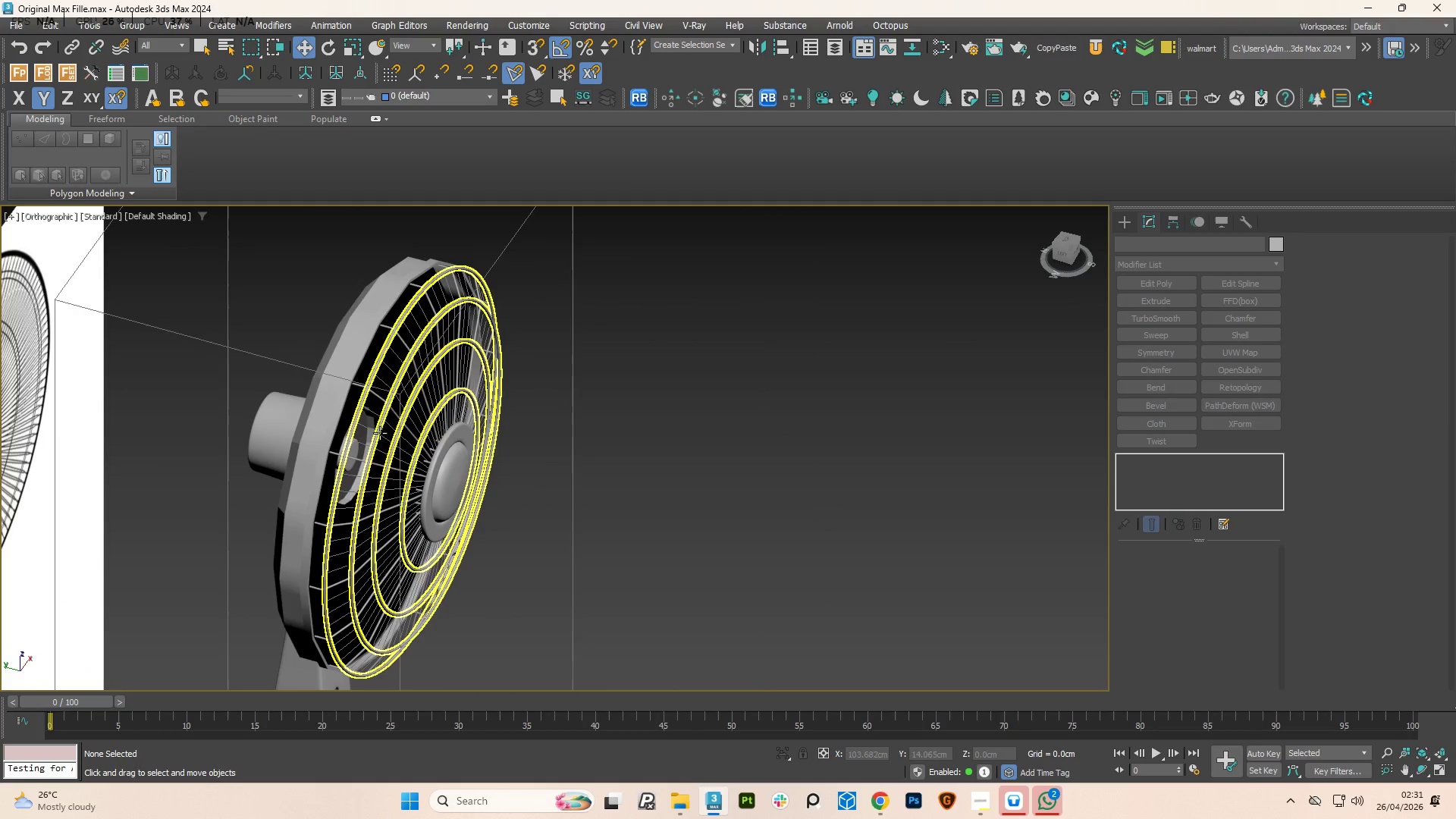 
scroll: coordinate [359, 415], scroll_direction: up, amount: 2.0
 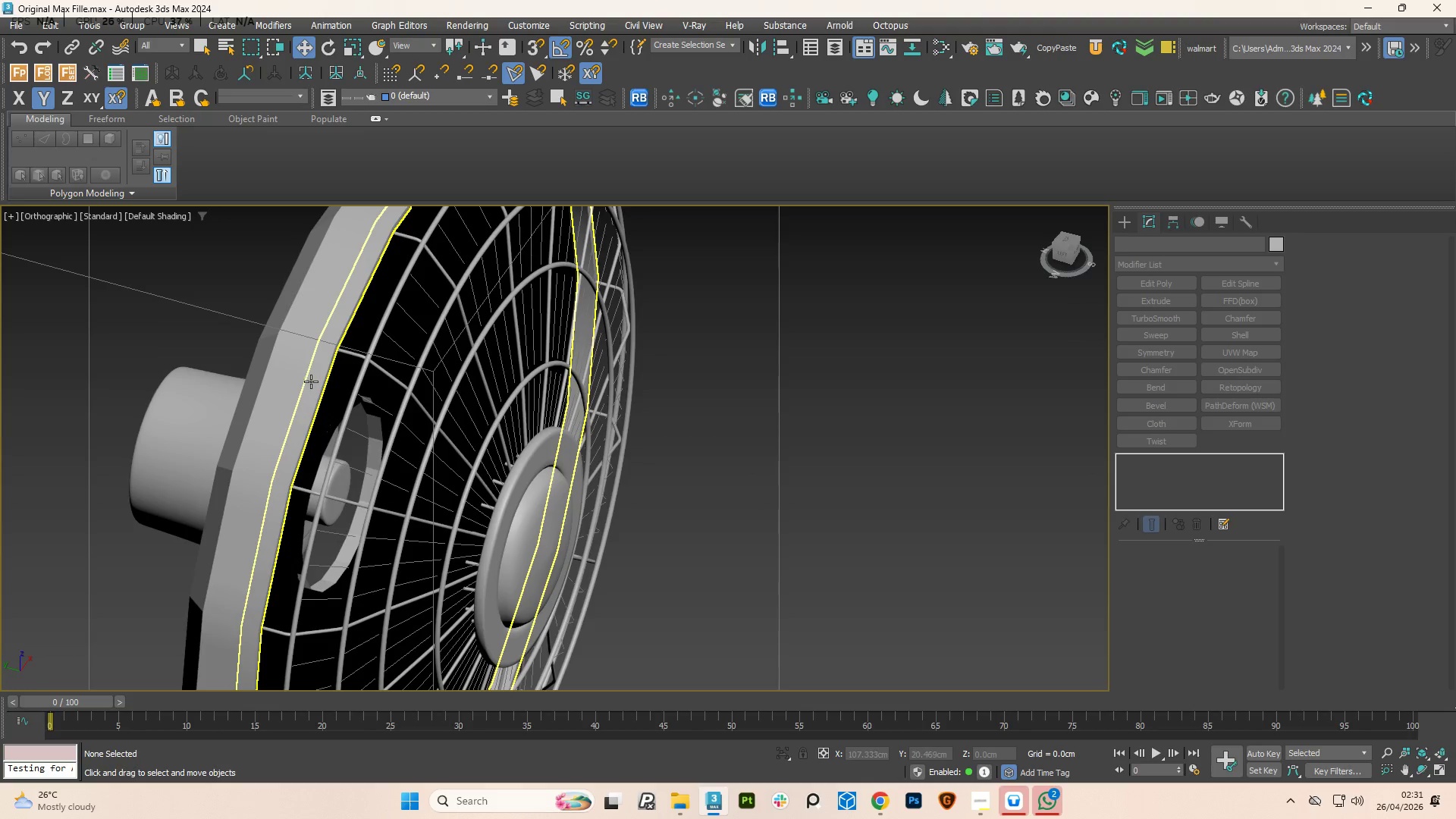 
left_click([311, 381])
 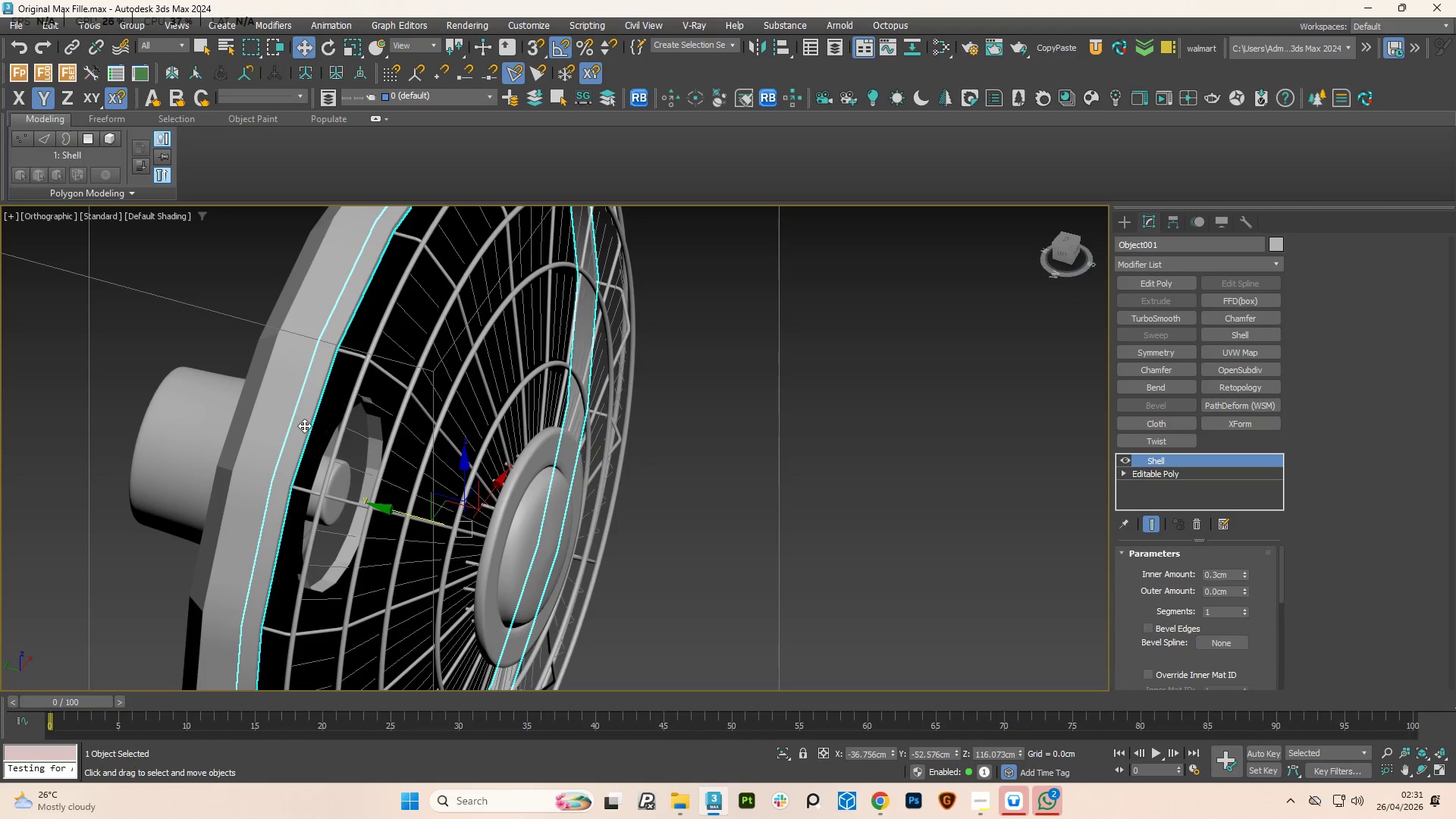 
hold_key(key=AltLeft, duration=2.84)
 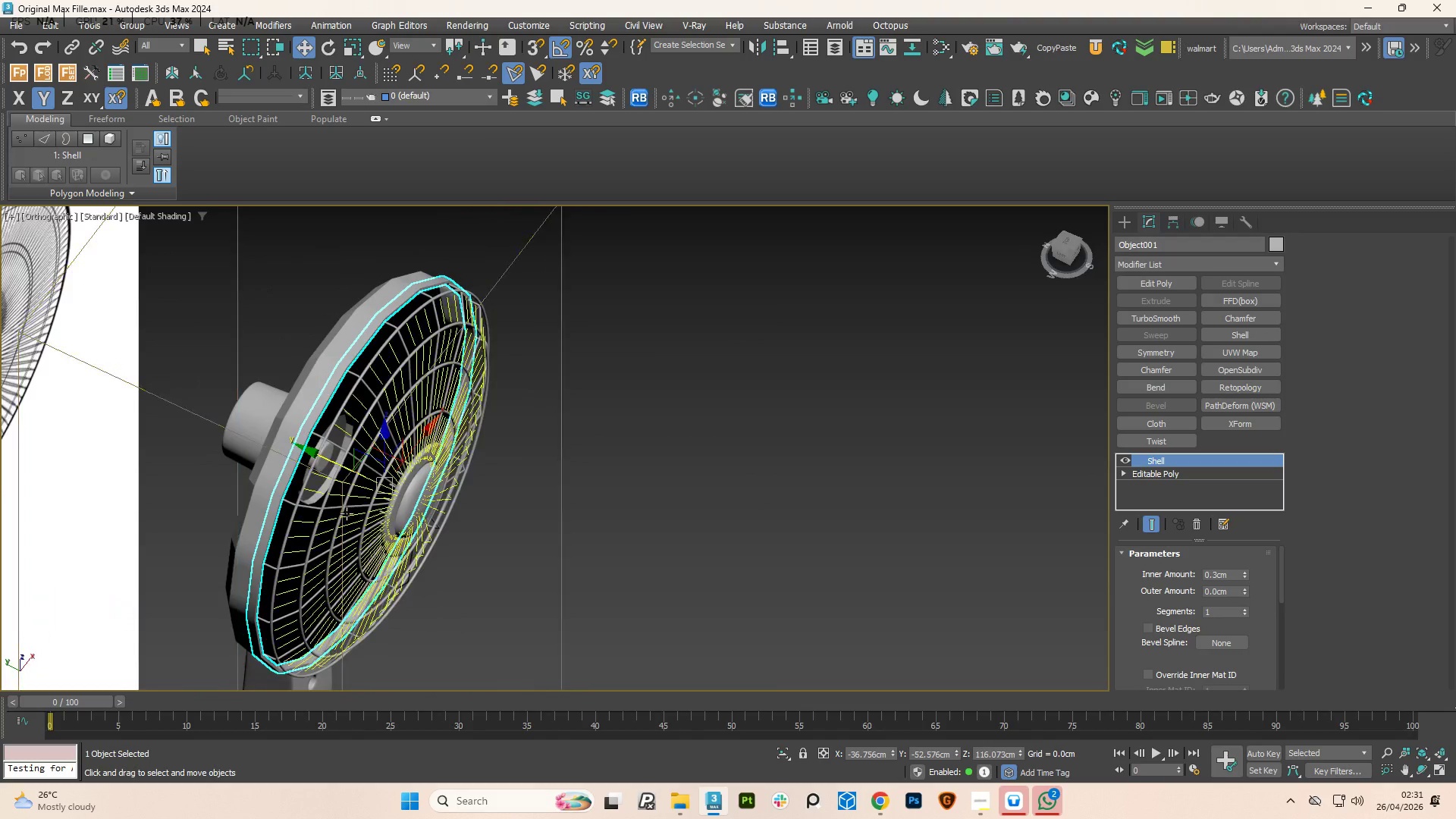 
scroll: coordinate [310, 439], scroll_direction: down, amount: 2.0
 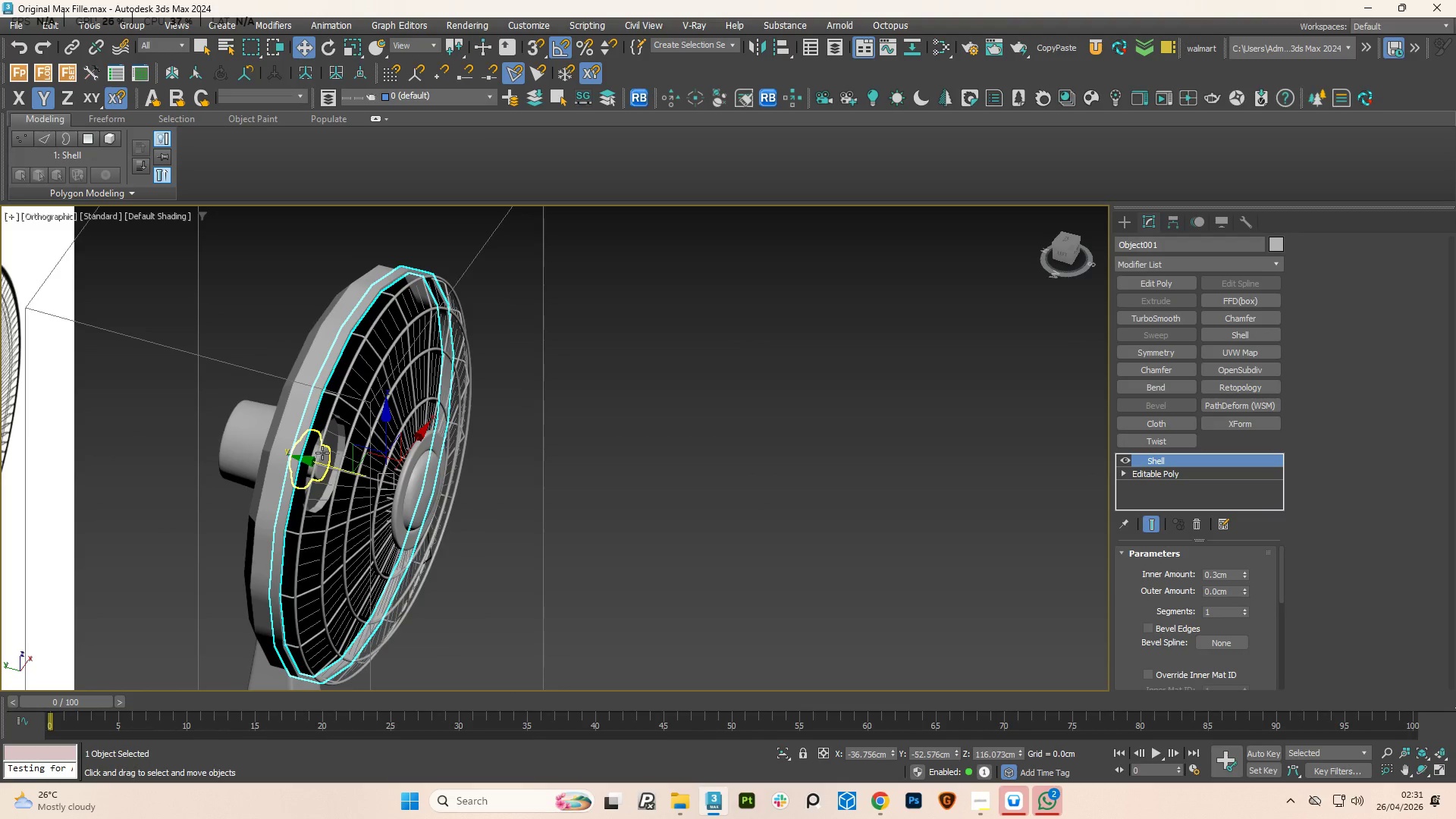 
scroll: coordinate [441, 531], scroll_direction: up, amount: 7.0
 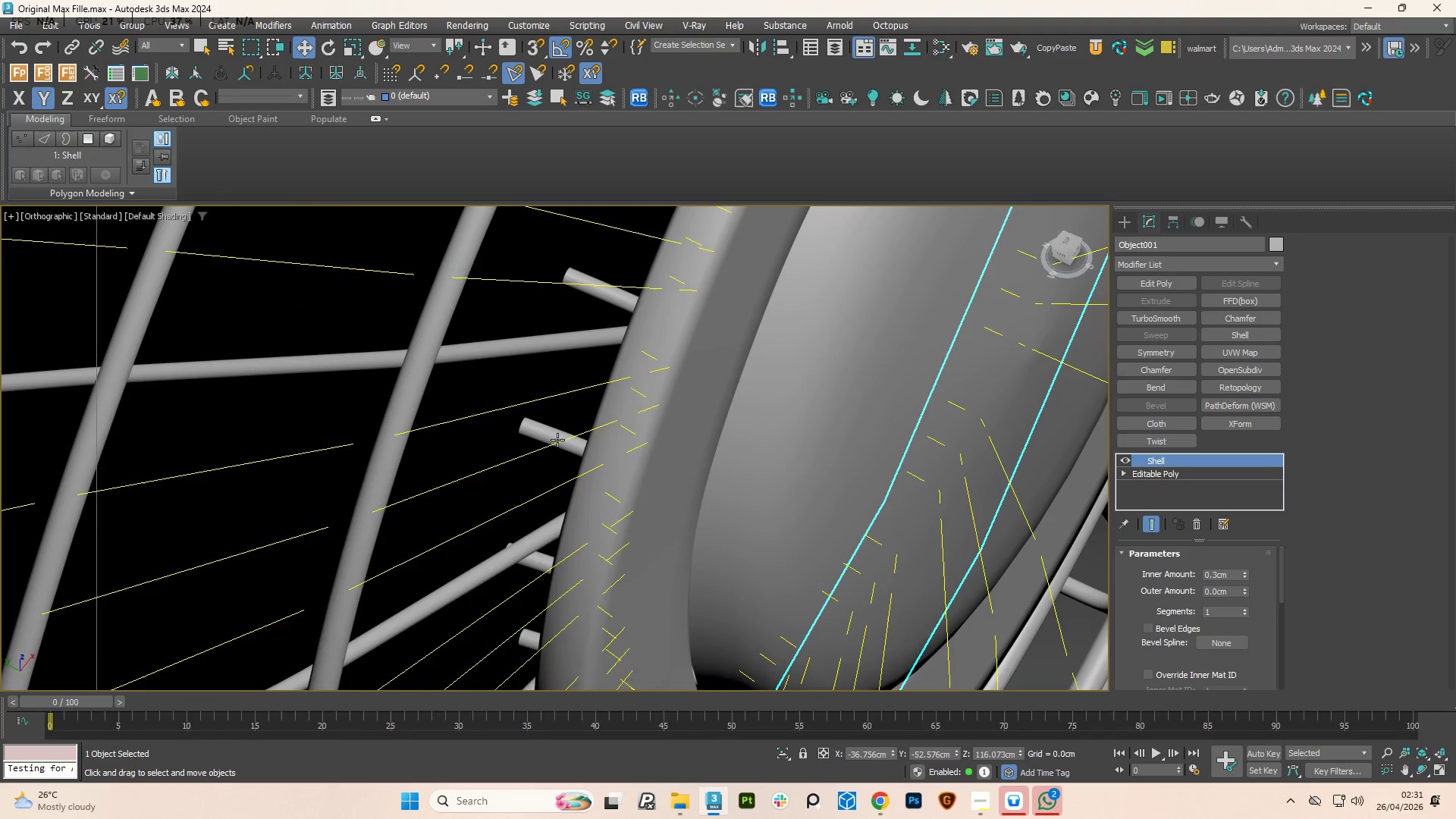 
left_click([542, 429])
 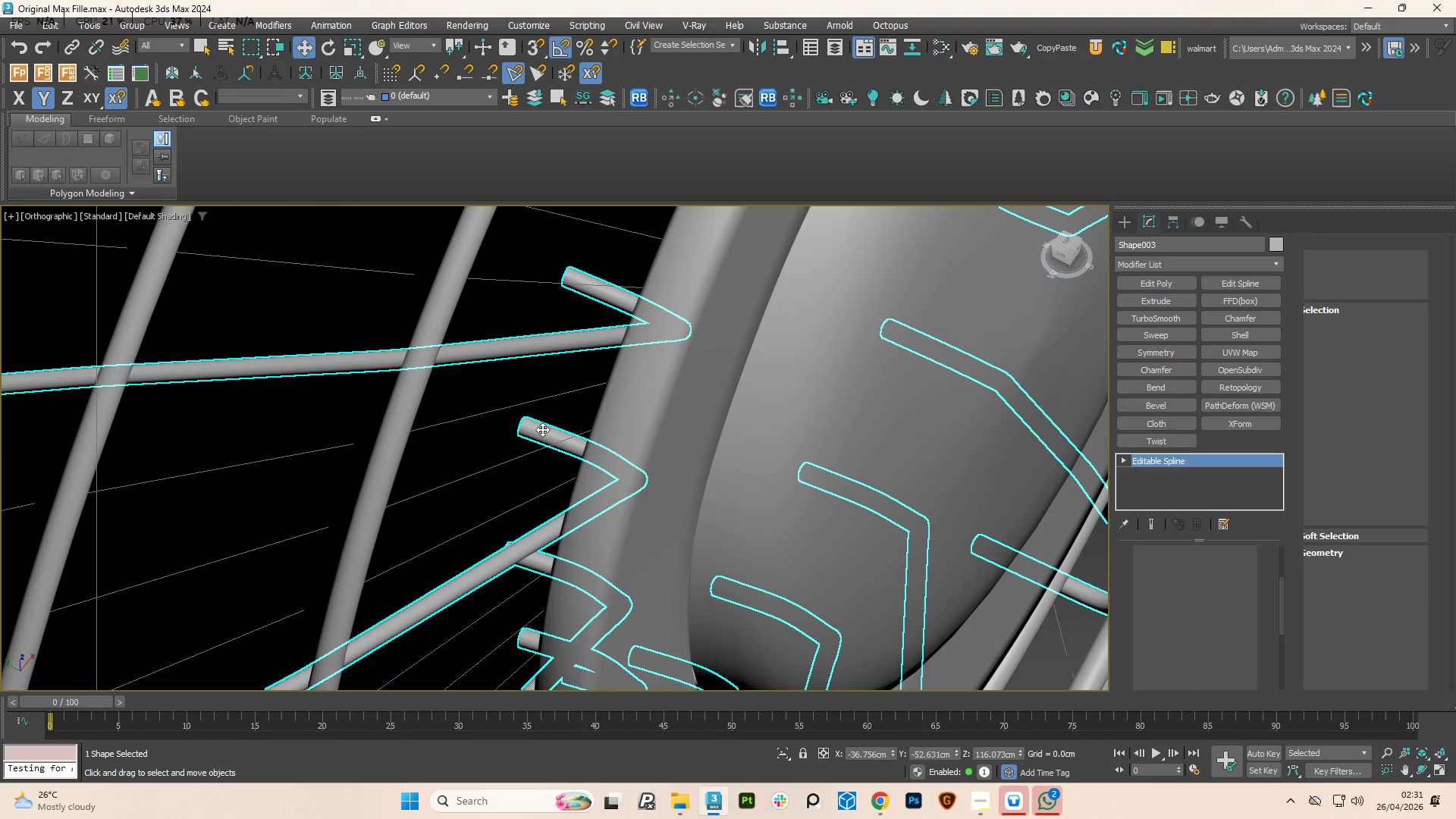 
right_click([542, 429])
 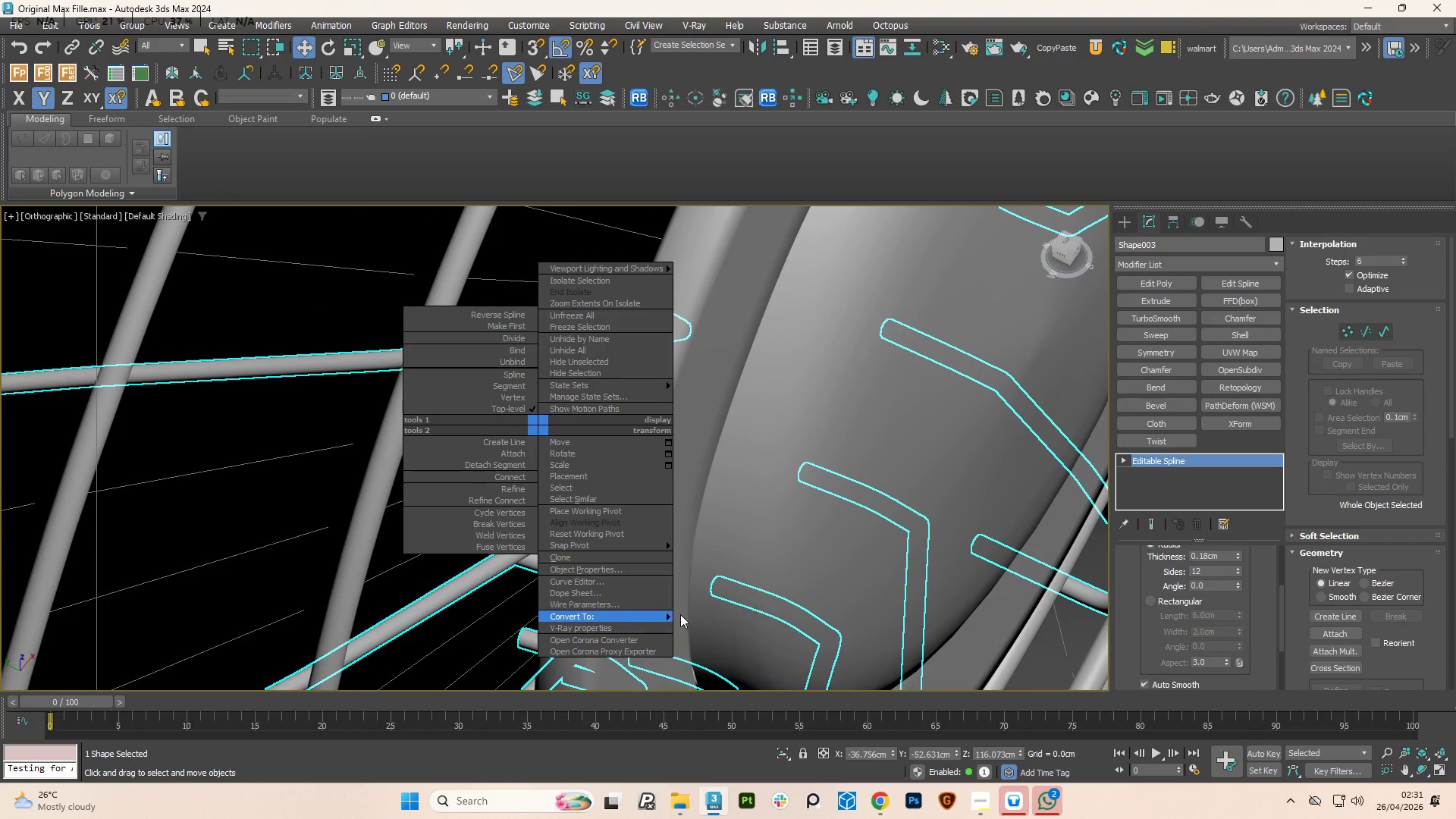 
left_click([711, 635])
 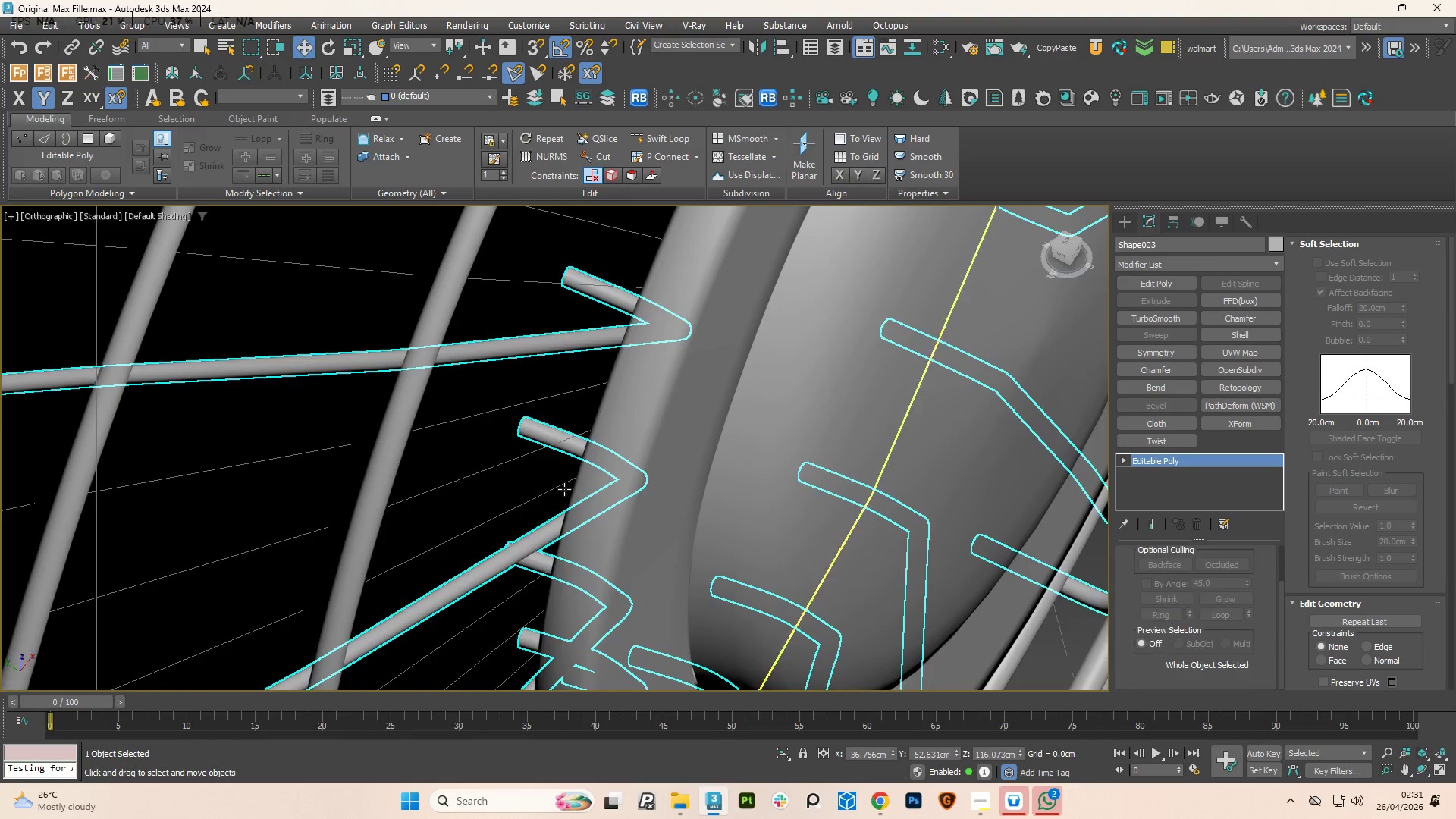 
scroll: coordinate [564, 489], scroll_direction: down, amount: 2.0
 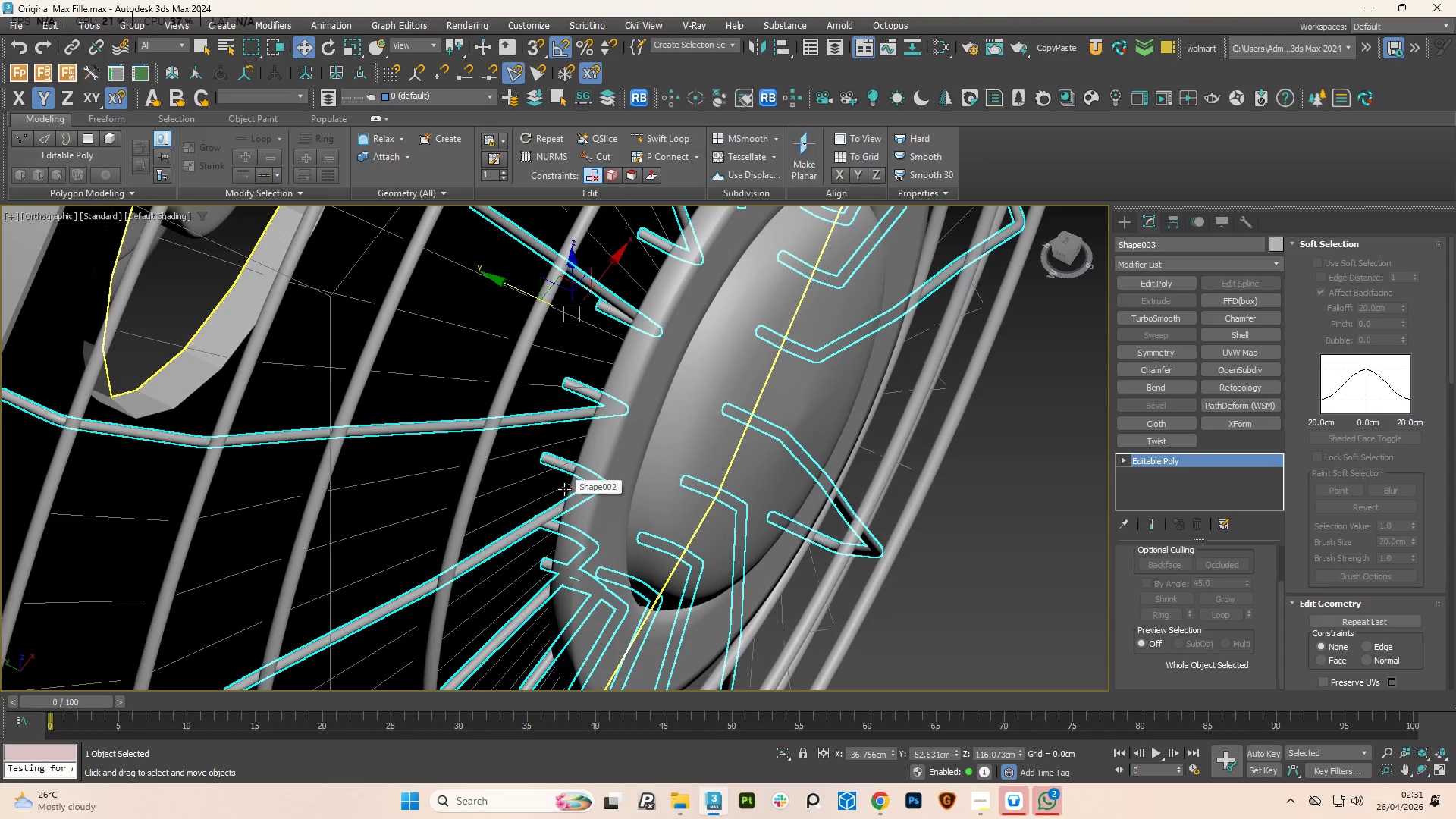 
key(1)
 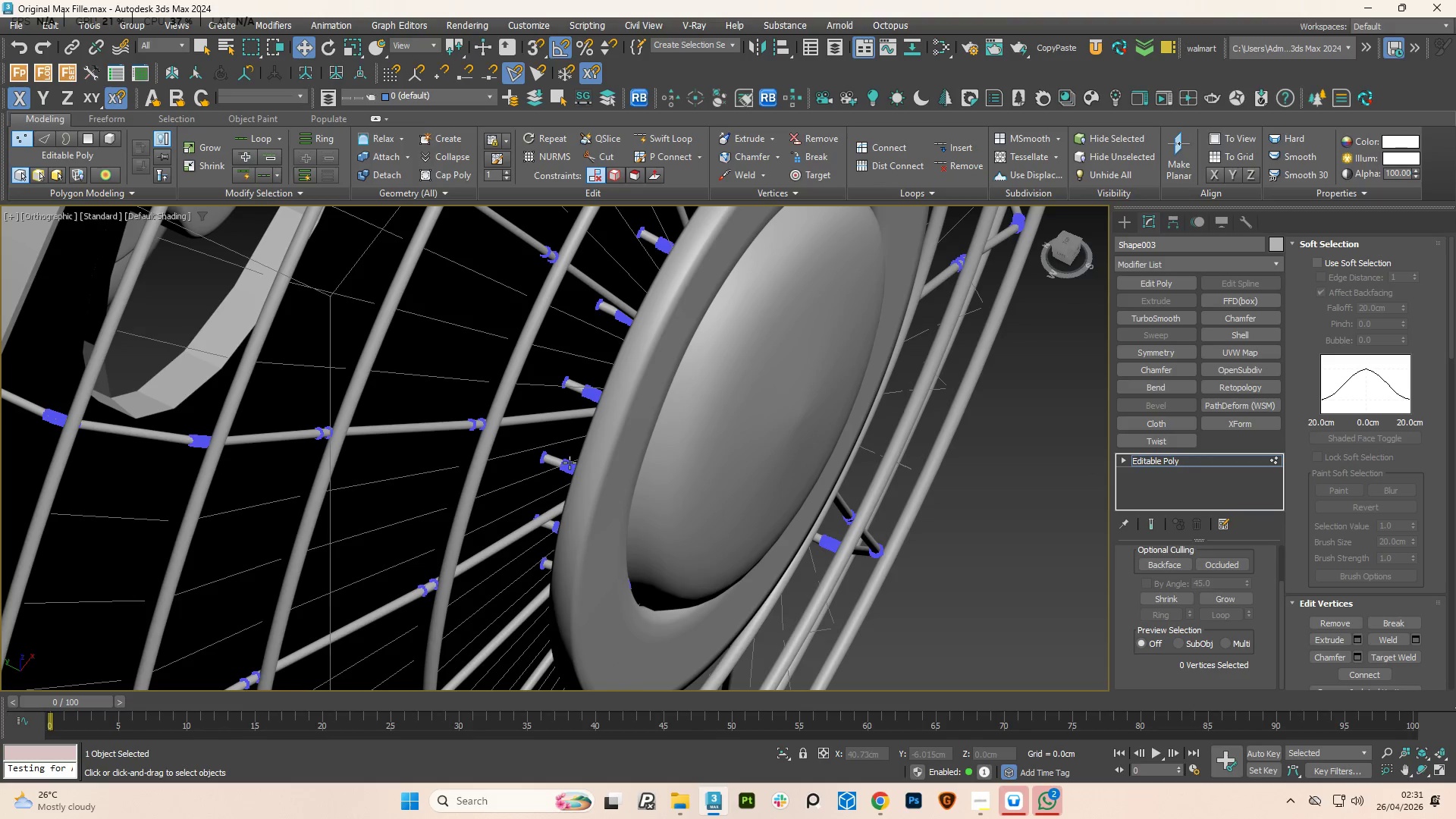 
hold_key(key=AltLeft, duration=1.09)
 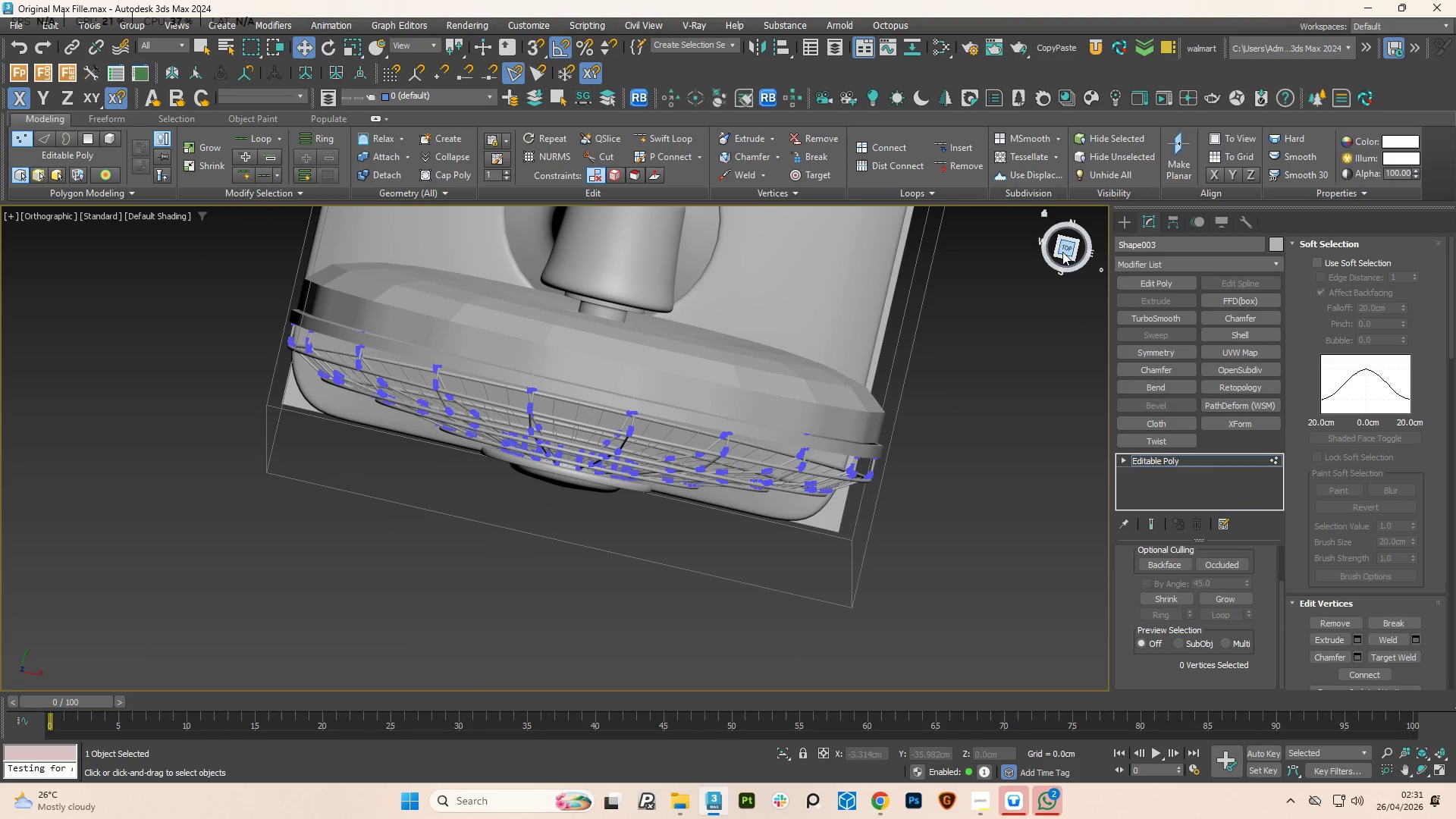 
scroll: coordinate [570, 463], scroll_direction: down, amount: 4.0
 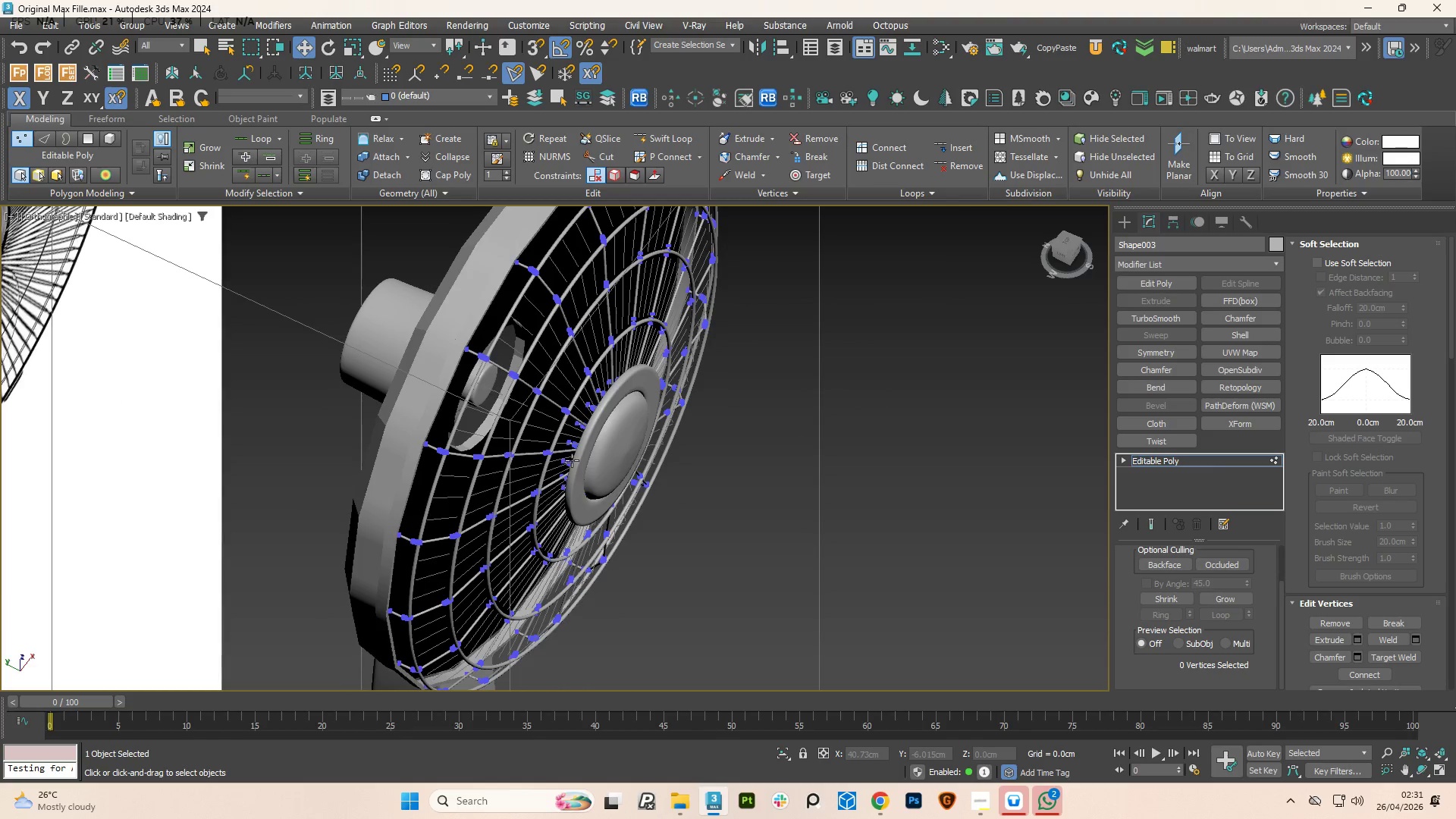 
left_click([1065, 244])
 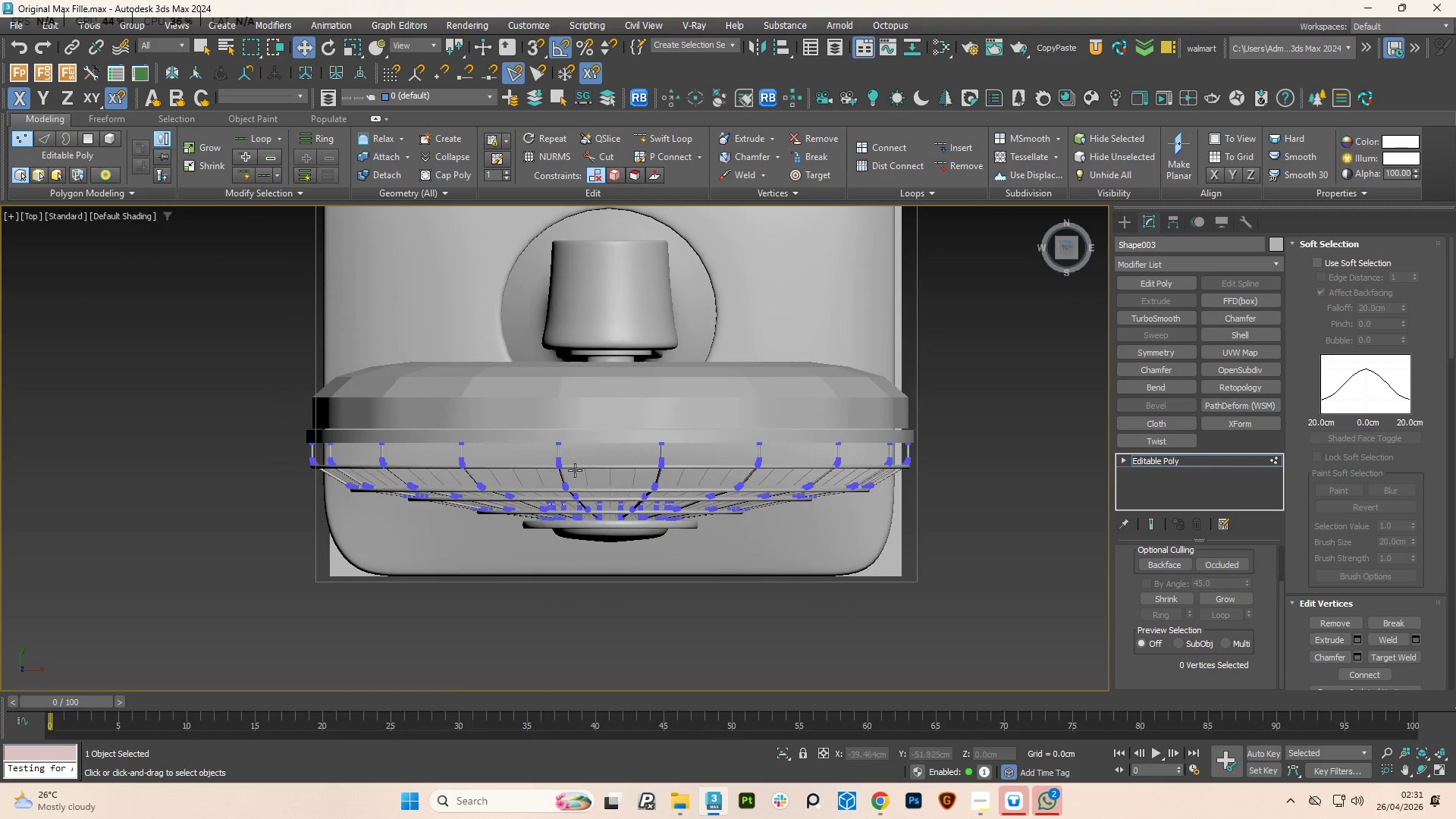 
scroll: coordinate [588, 514], scroll_direction: up, amount: 5.0
 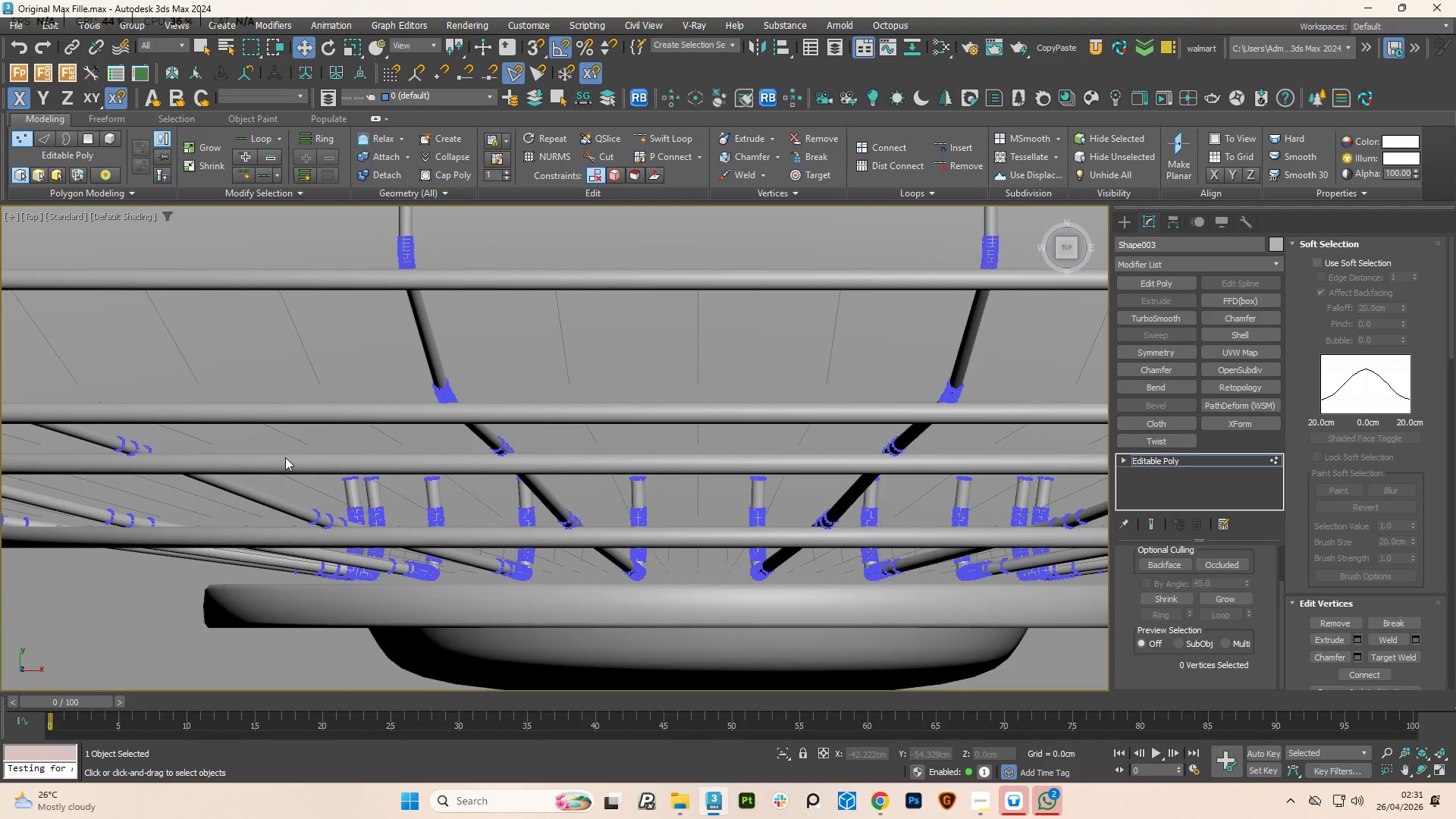 
left_click_drag(start_coordinate=[286, 443], to_coordinate=[1100, 495])
 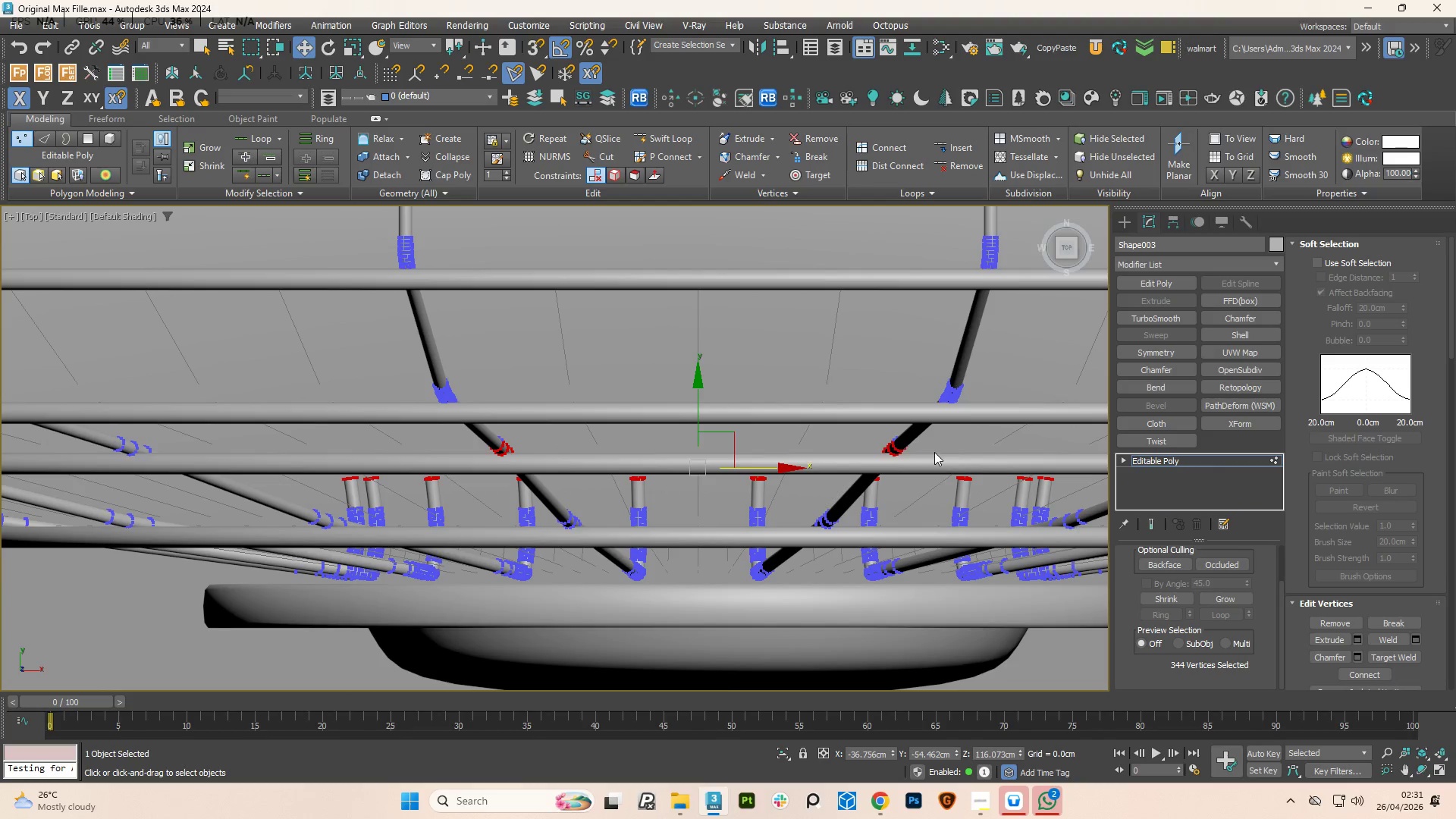 
hold_key(key=AltLeft, duration=2.84)
left_click_drag(start_coordinate=[956, 435], to_coordinate=[385, 465])
 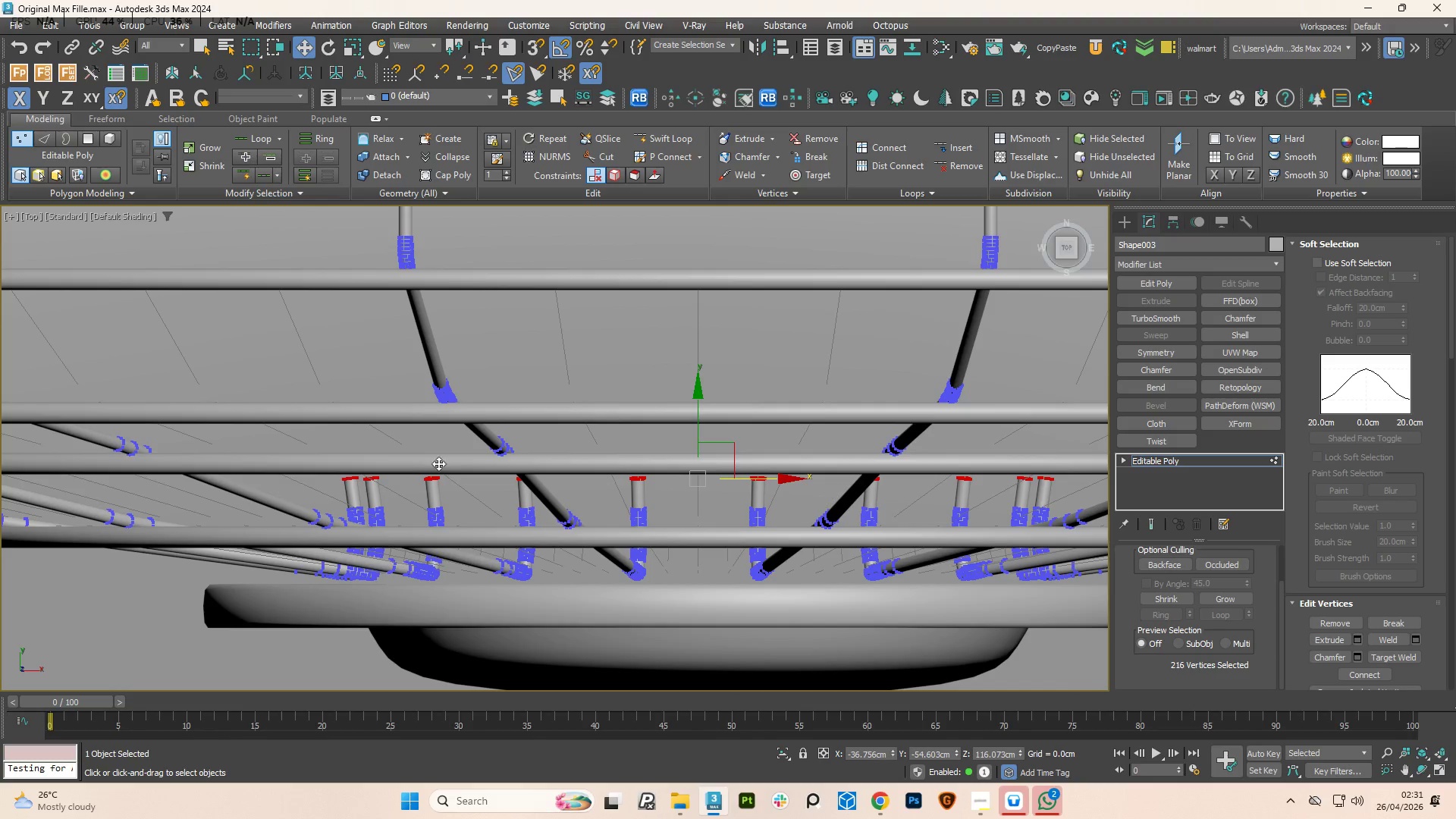 
hold_key(key=AltLeft, duration=3.72)
 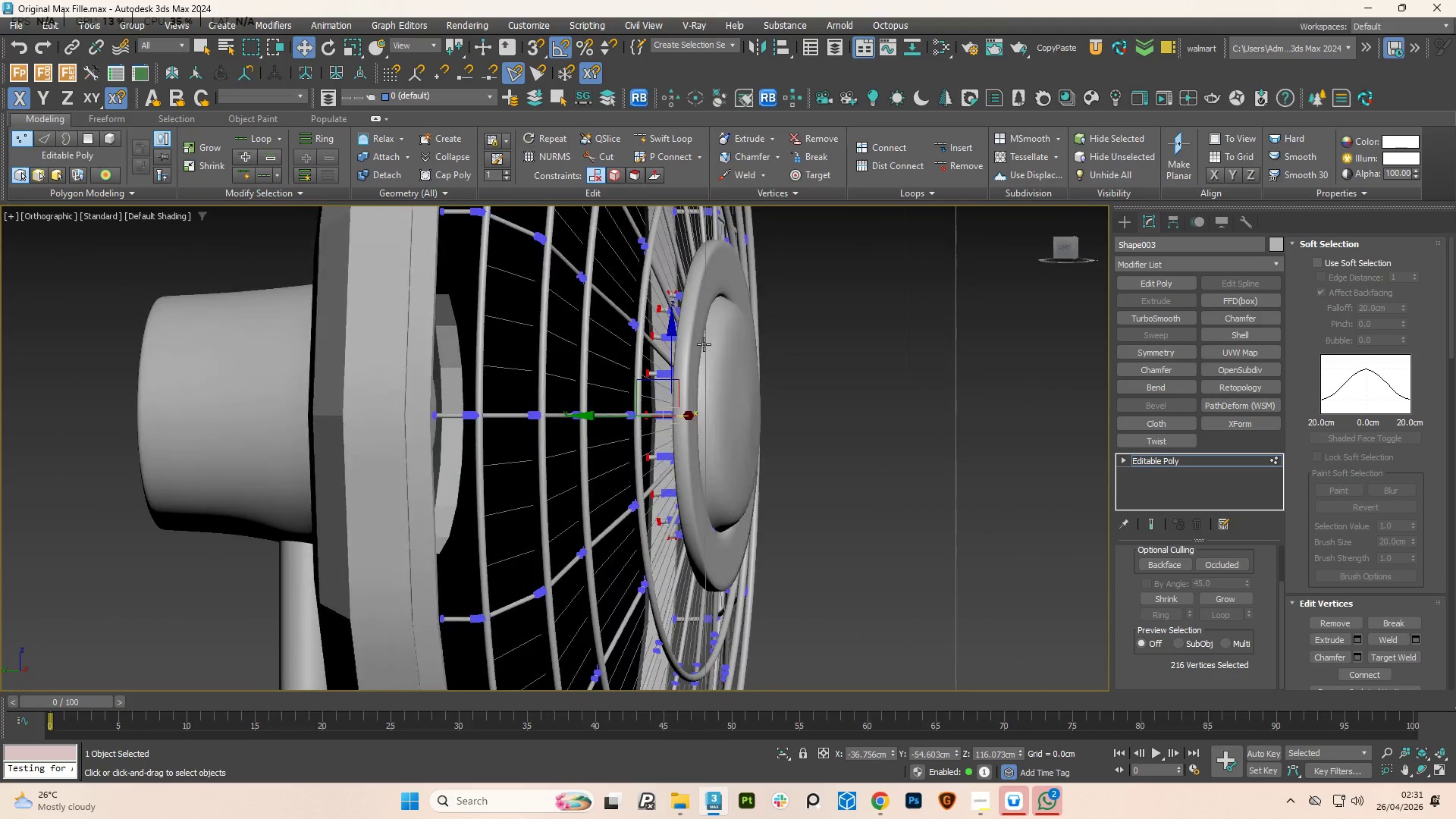 
scroll: coordinate [613, 445], scroll_direction: down, amount: 3.0
 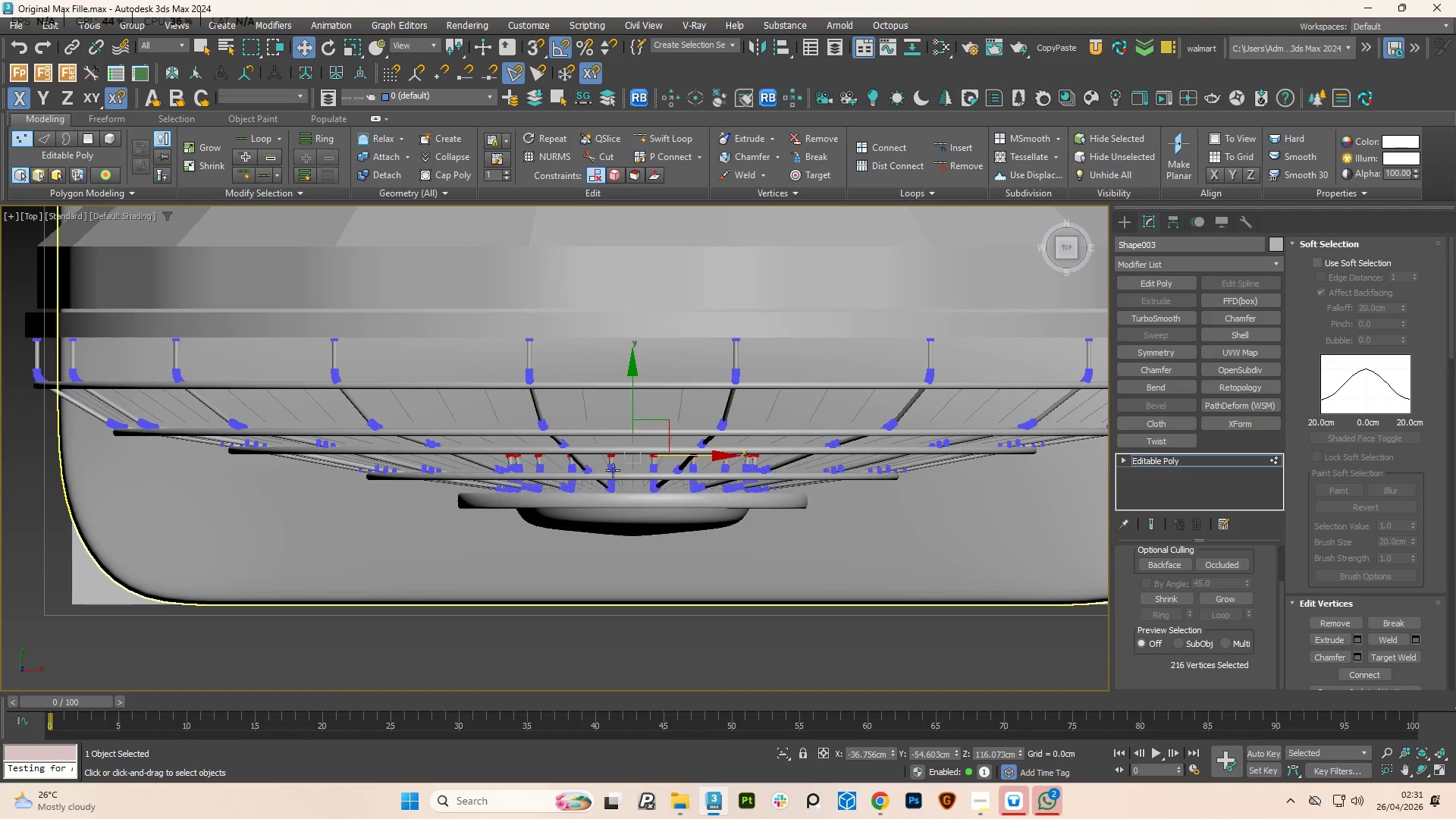 
hold_key(key=AltLeft, duration=3.03)
scroll: coordinate [703, 365], scroll_direction: down, amount: 2.0
 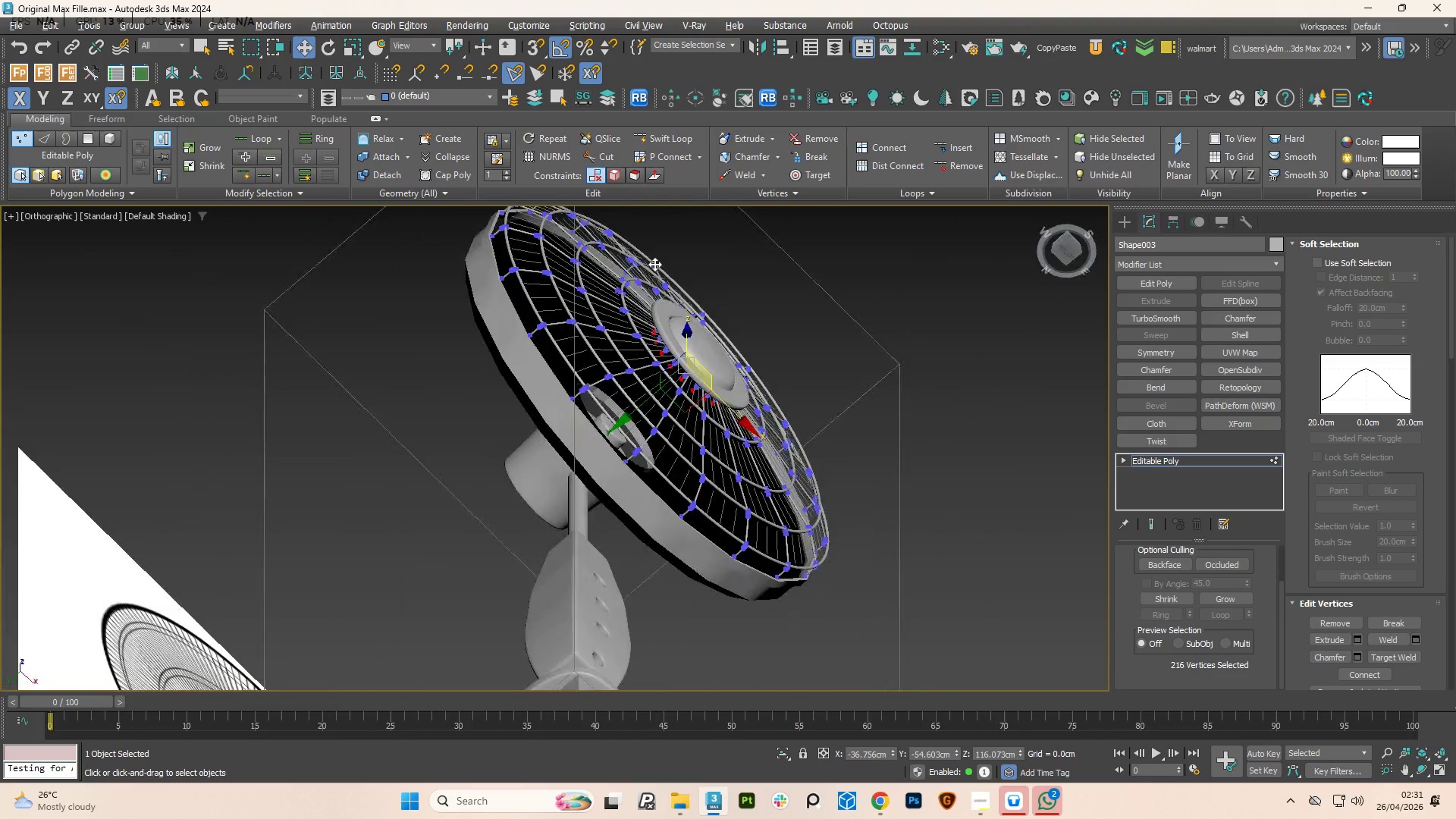 
key(Delete)
 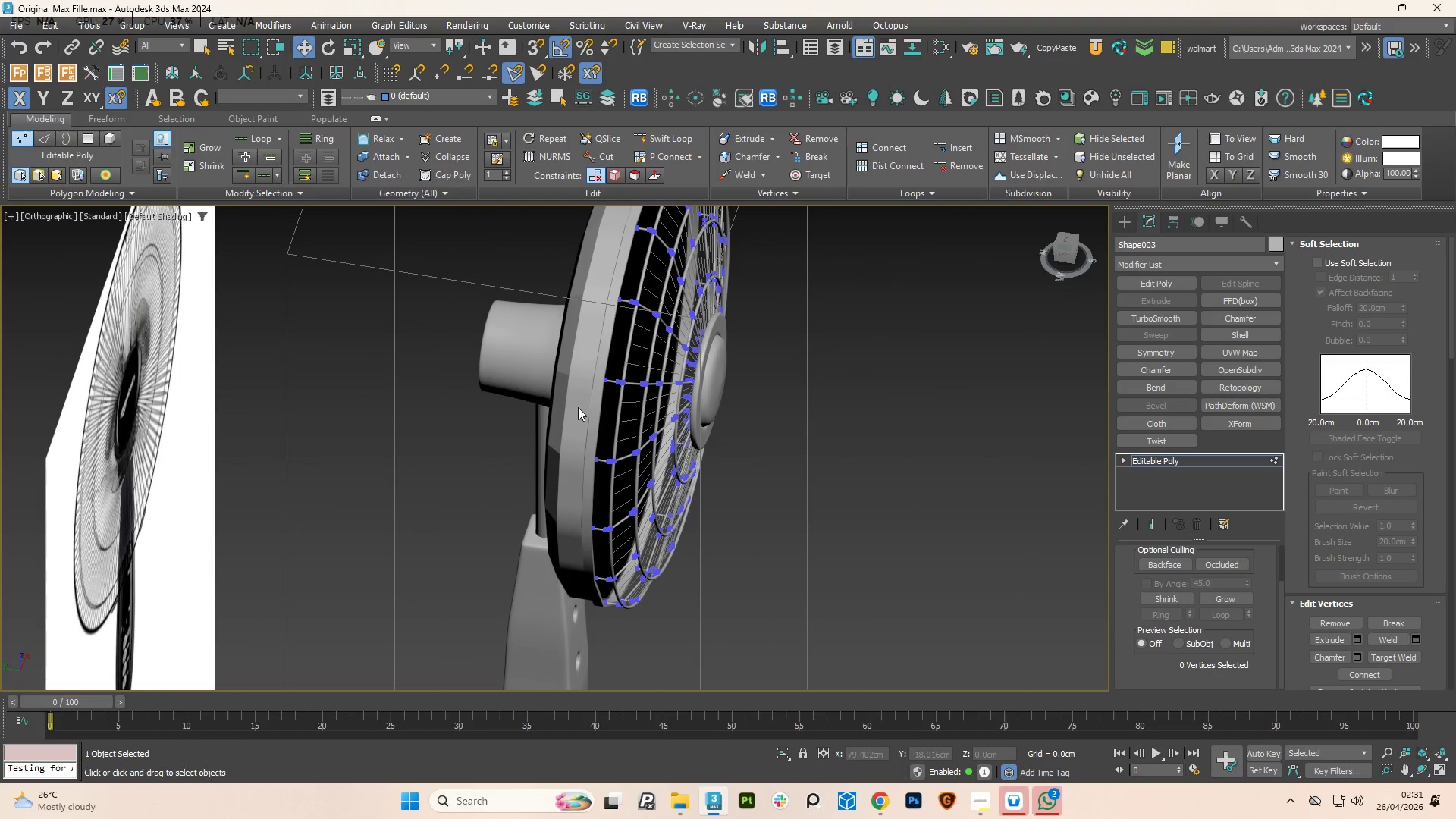 
hold_key(key=AltLeft, duration=0.8)
 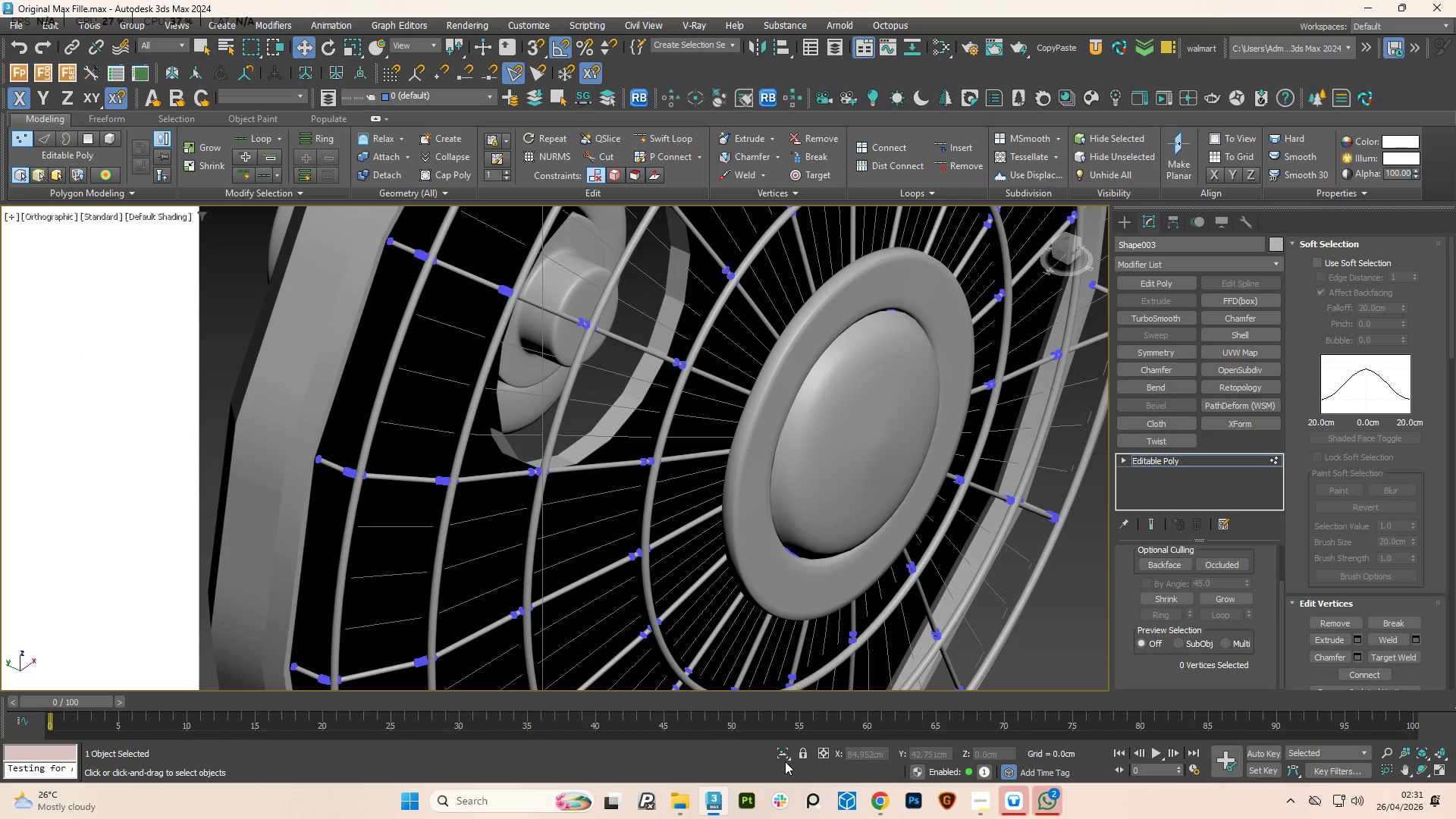 
scroll: coordinate [622, 362], scroll_direction: up, amount: 3.0
 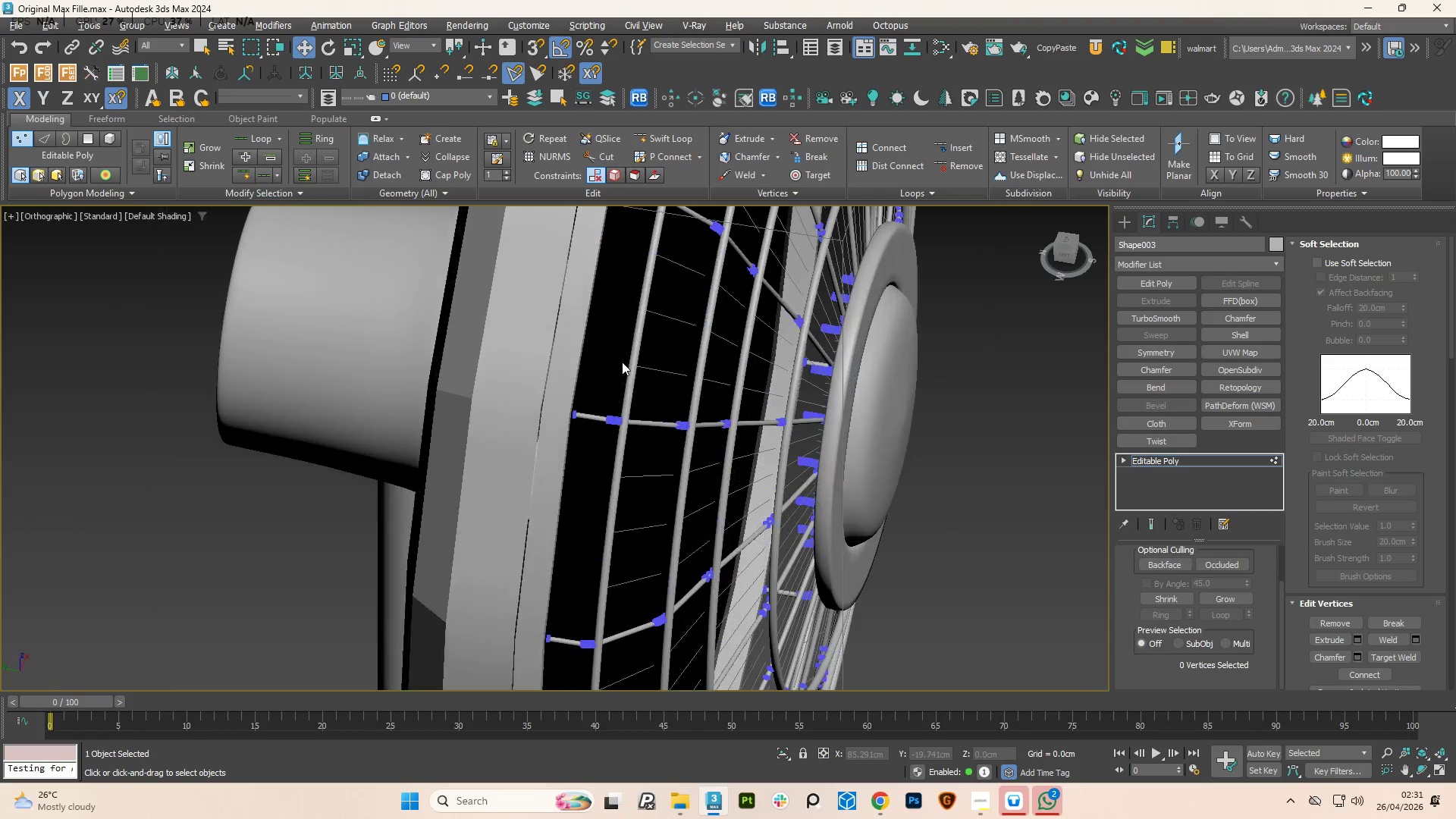 
left_click([783, 759])
 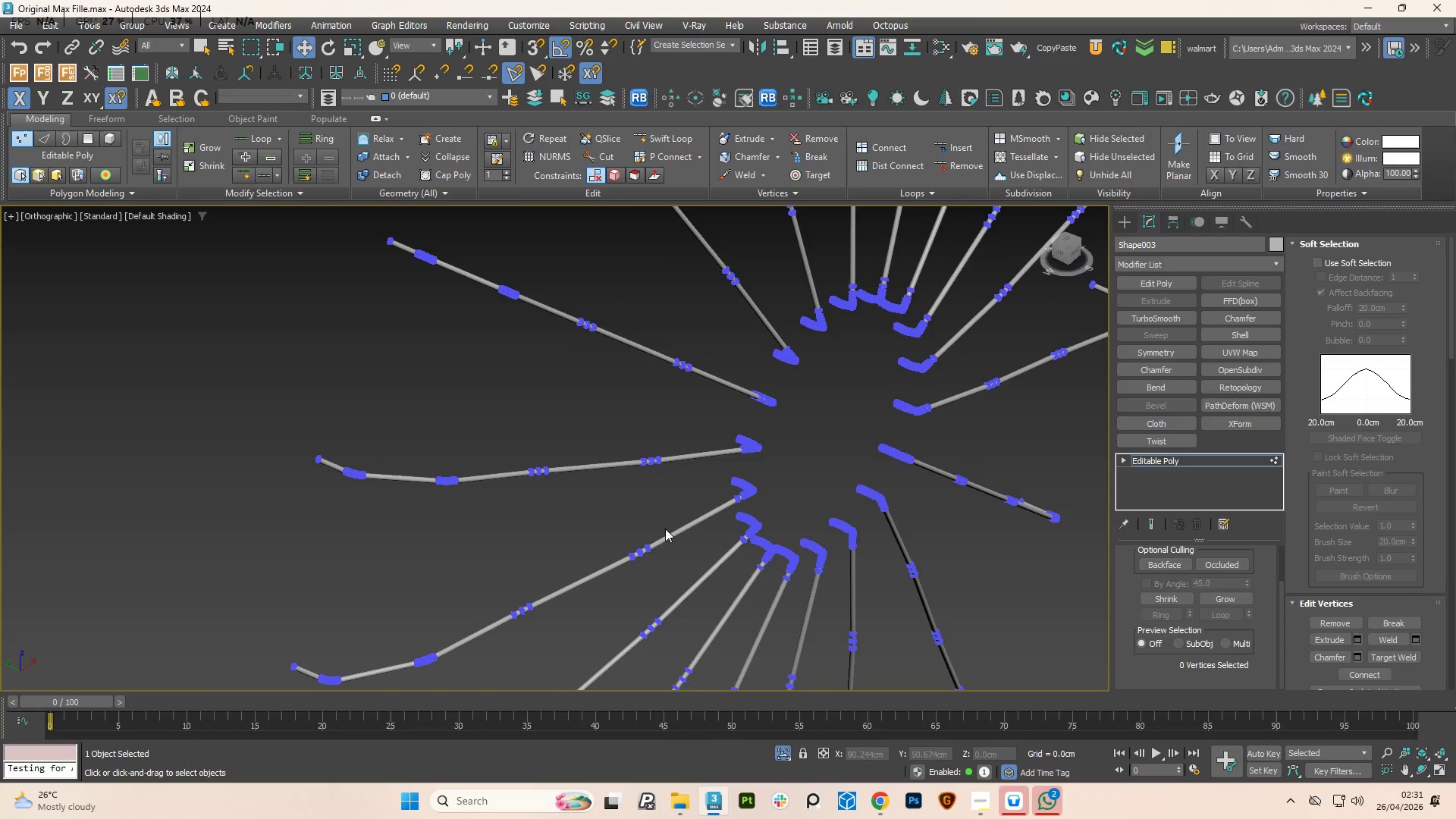 
hold_key(key=AltLeft, duration=2.91)
 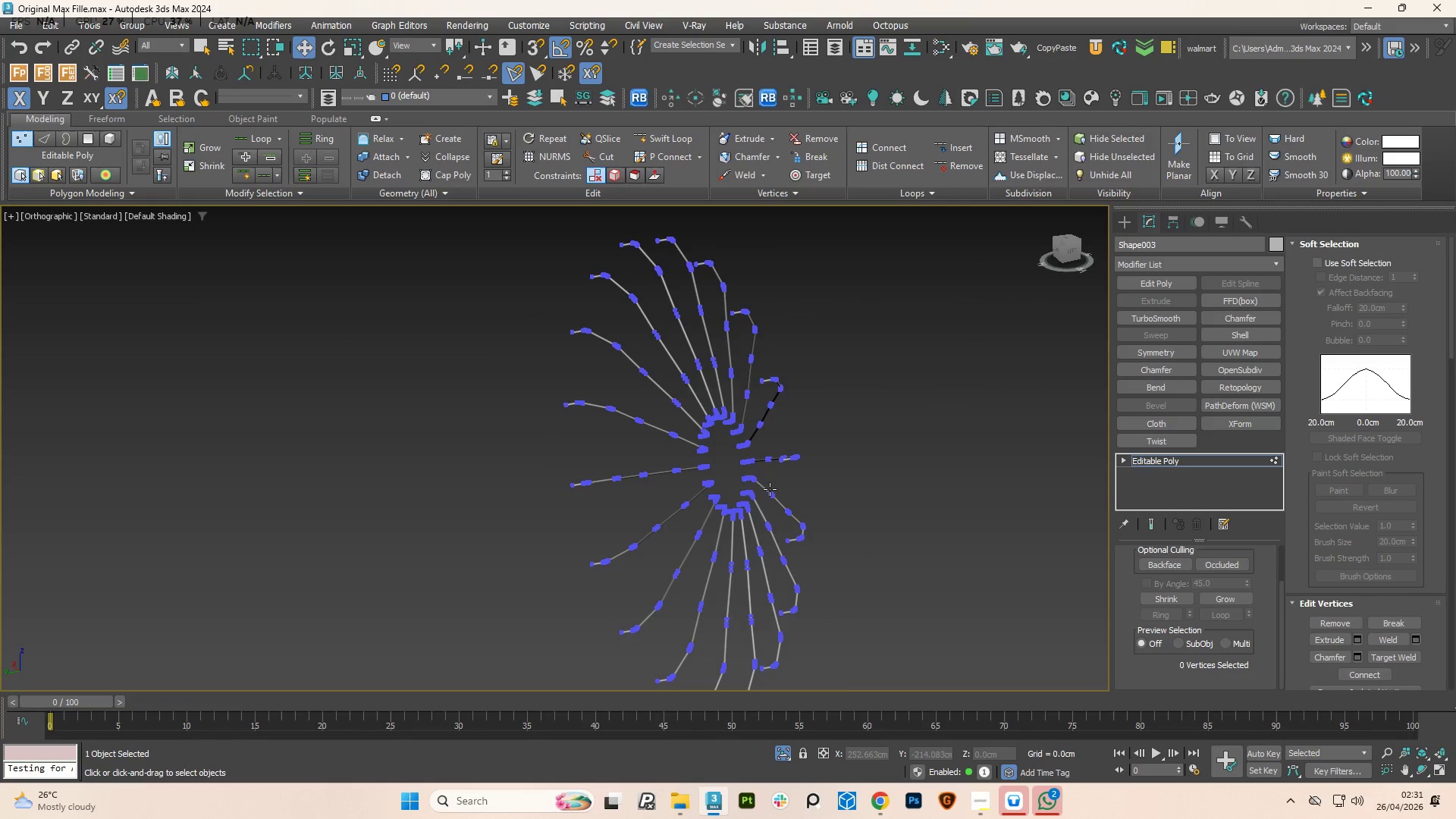 
scroll: coordinate [665, 505], scroll_direction: down, amount: 3.0
 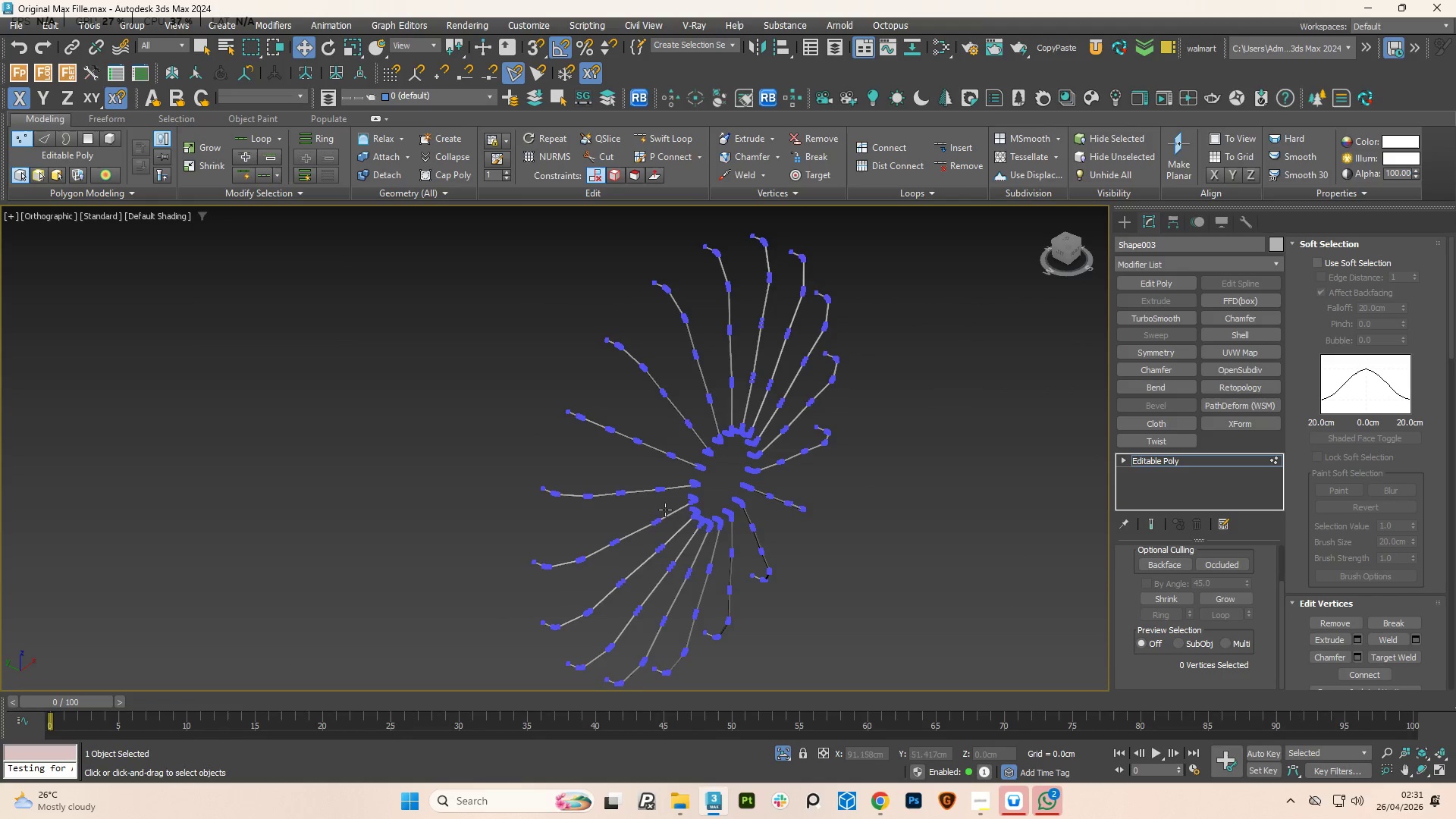 
key(Control+Z)
 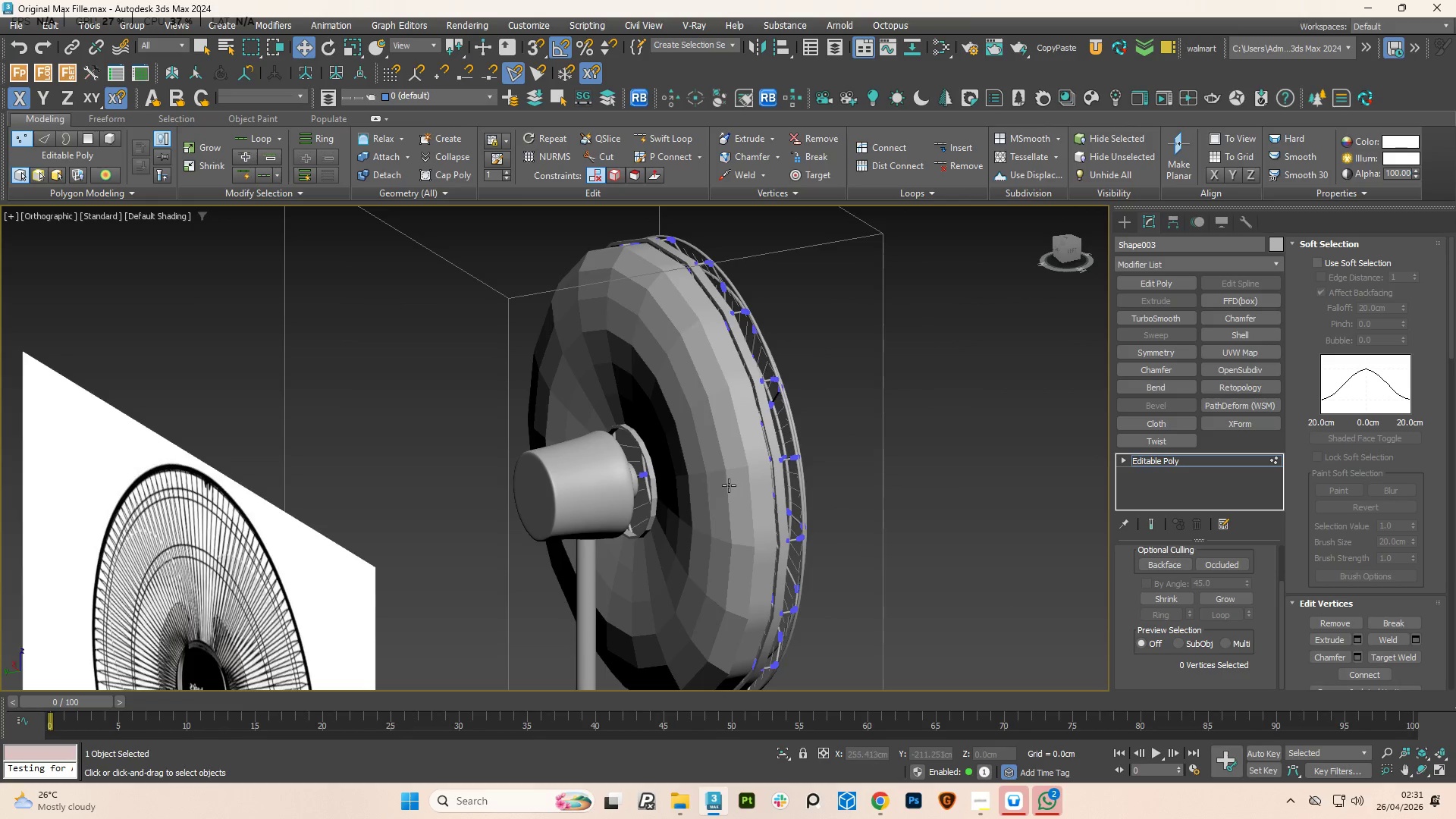 
hold_key(key=AltLeft, duration=0.67)
 